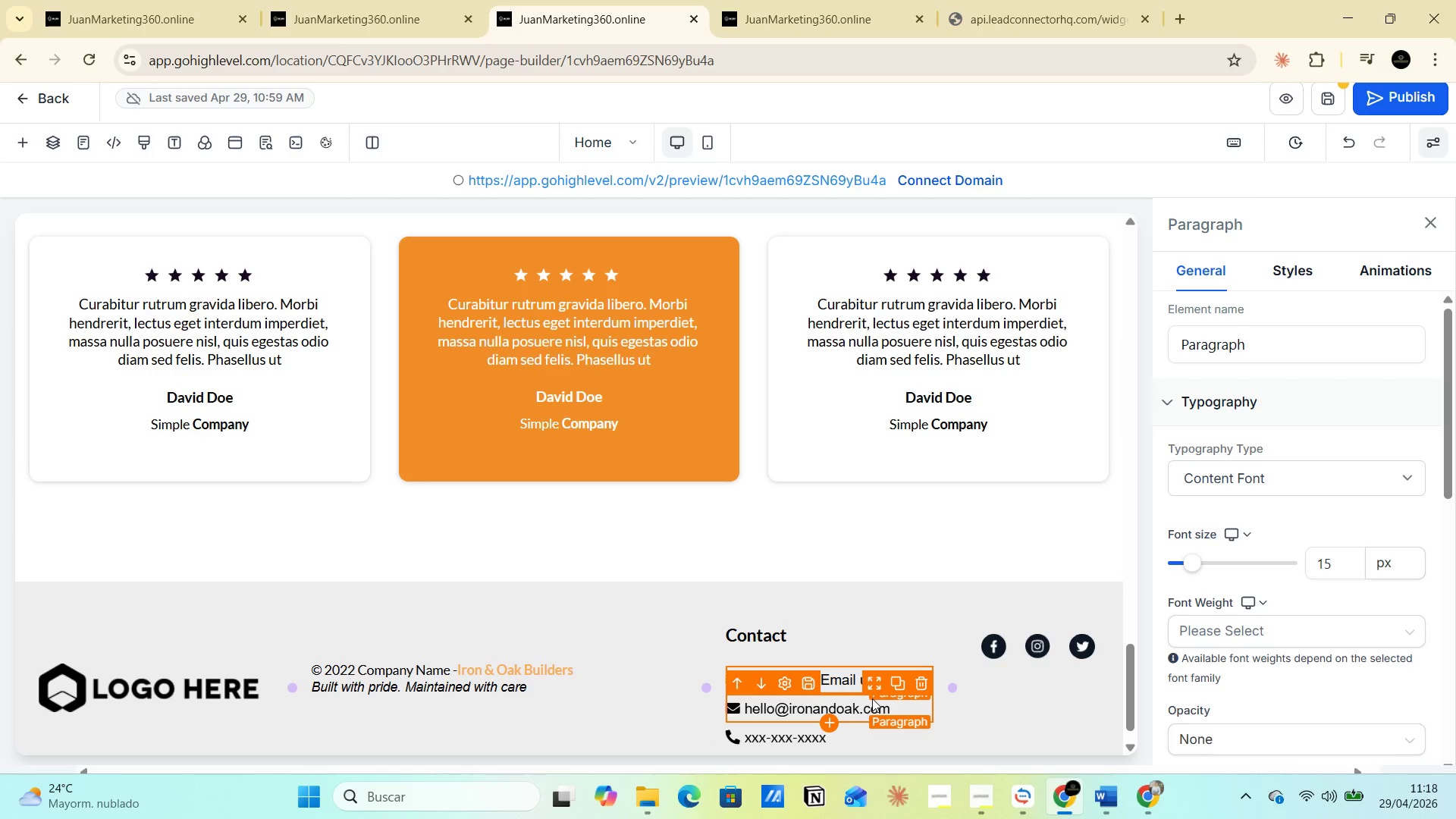 
key(Backspace)
 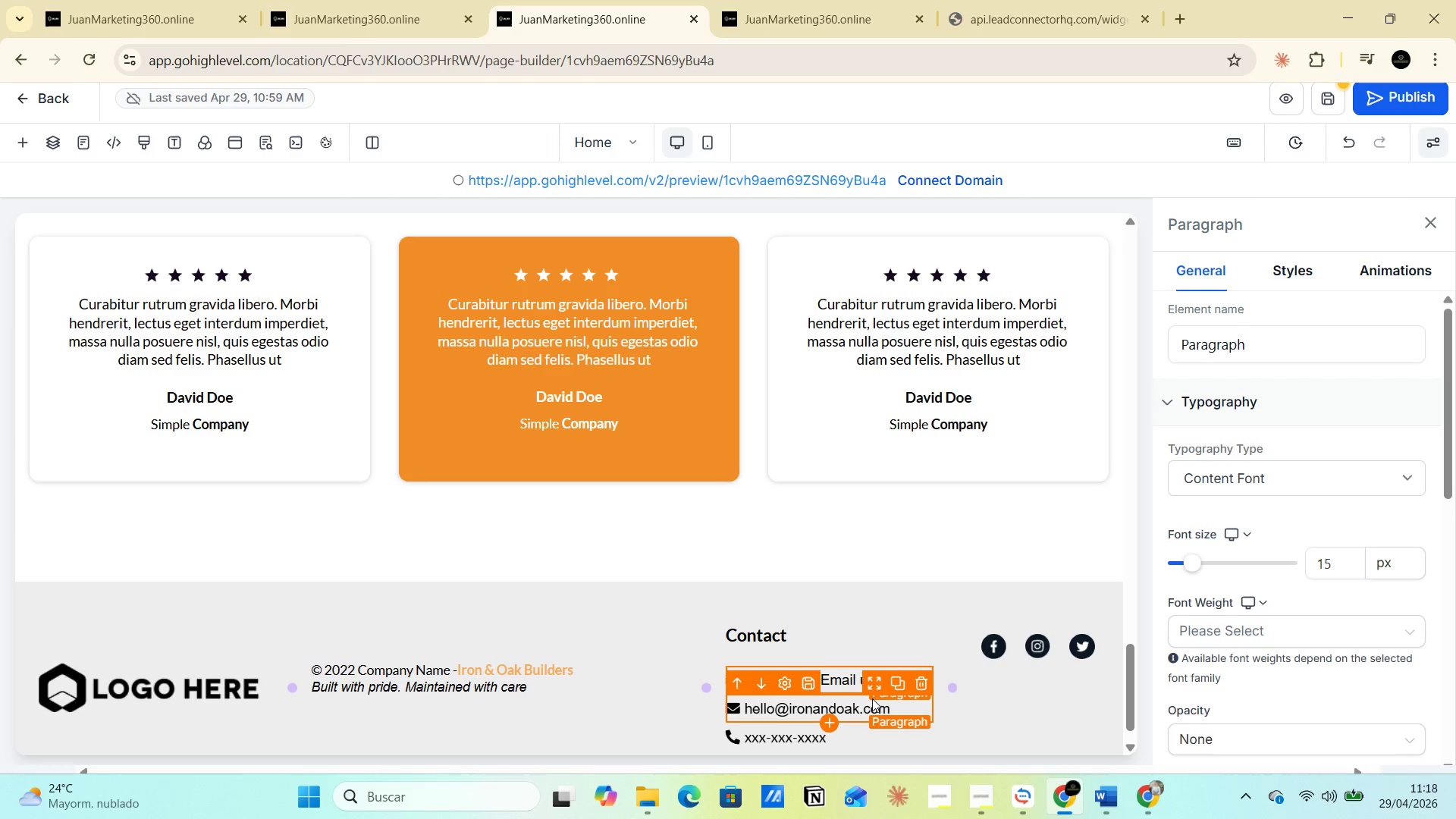 
key(Backspace)
 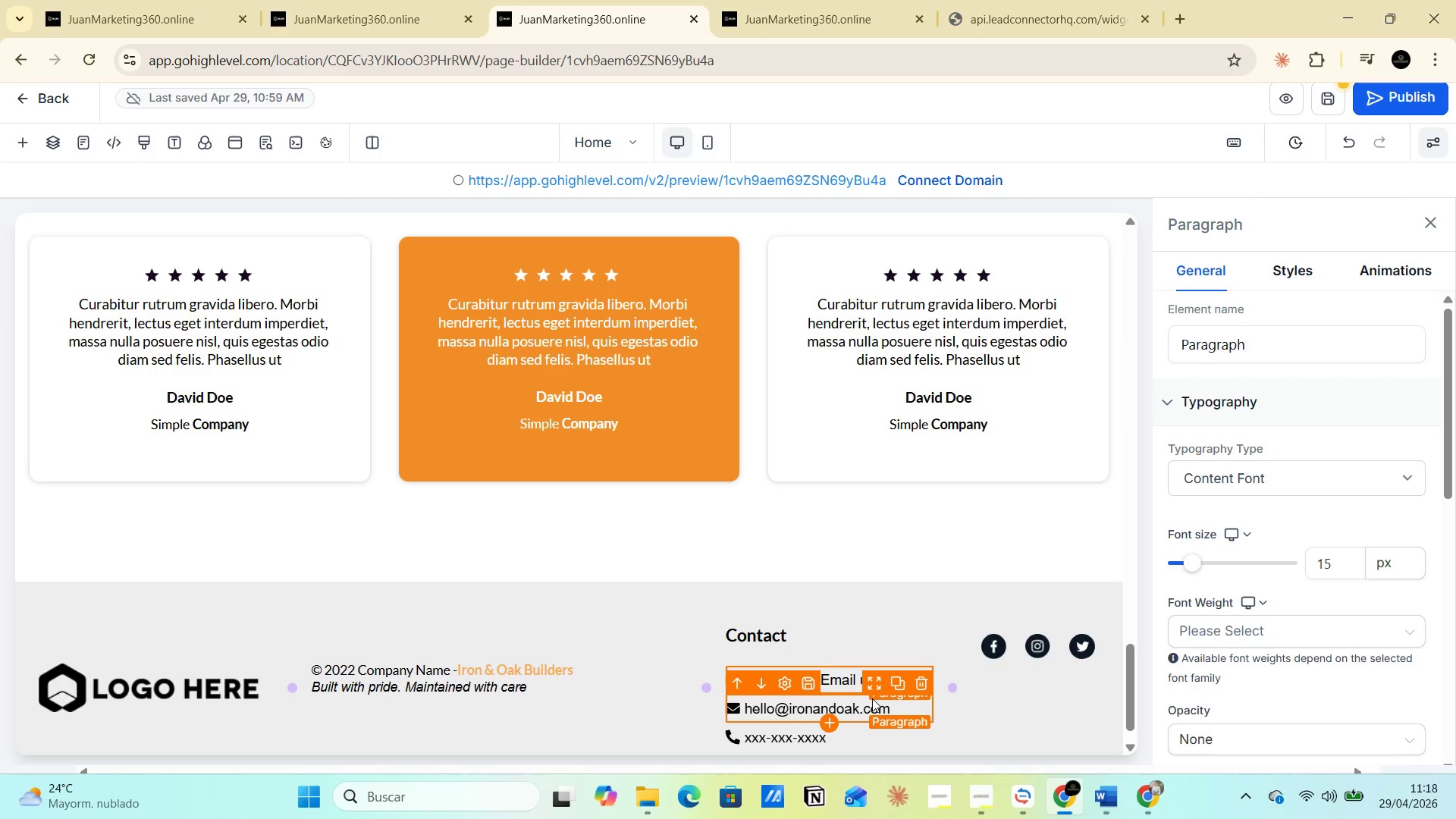 
key(Backspace)
 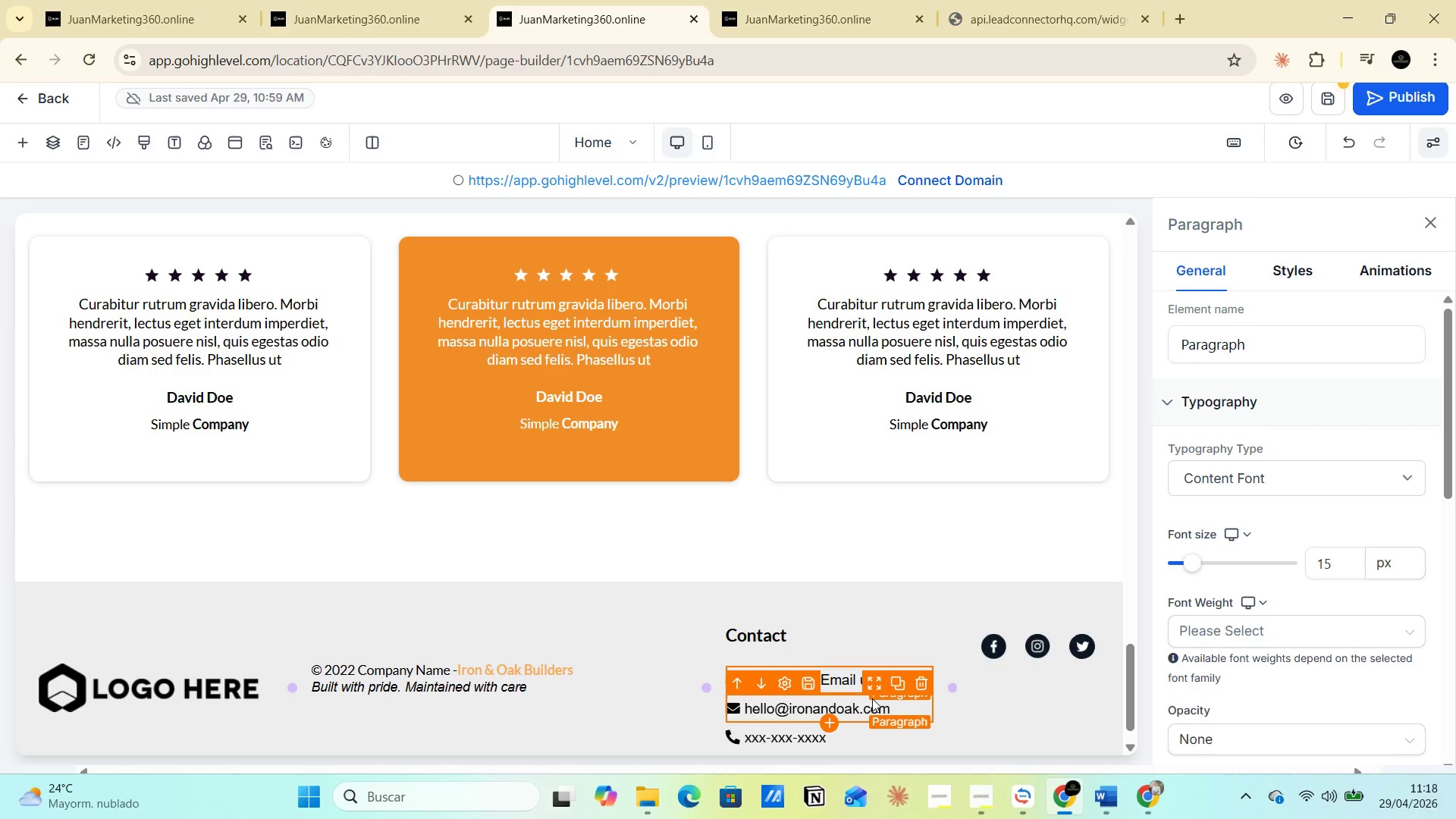 
hold_key(key=Backspace, duration=0.41)
 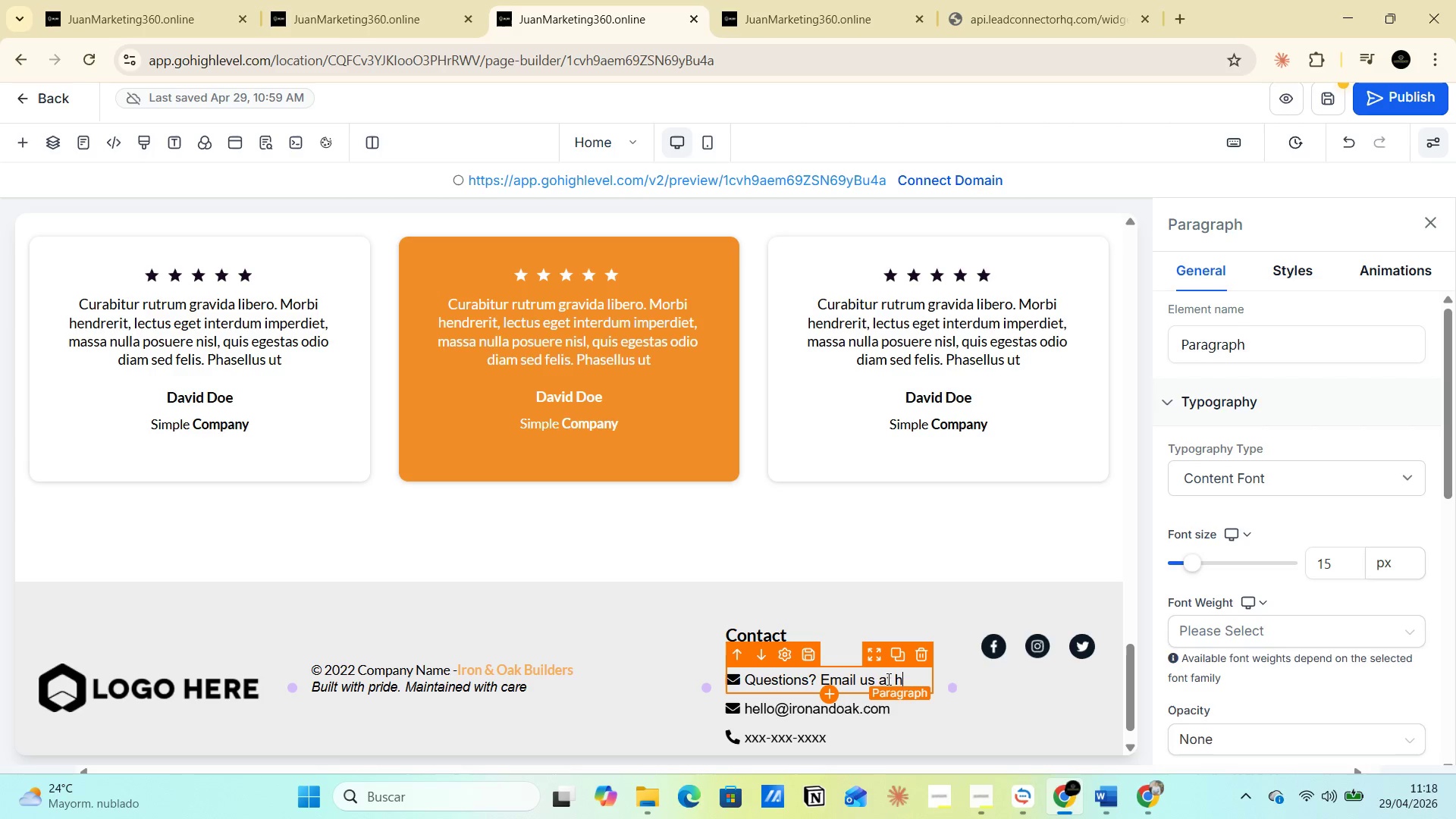 
left_click([910, 680])
 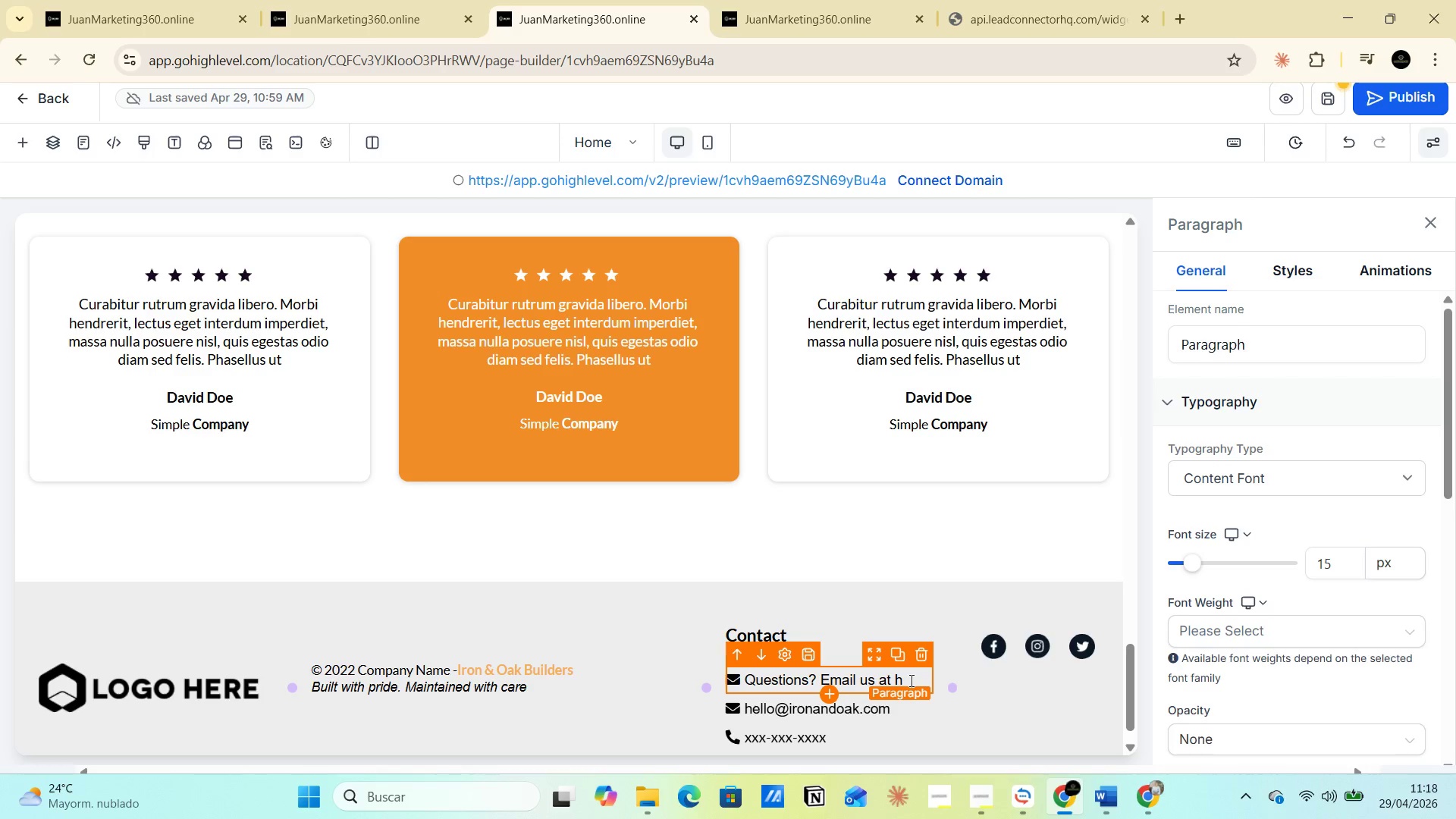 
key(Backspace)
 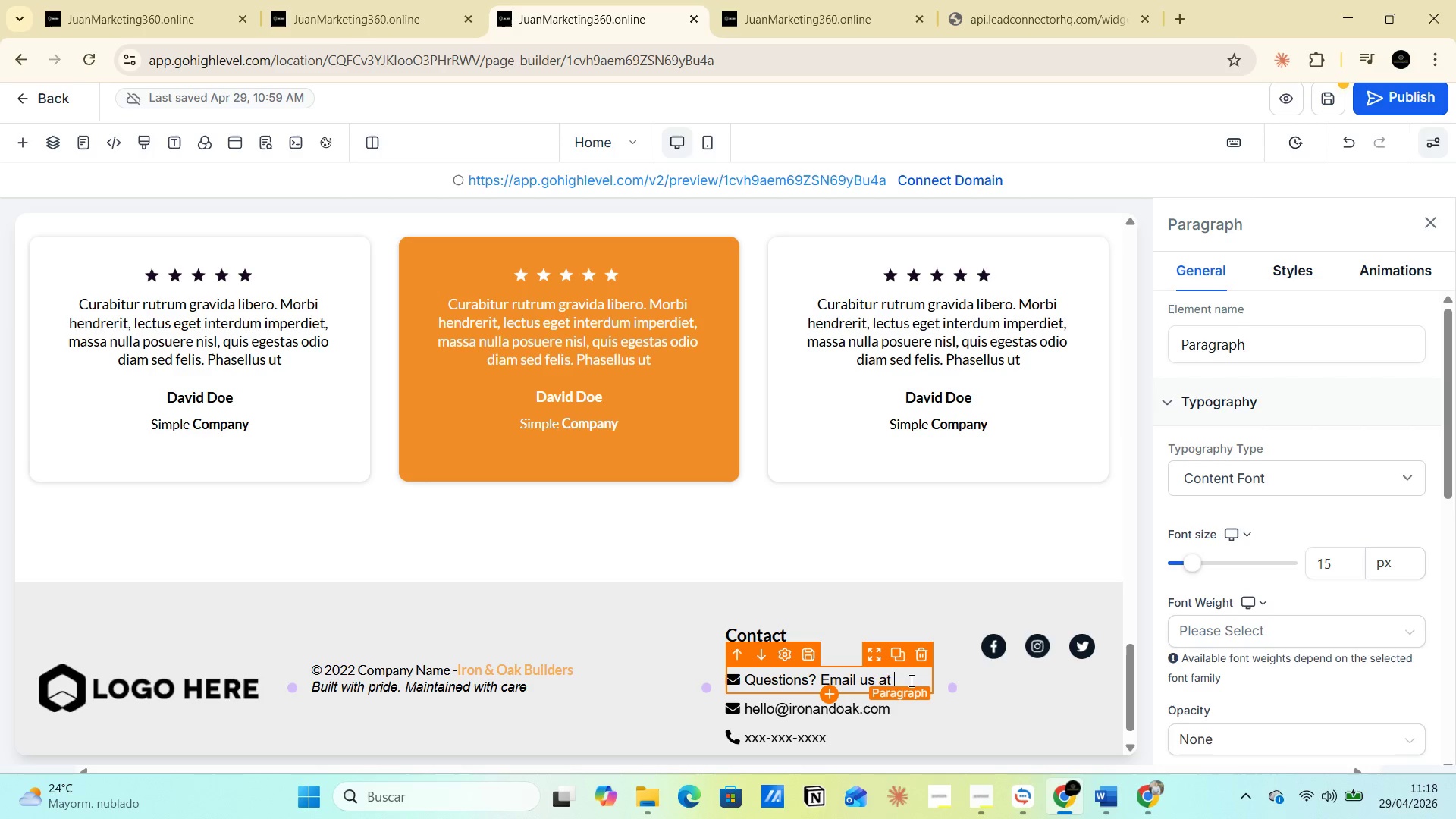 
key(Backspace)
 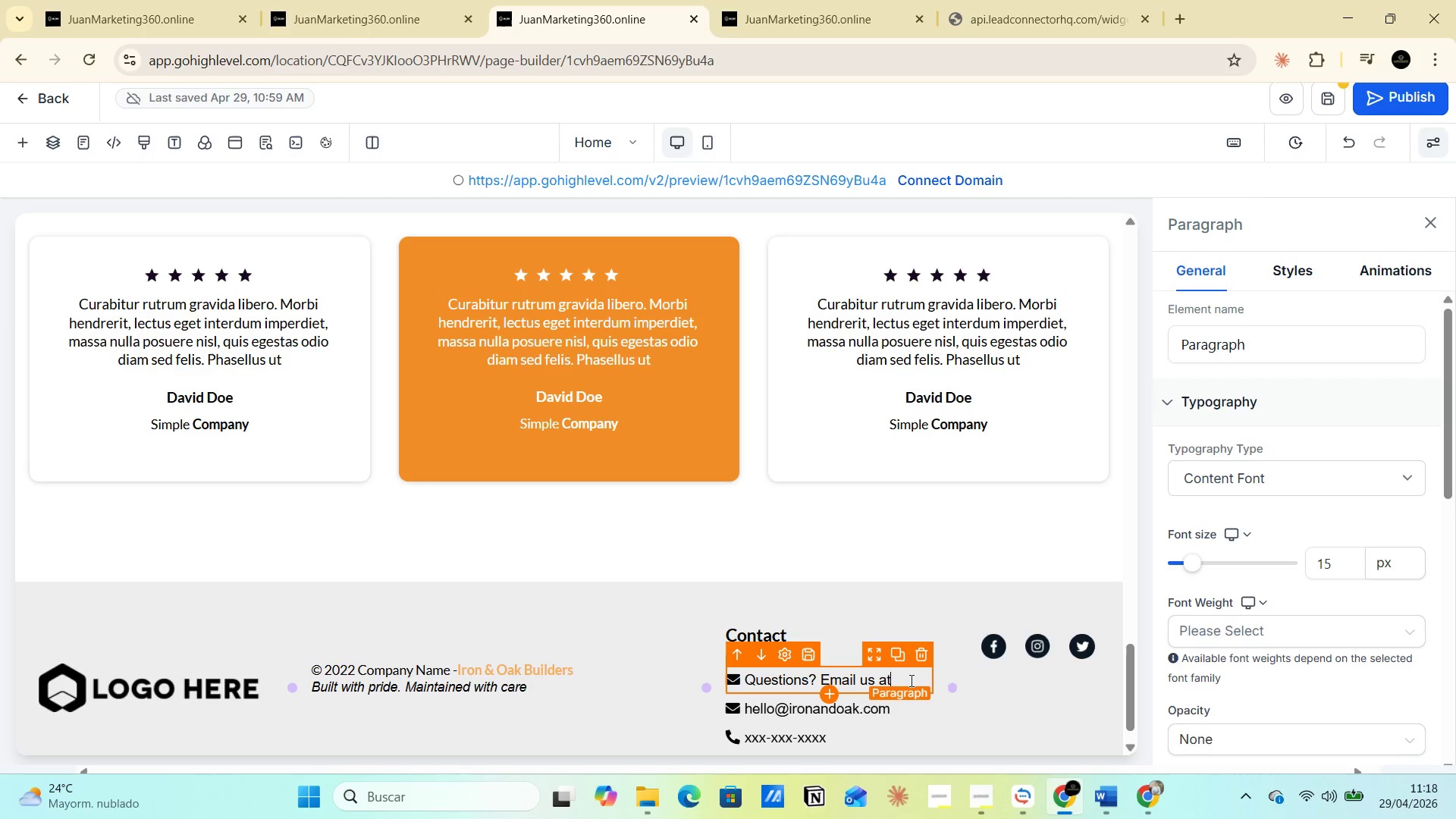 
key(Backspace)
 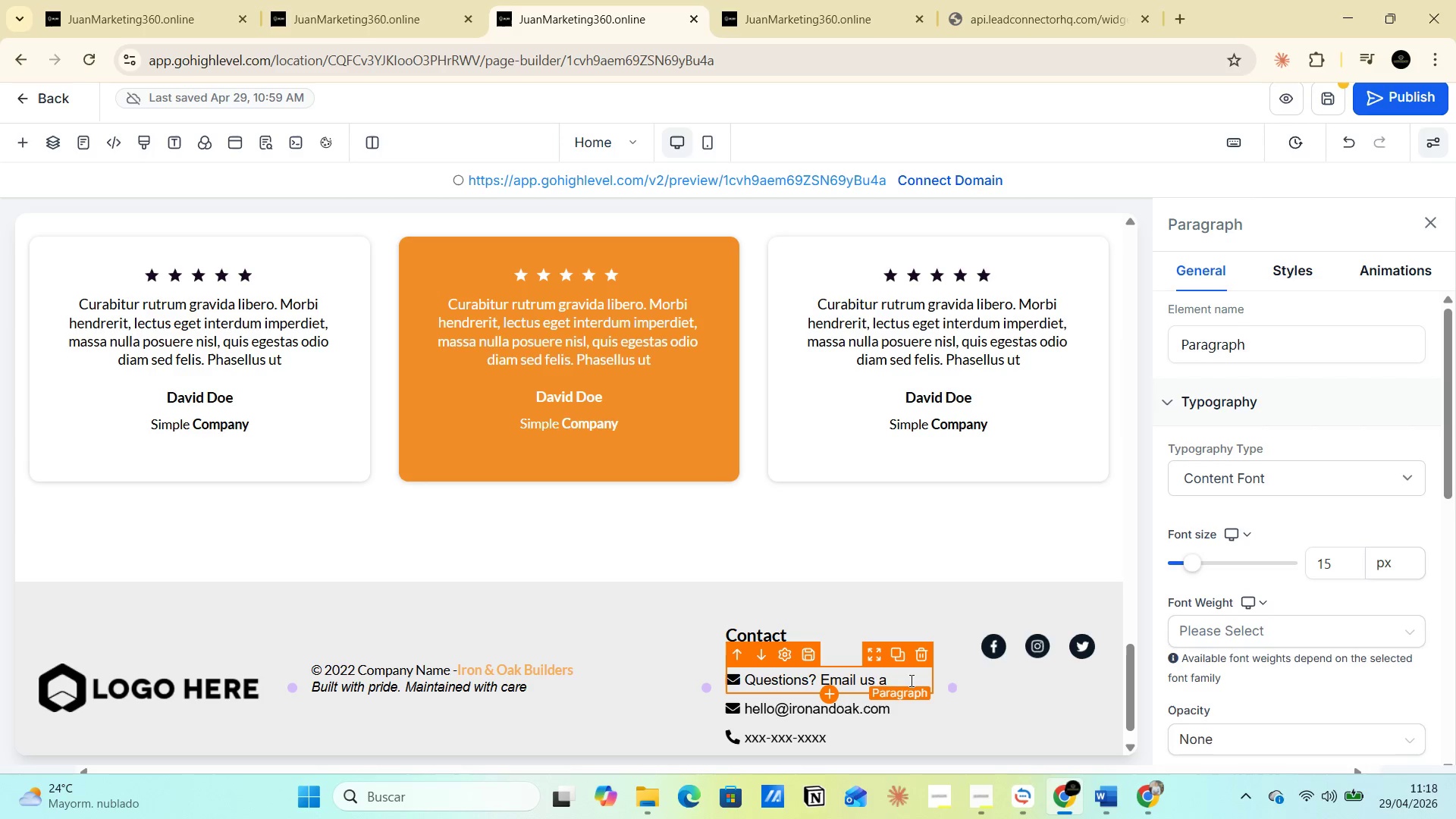 
key(Backspace)
 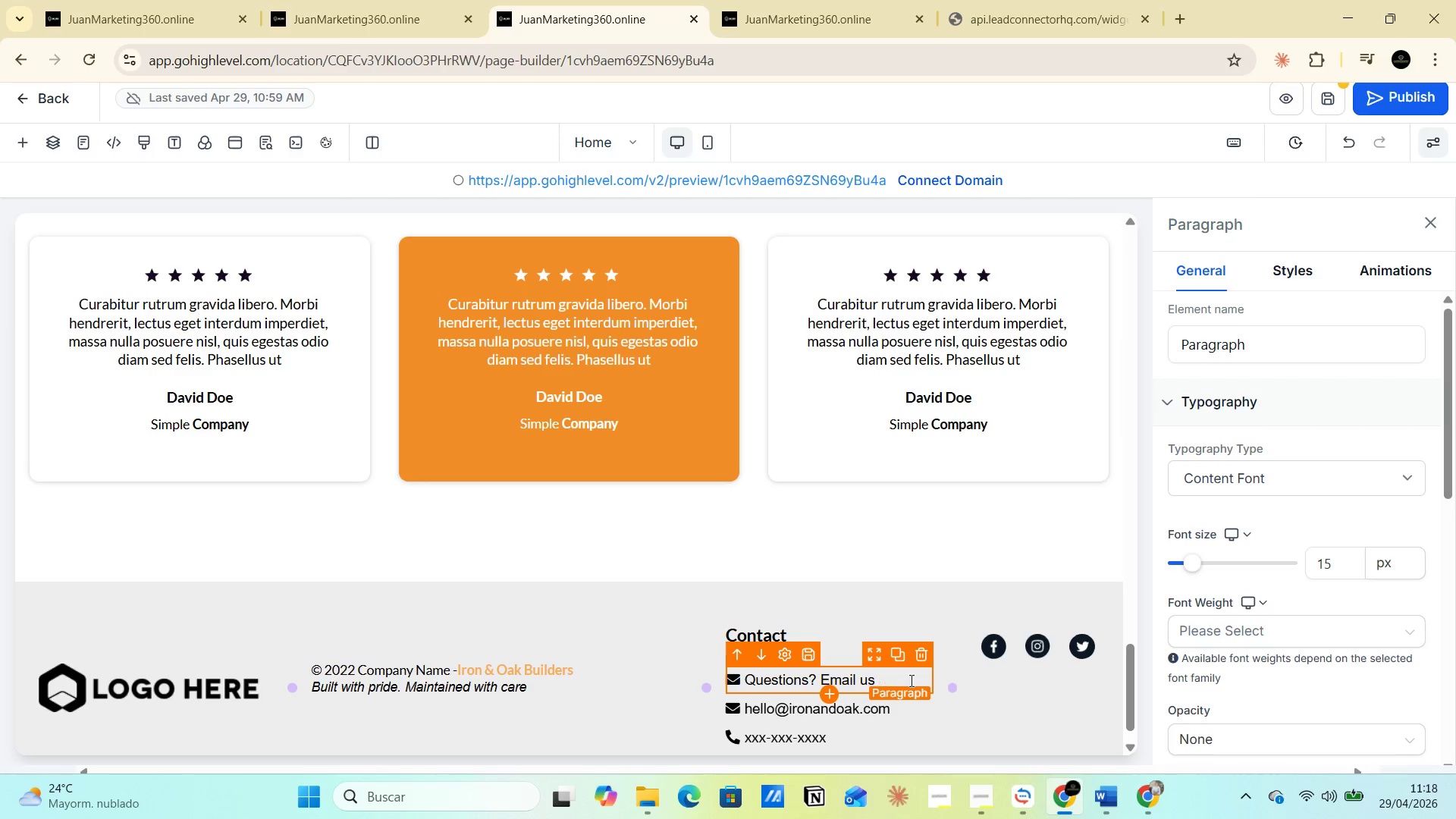 
key(Backspace)
 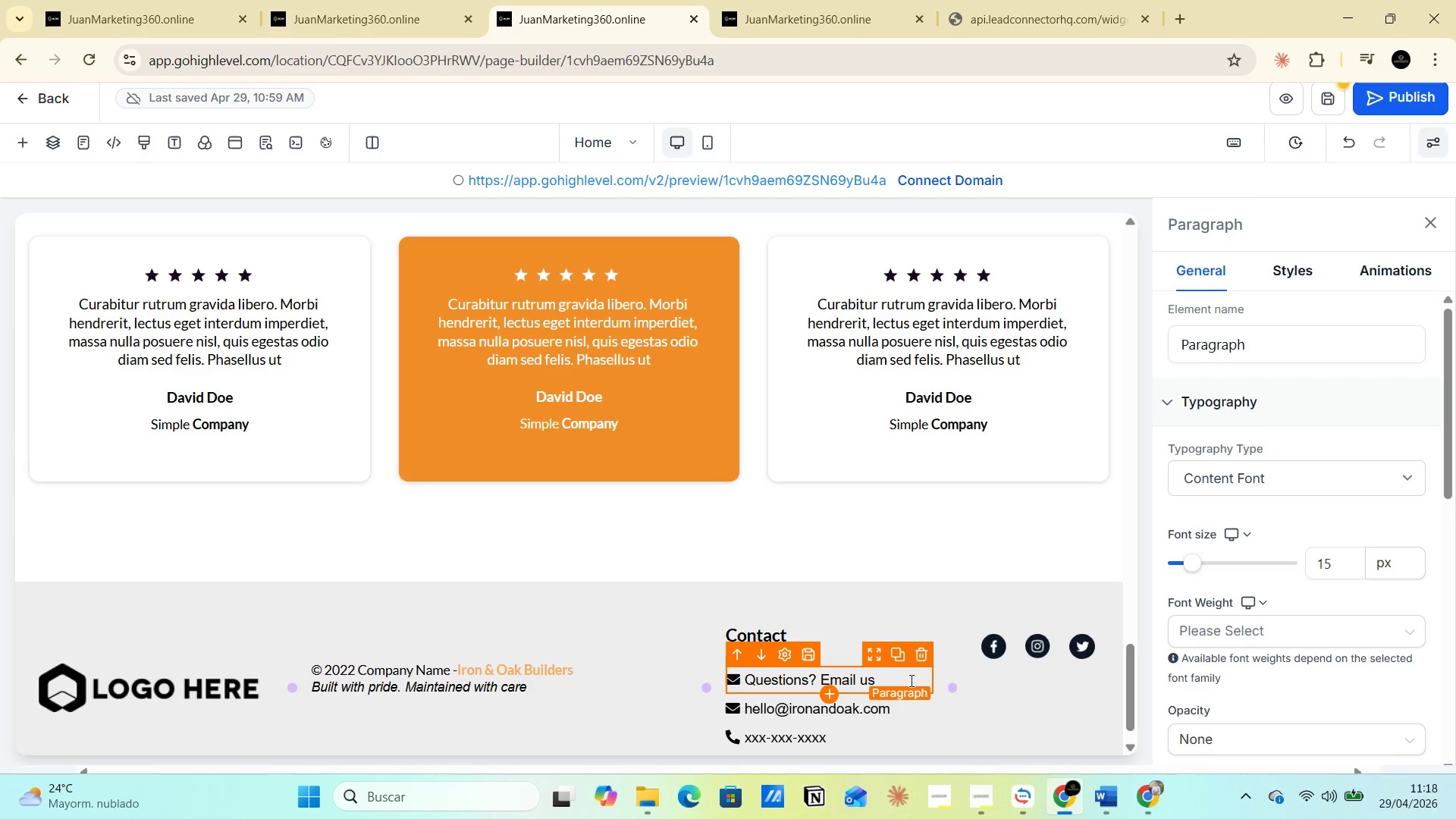 
key(Backspace)
 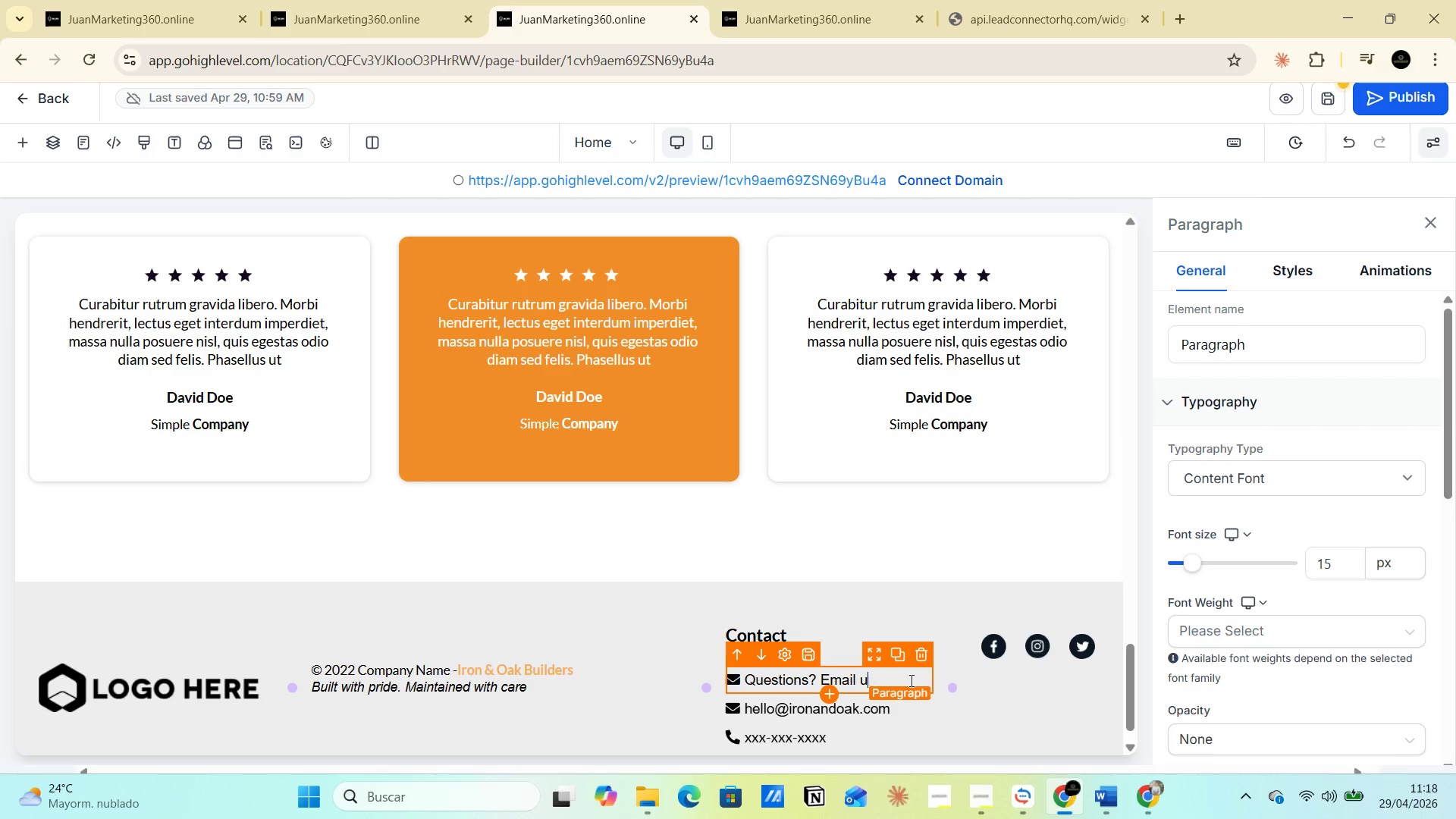 
key(Backspace)
 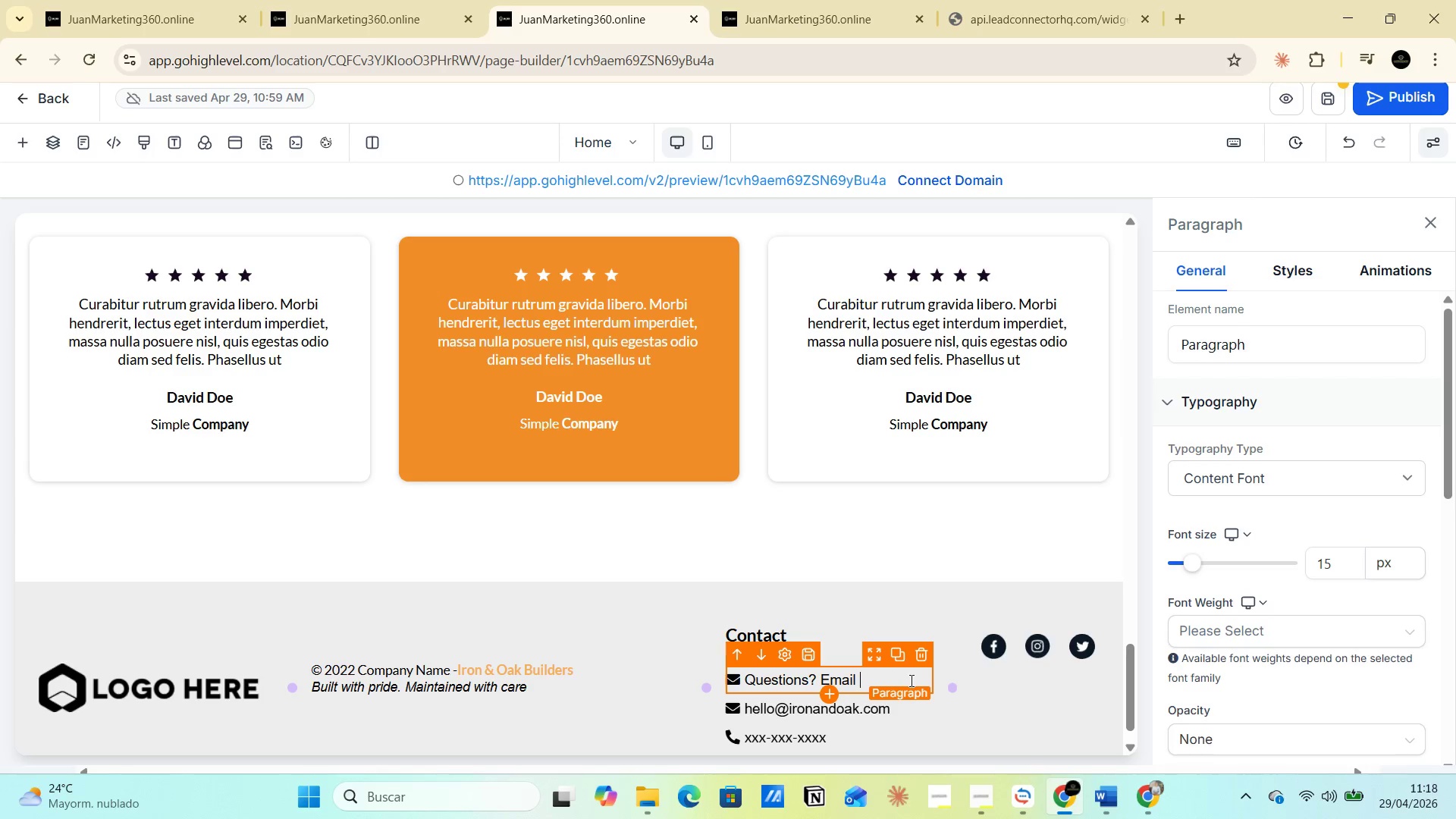 
key(Backspace)
 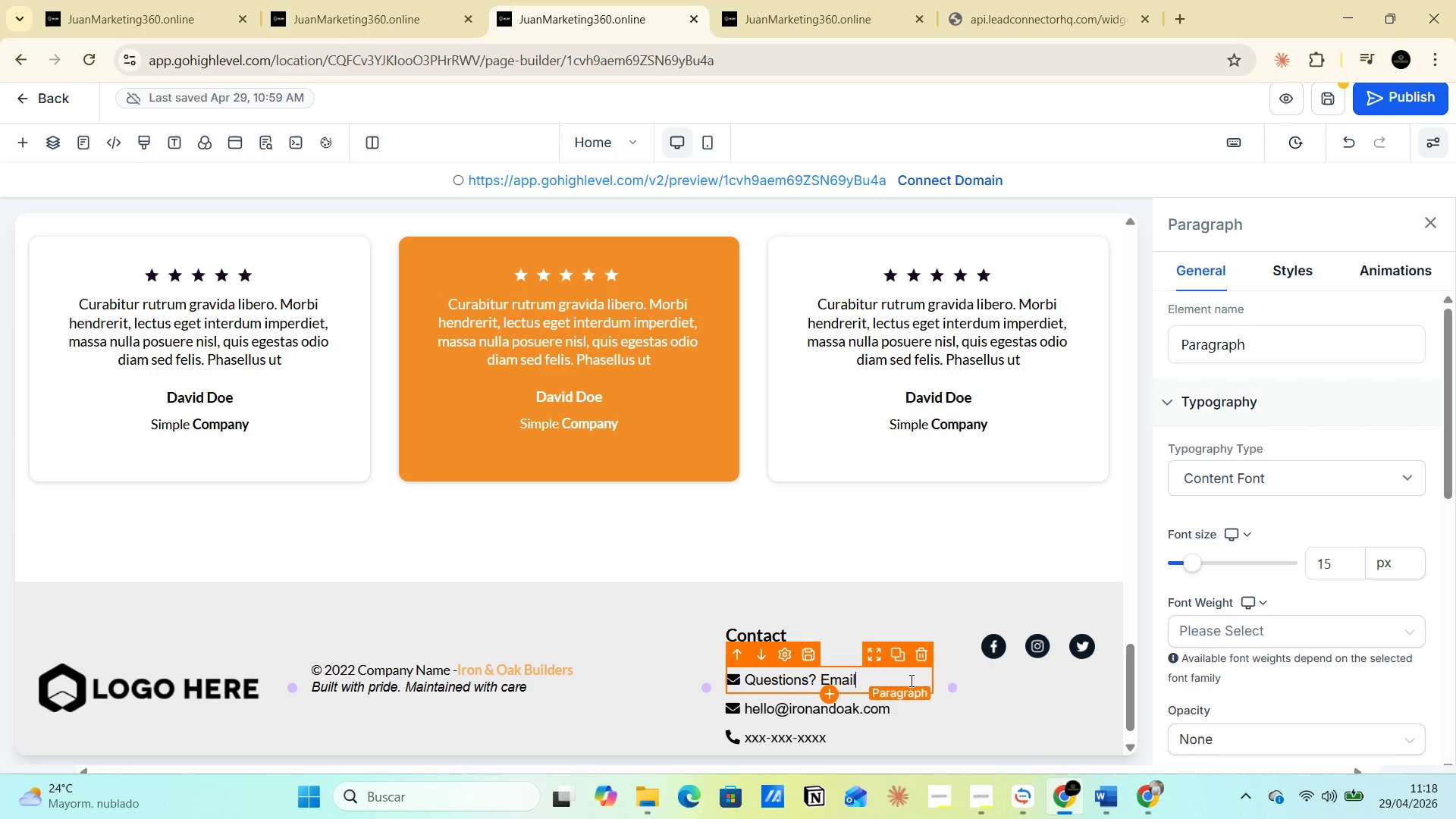 
key(Backspace)
 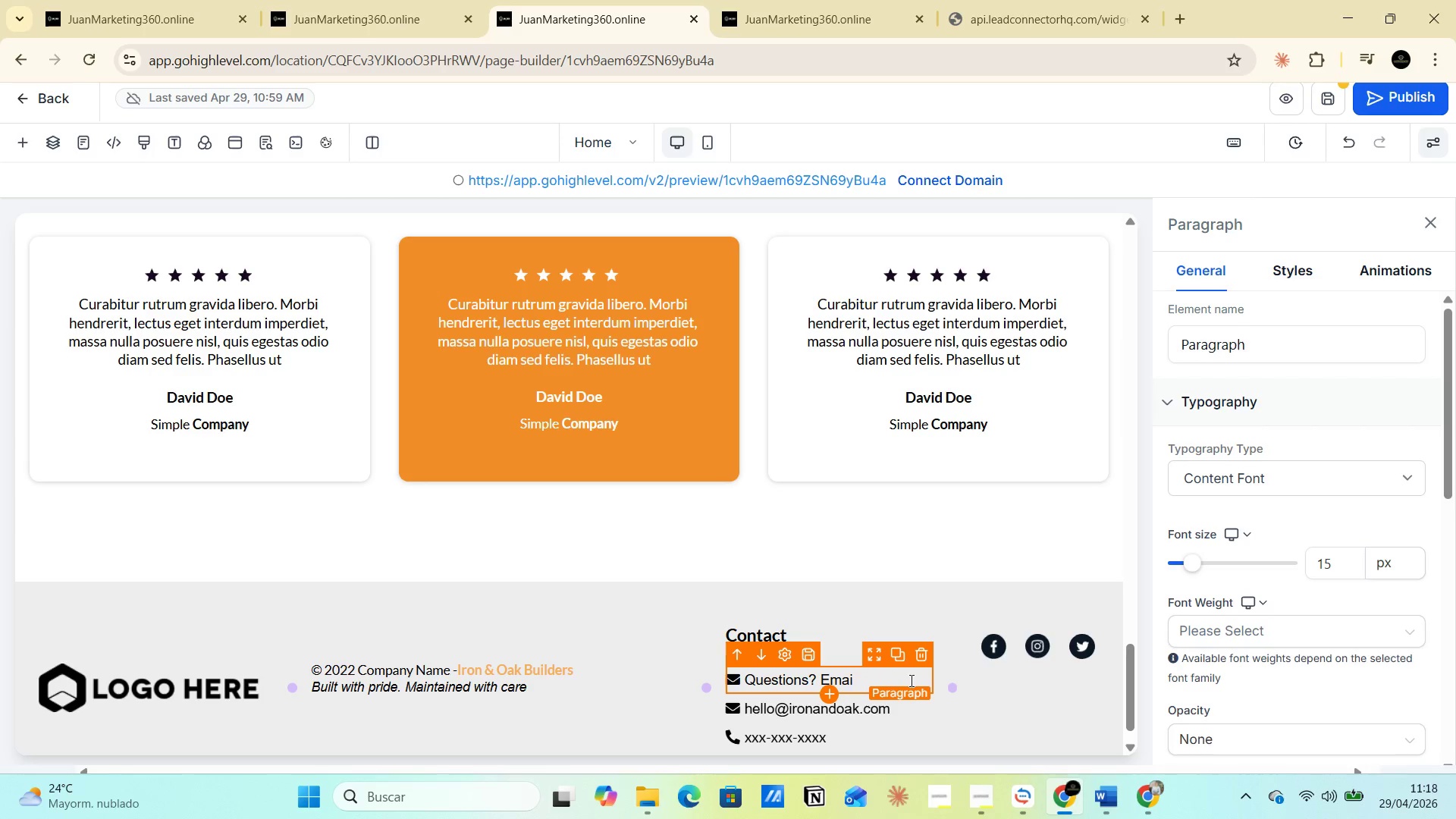 
key(Backspace)
 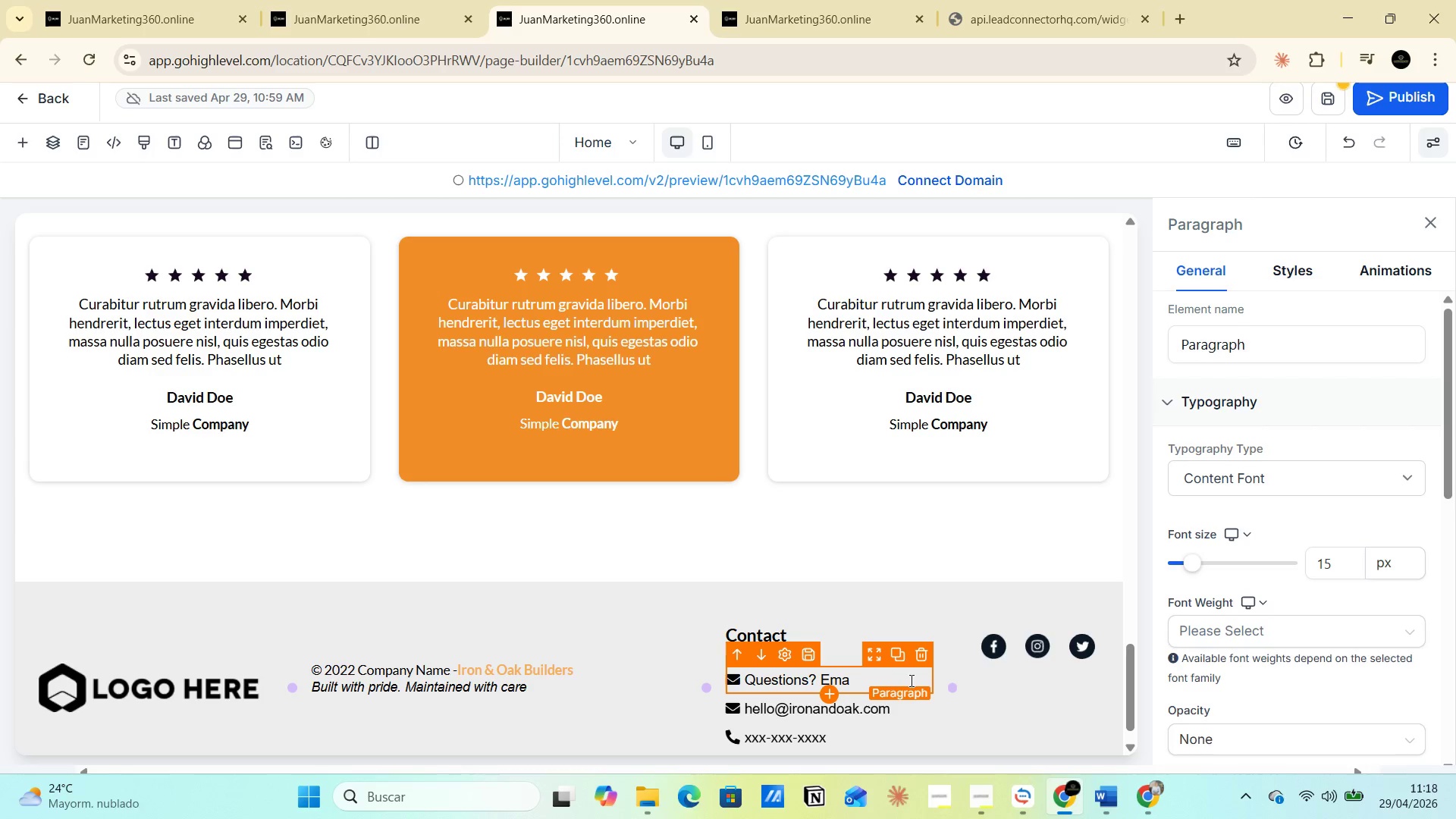 
key(Backspace)
 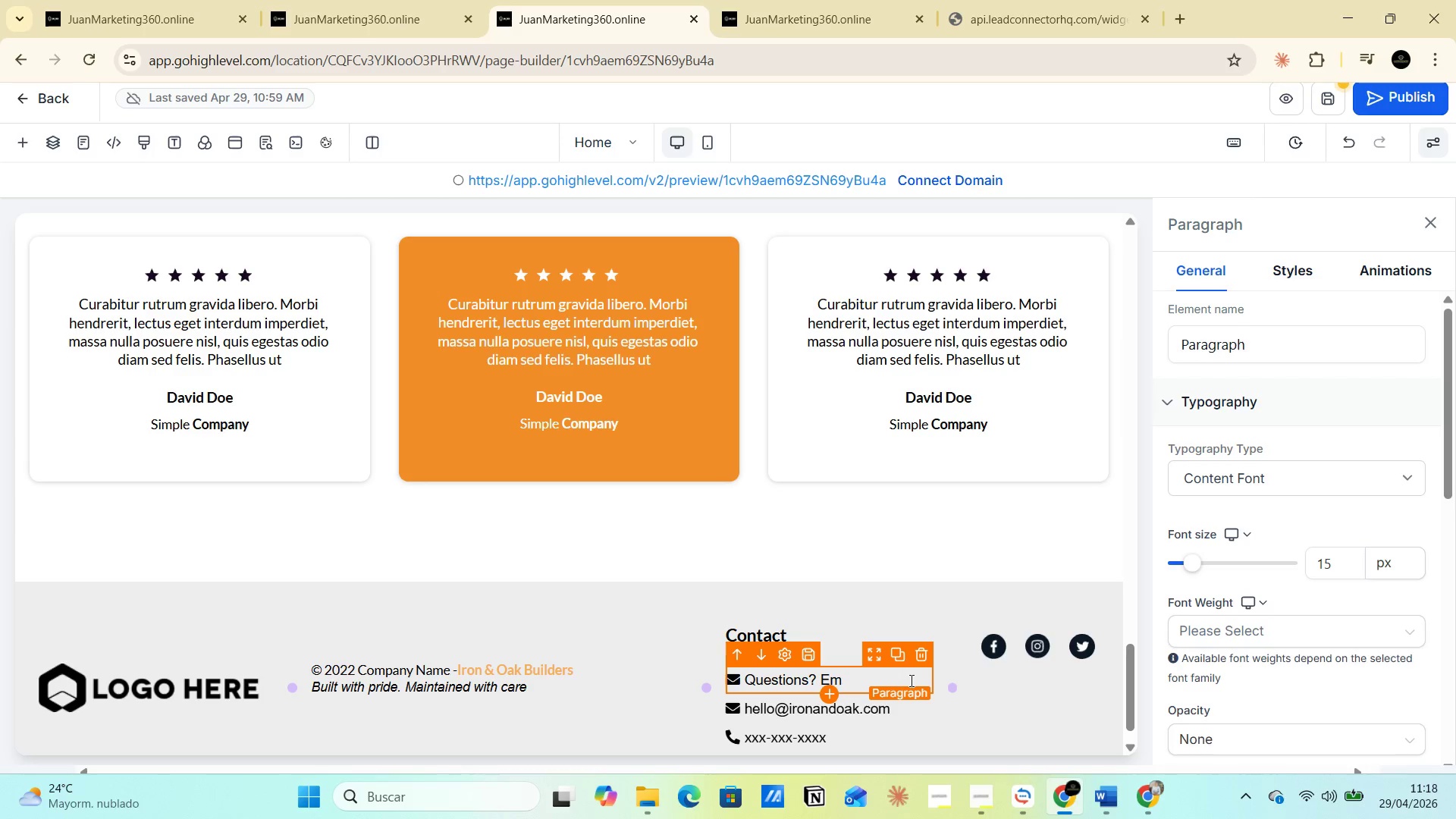 
key(Backspace)
 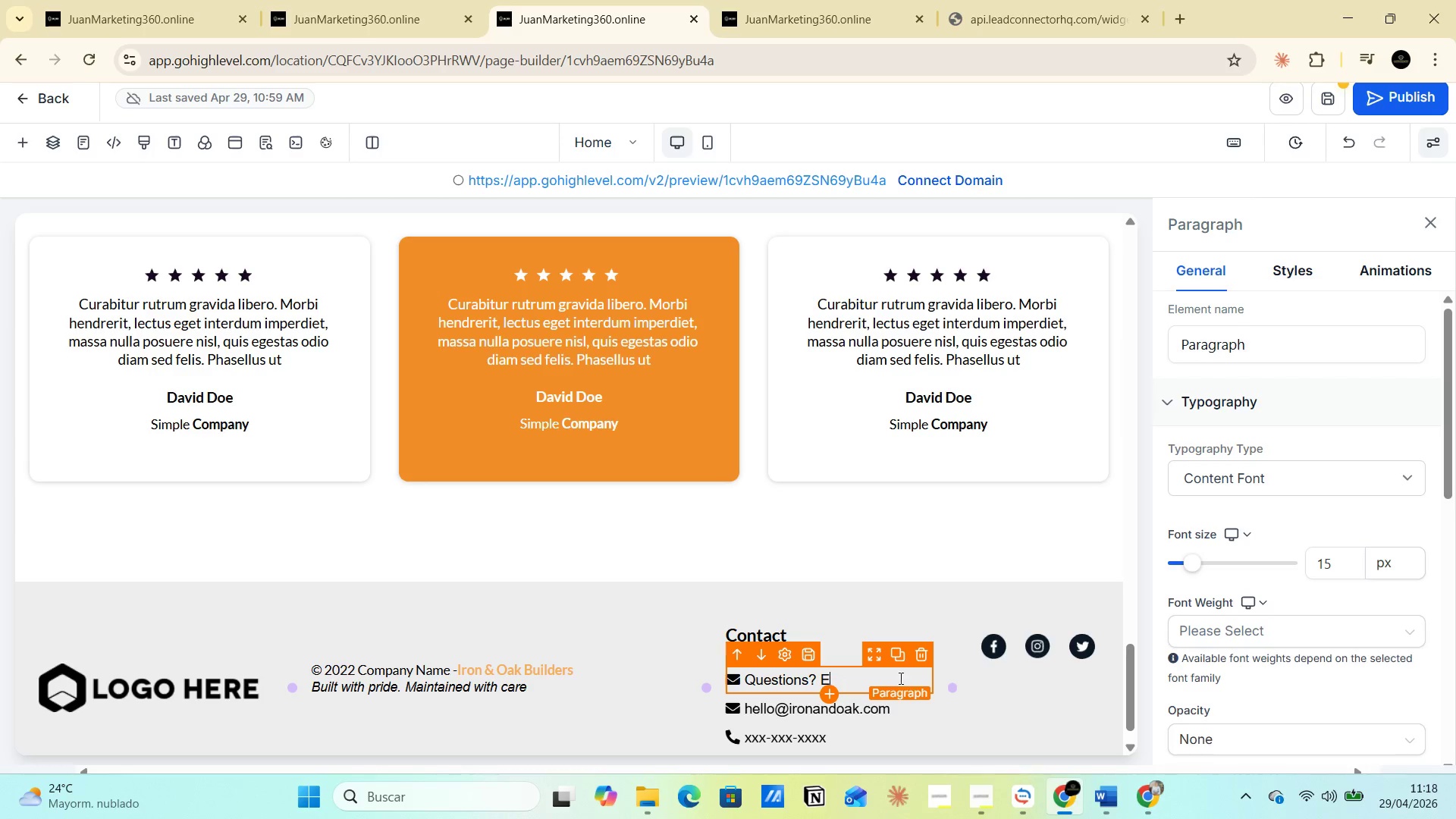 
key(Backspace)
 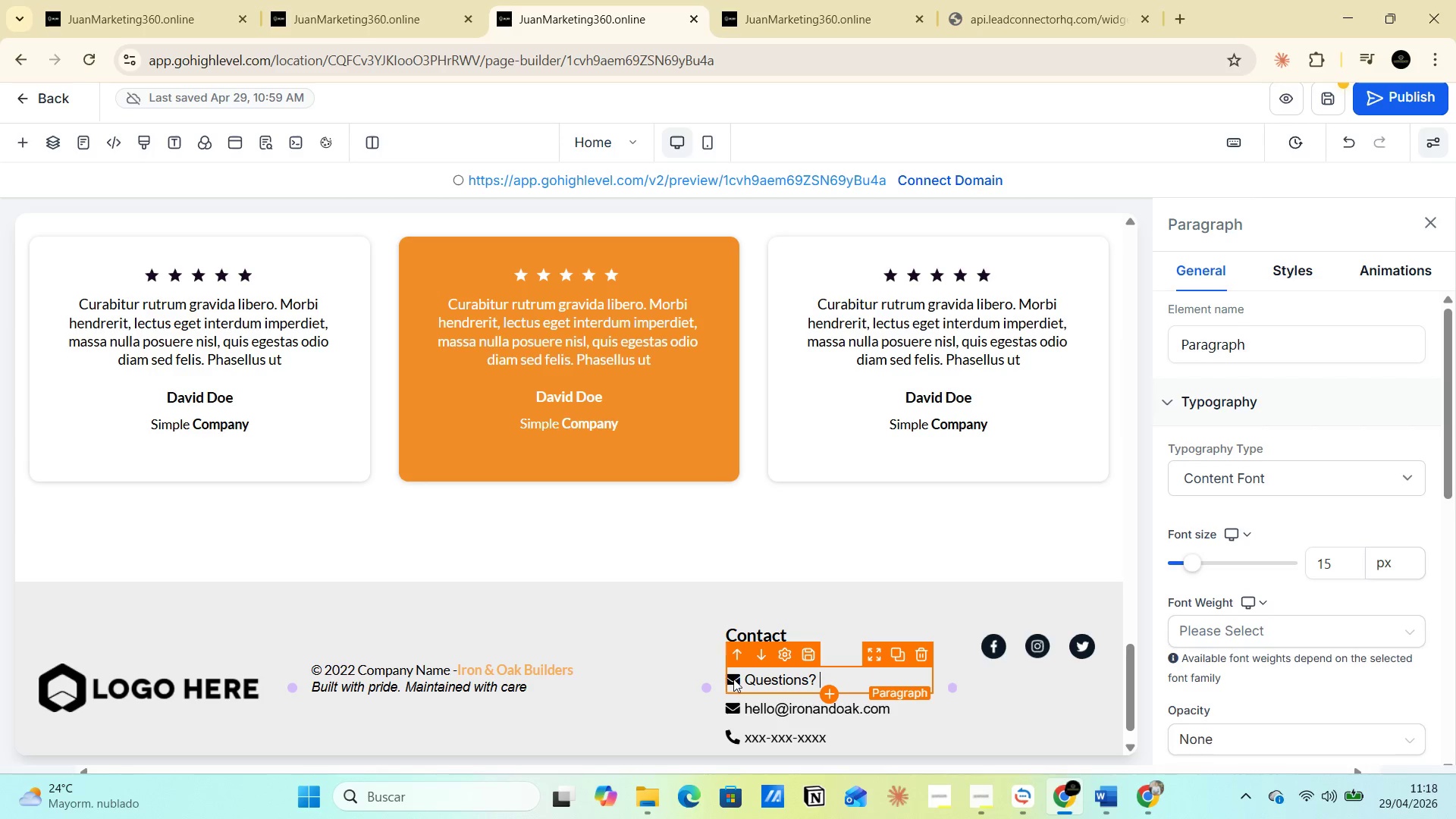 
left_click([733, 679])
 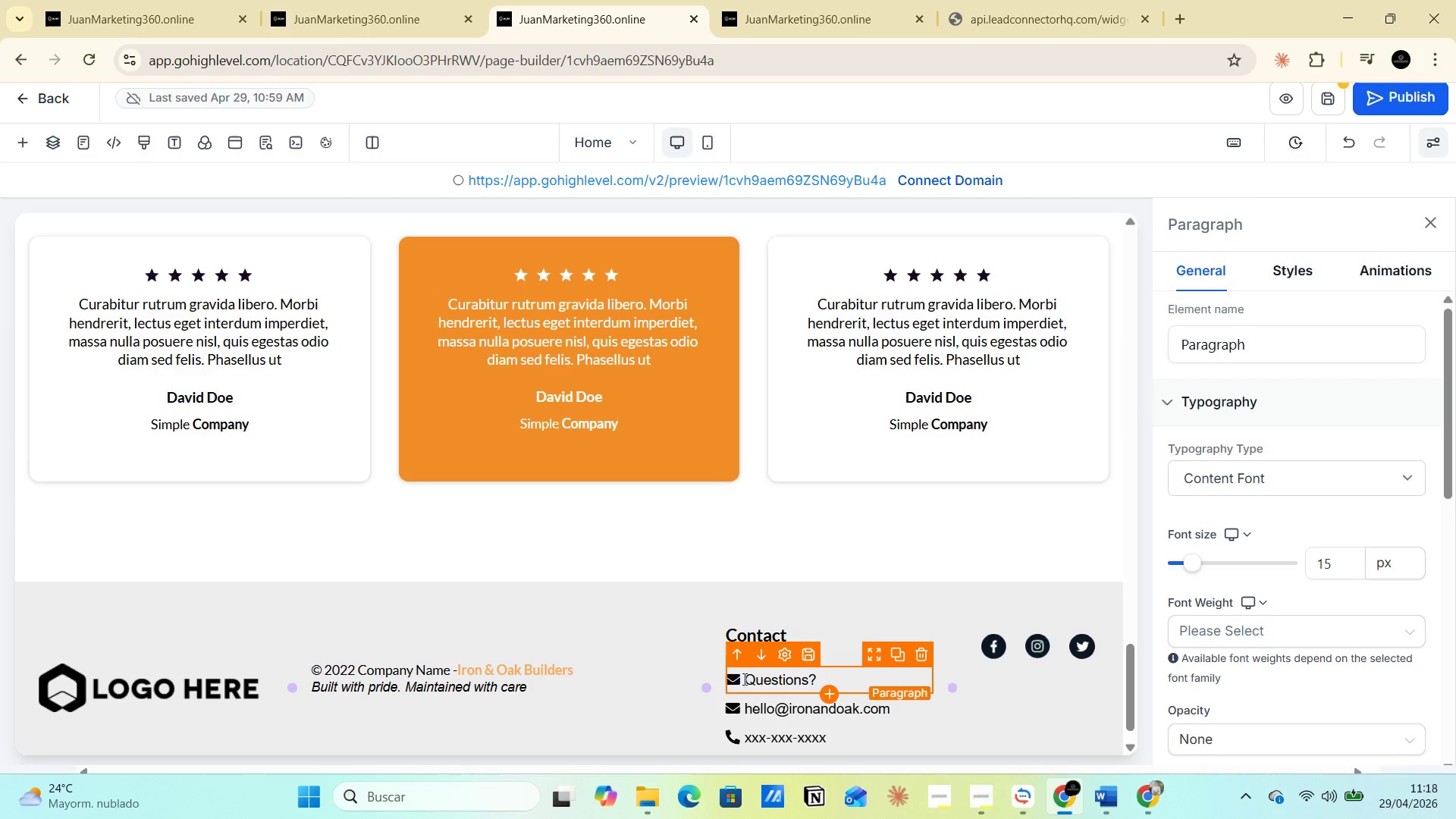 
key(Backspace)
 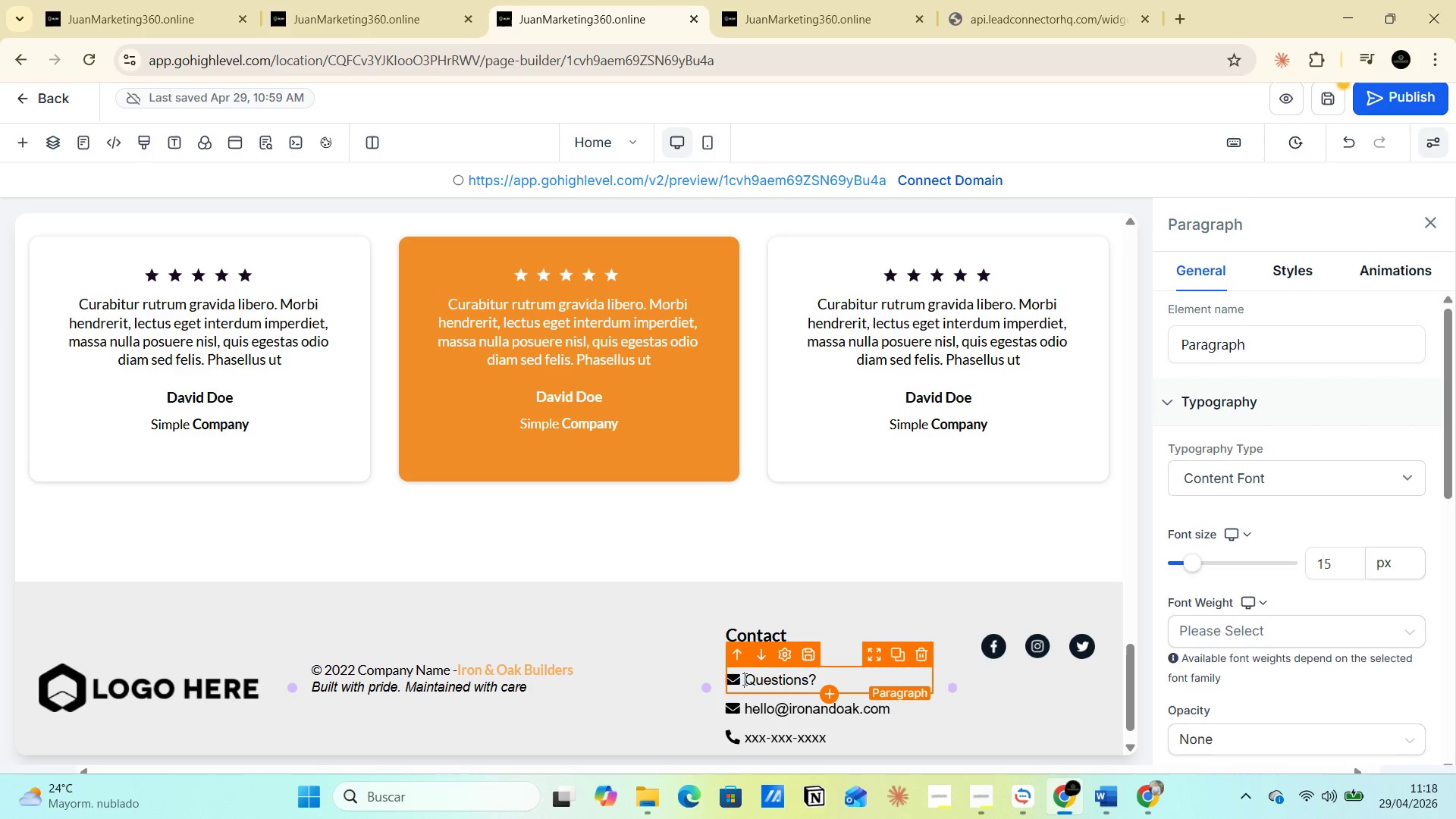 
key(Backspace)
 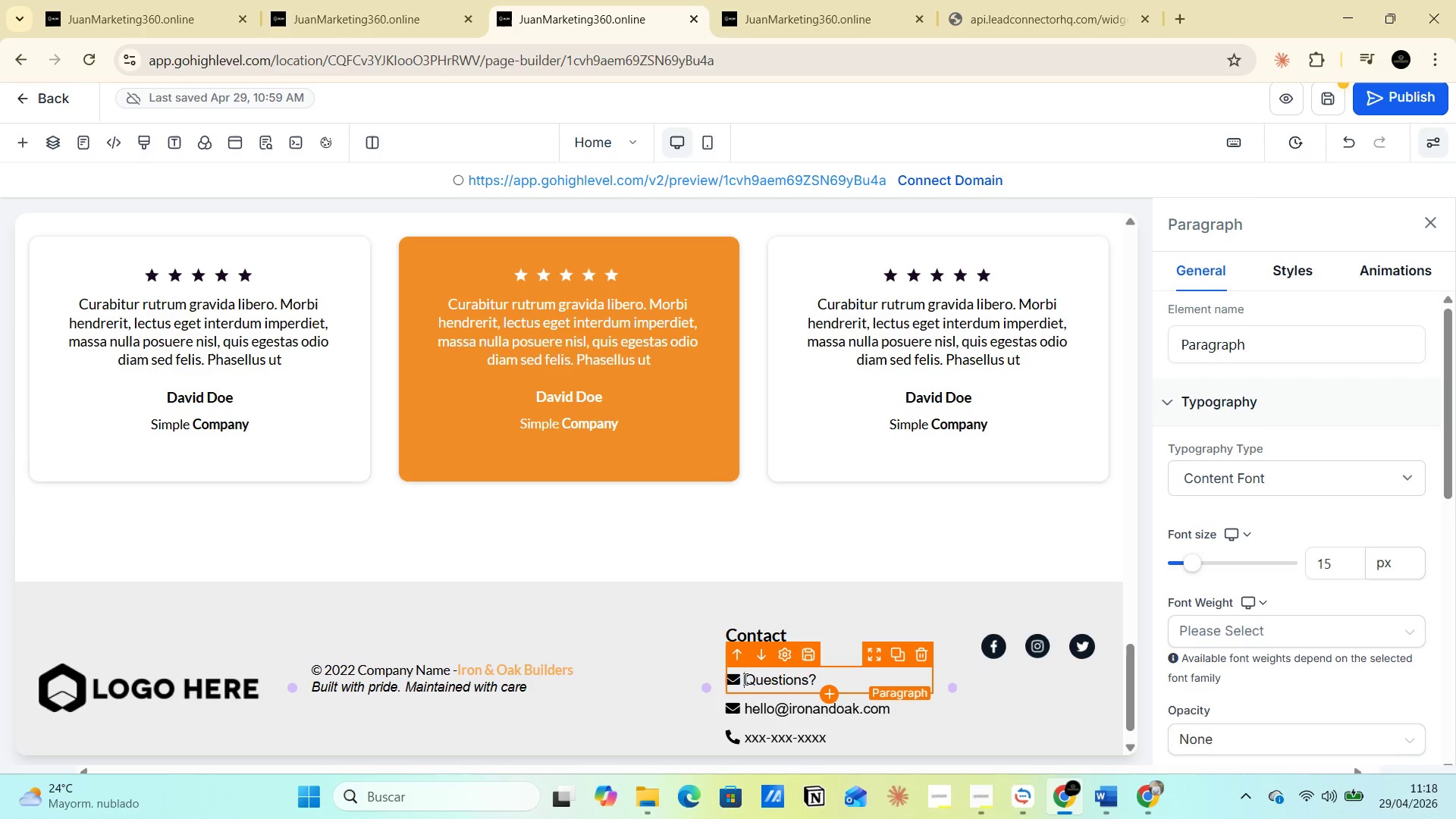 
key(Backspace)
 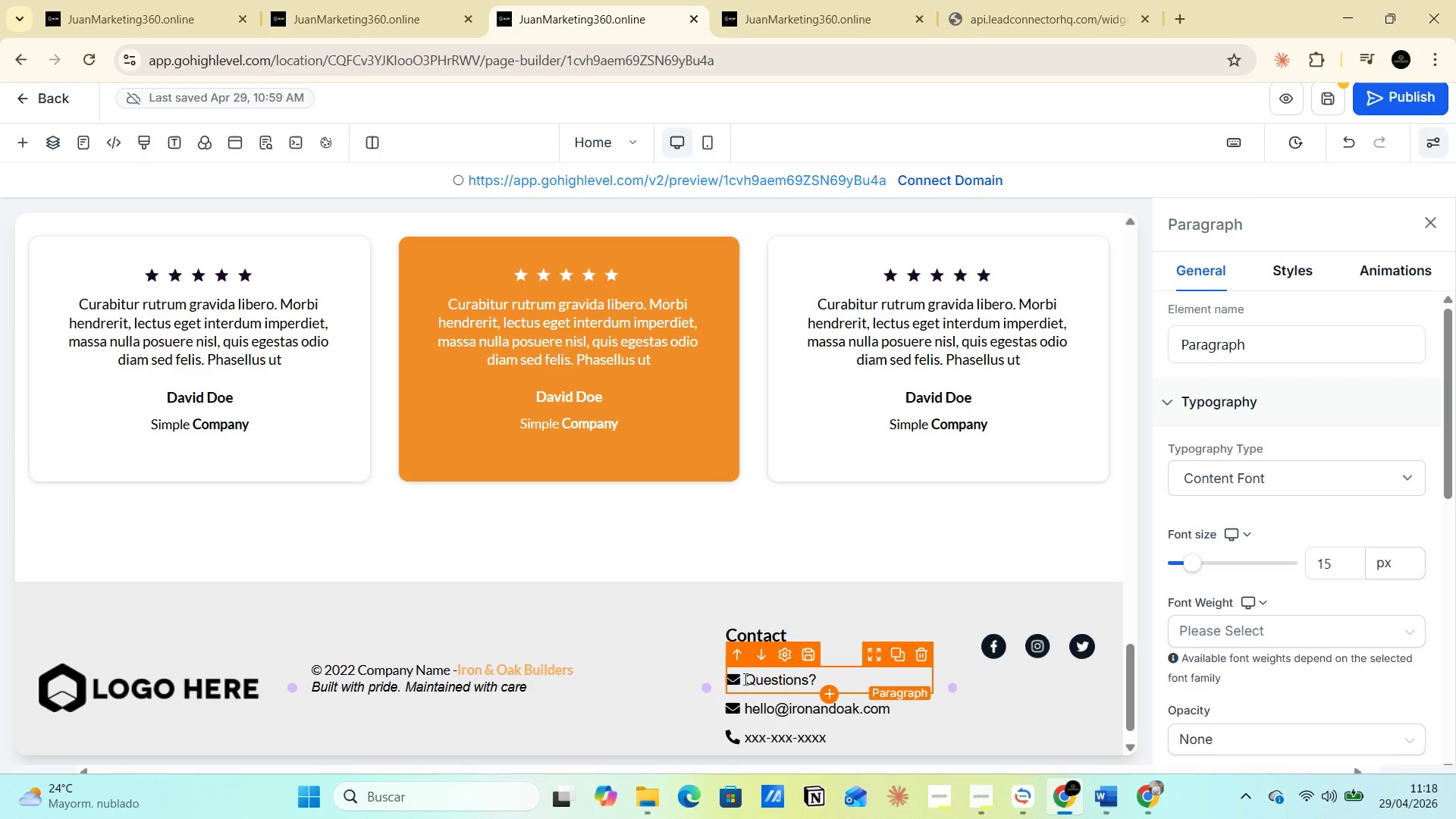 
key(Backspace)
 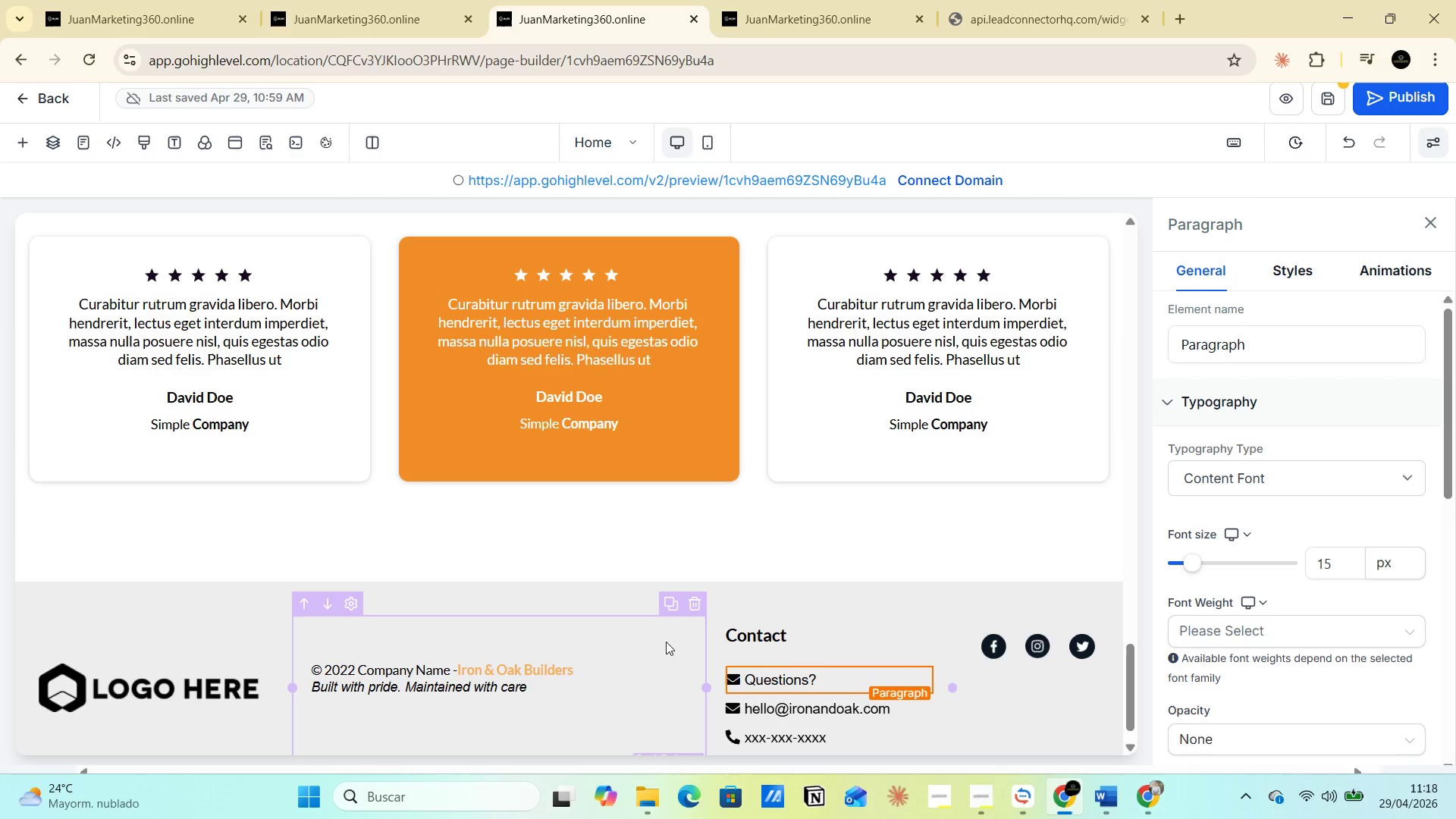 
left_click([657, 634])
 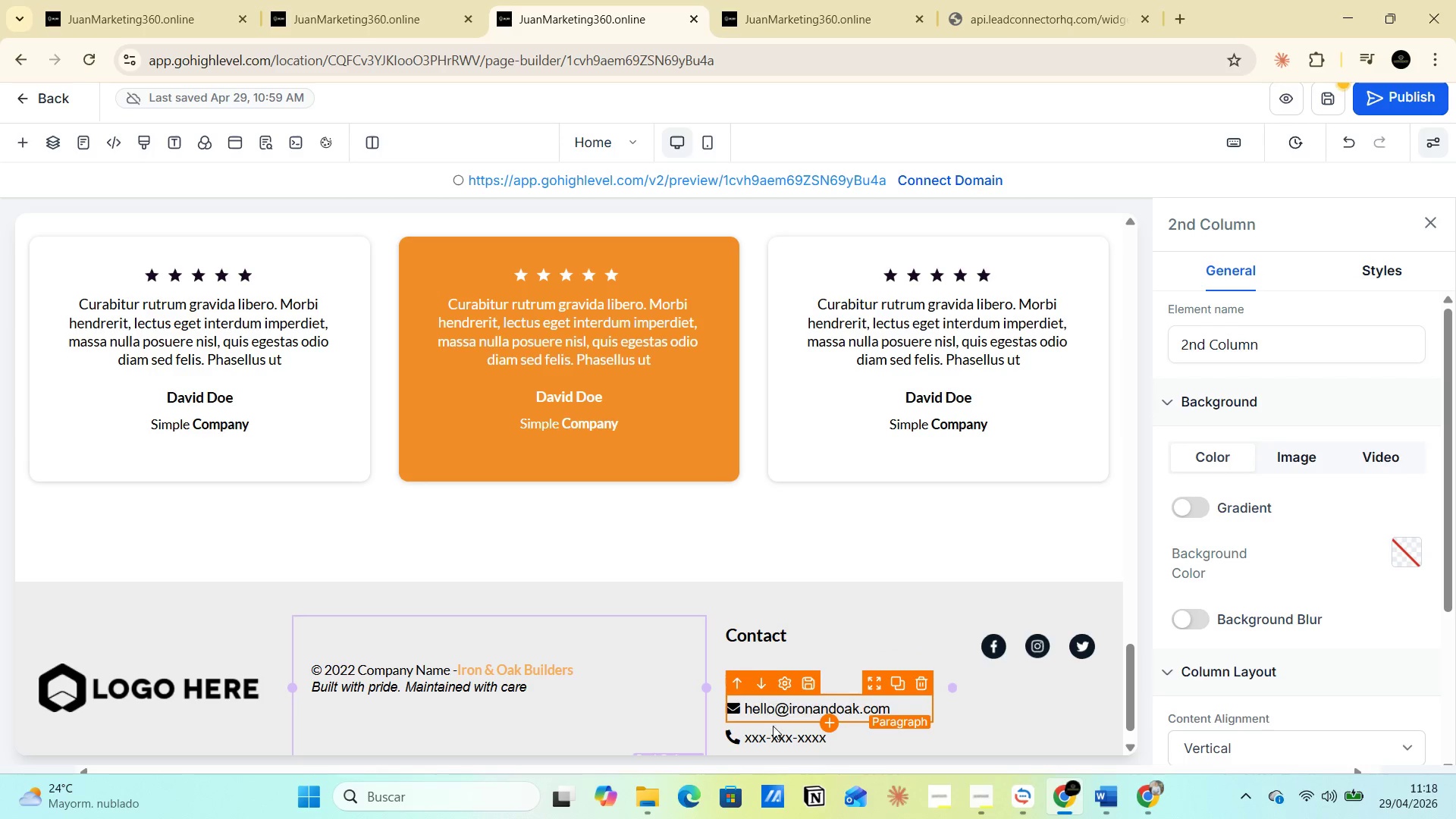 
left_click([773, 733])
 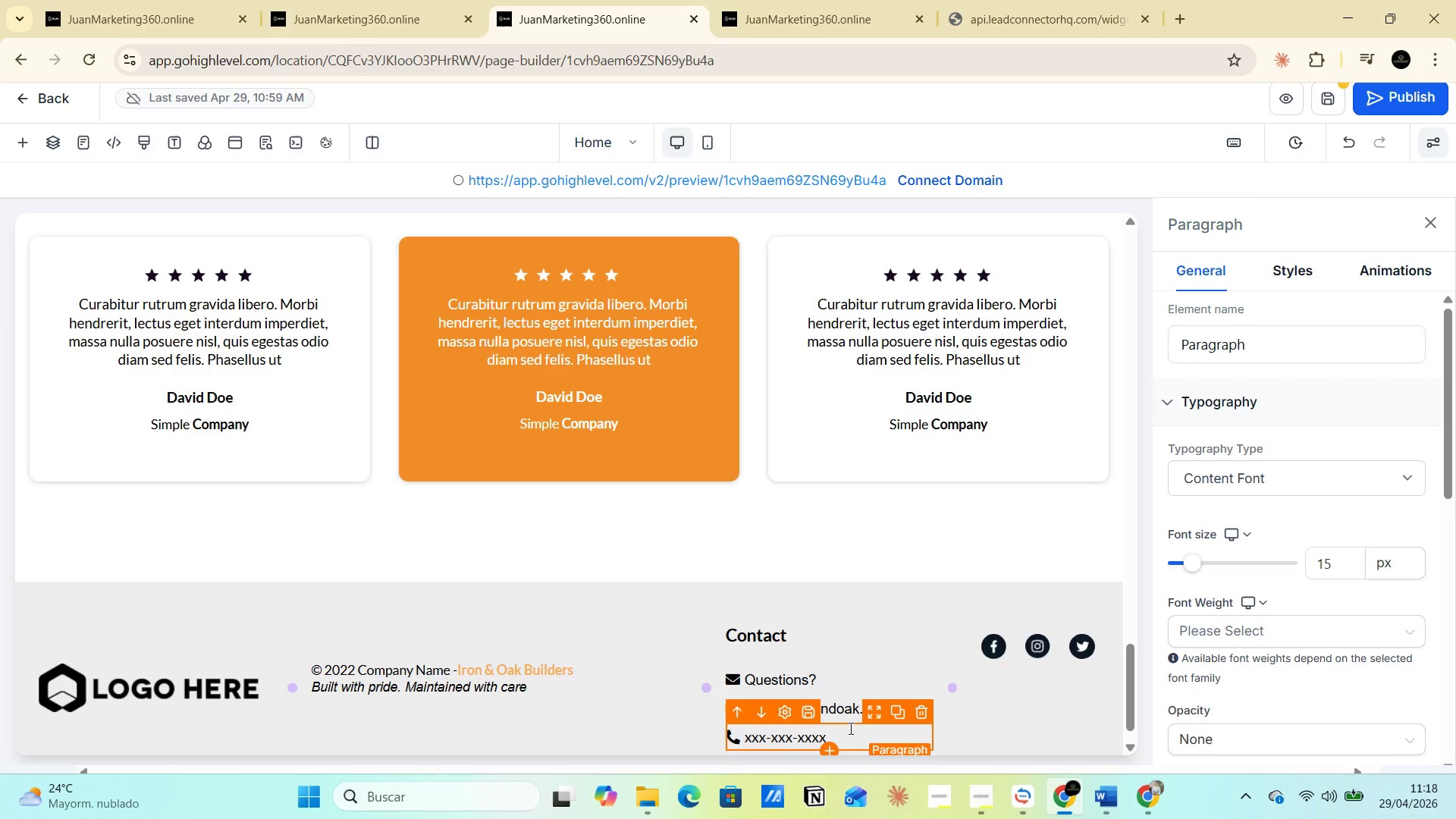 
left_click([849, 727])
 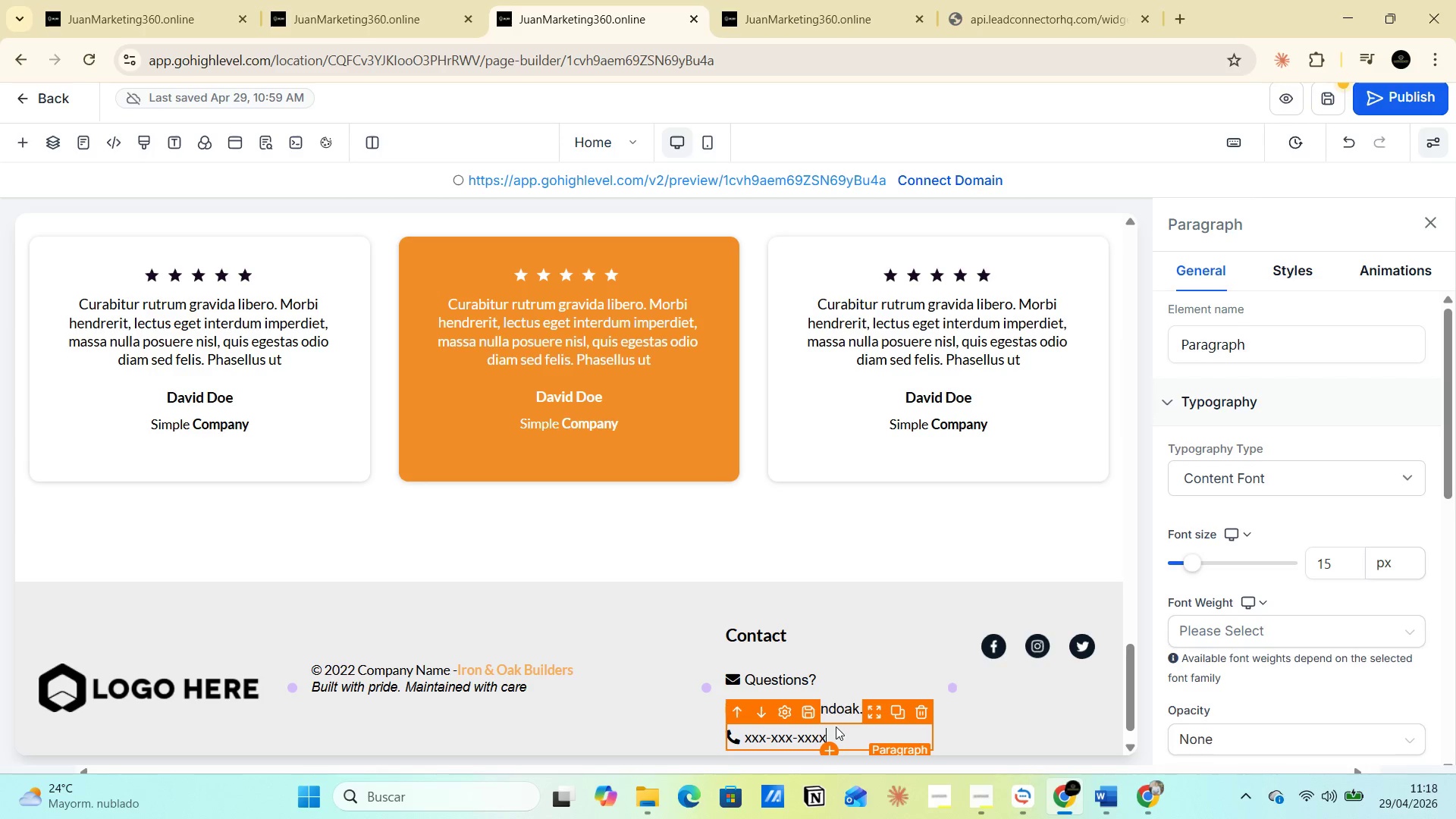 
wait(7.25)
 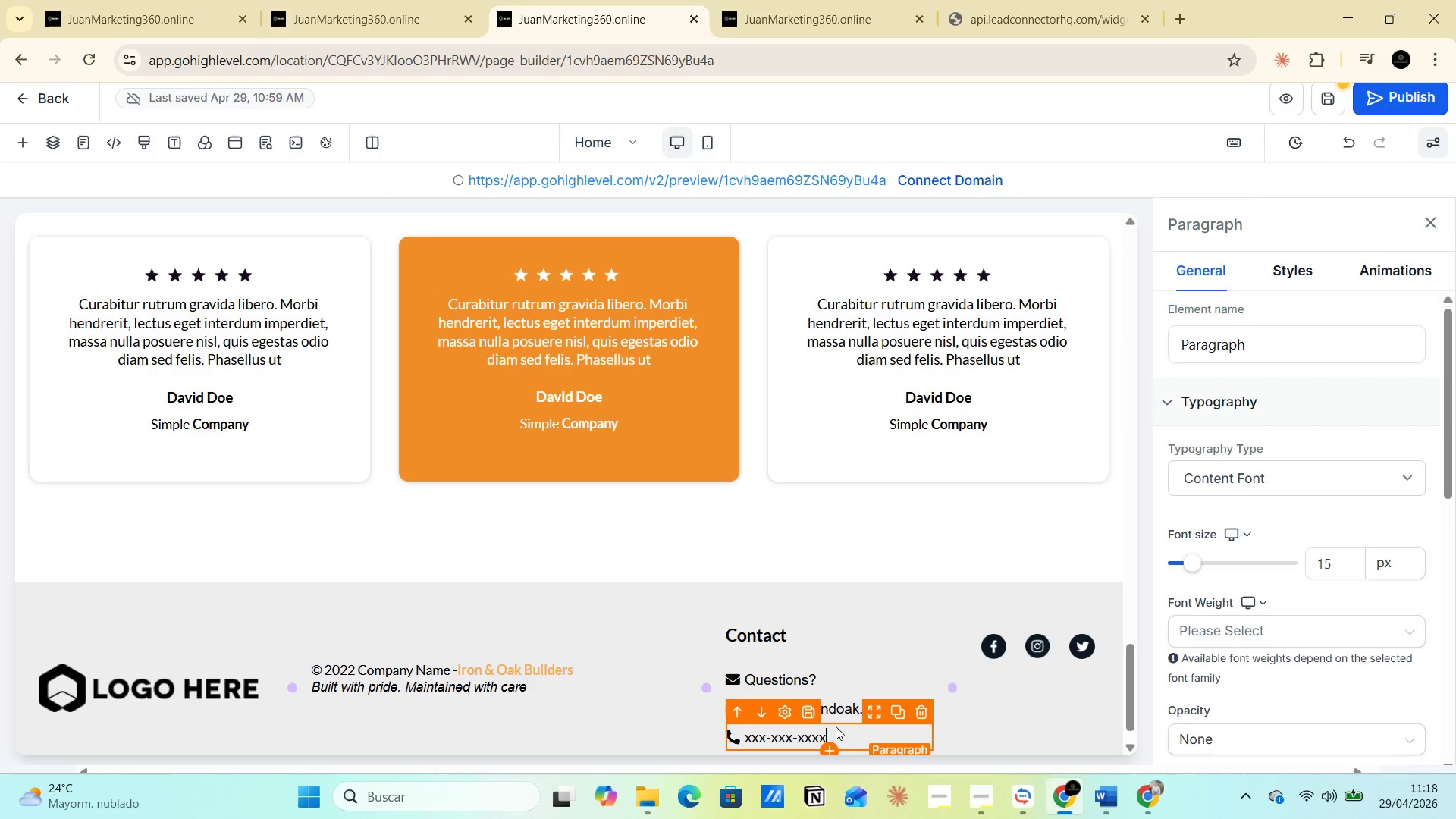 
left_click([1003, 703])
 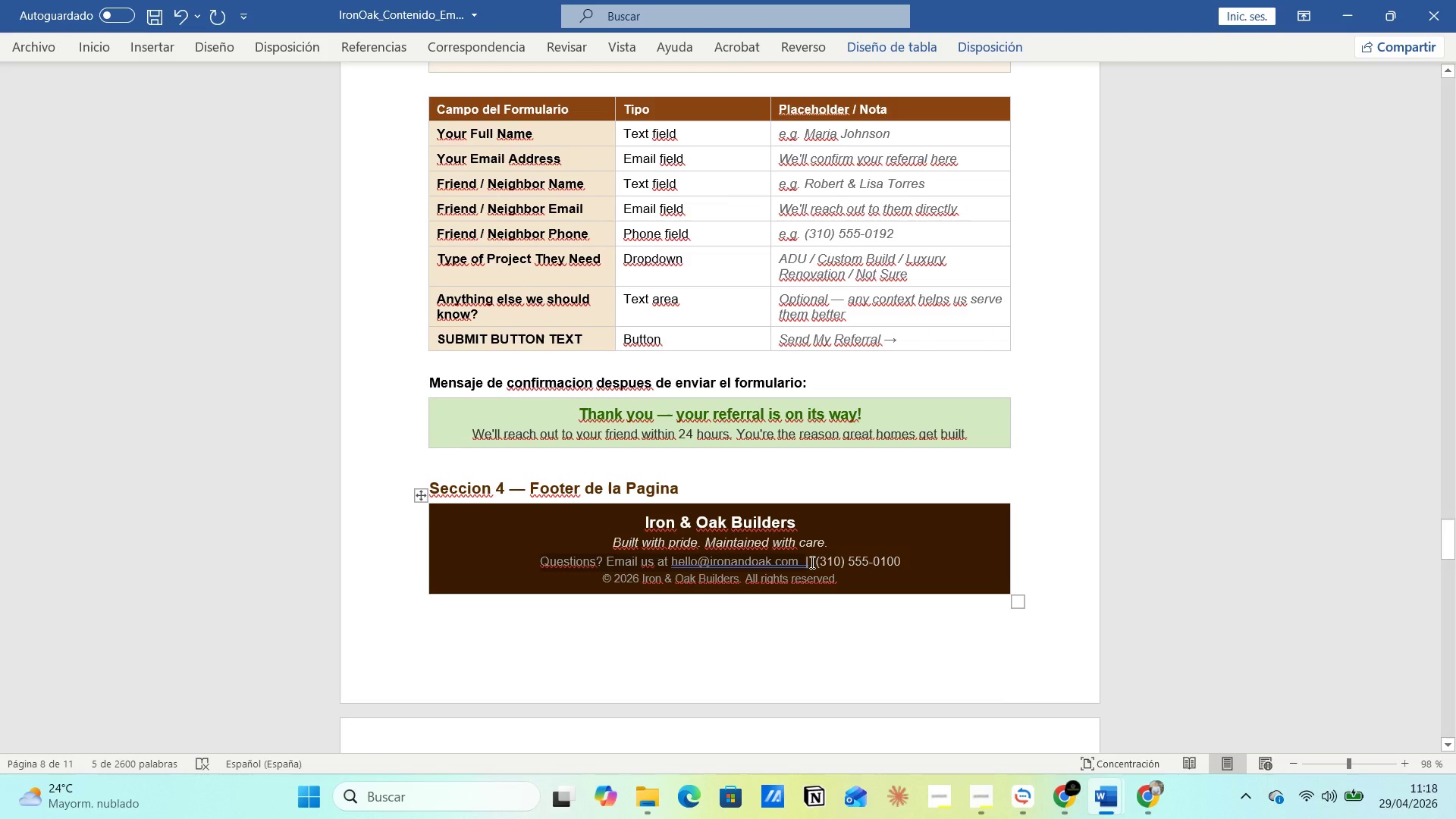 
left_click_drag(start_coordinate=[815, 562], to_coordinate=[915, 562])
 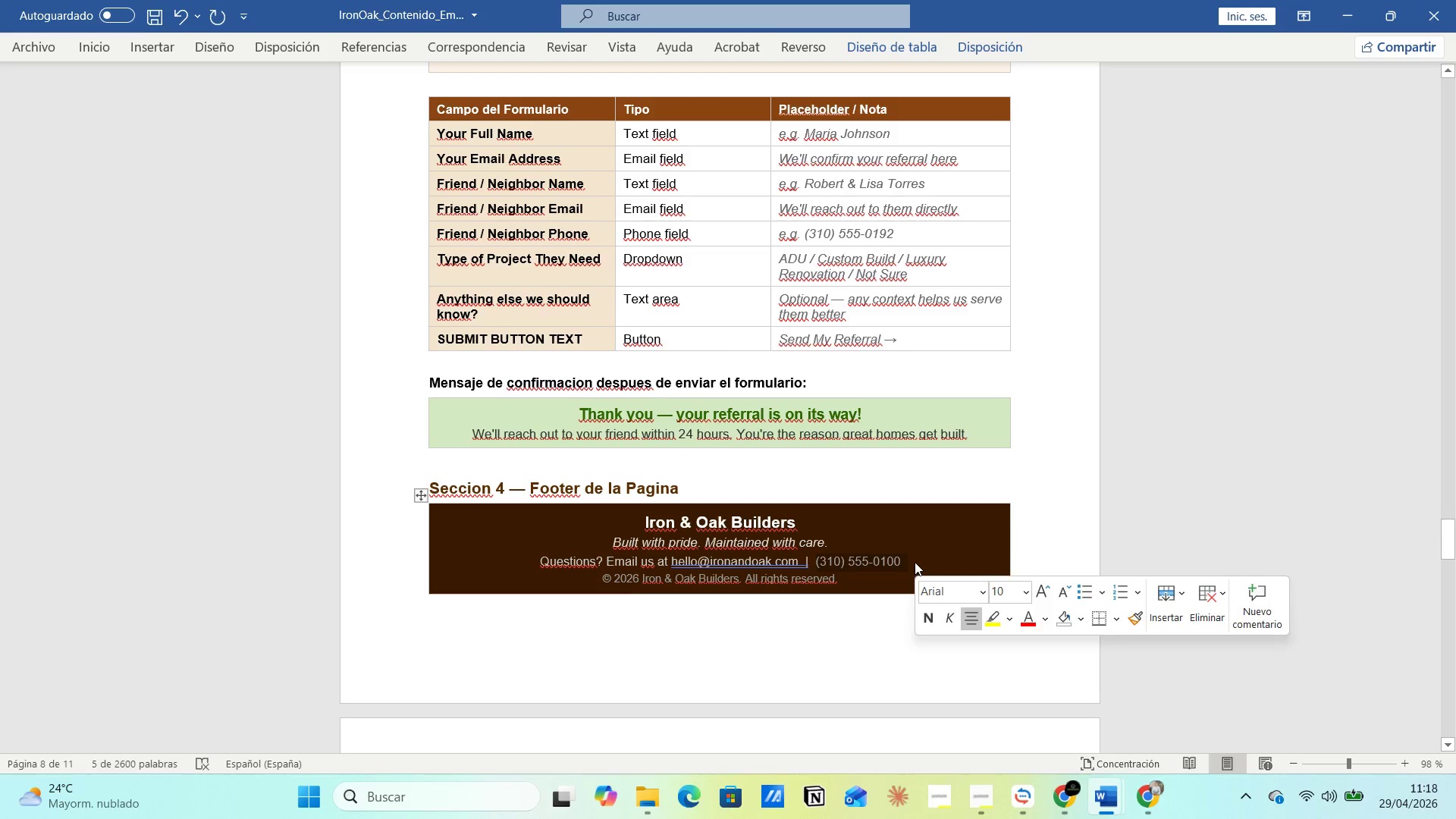 
left_click([915, 562])
 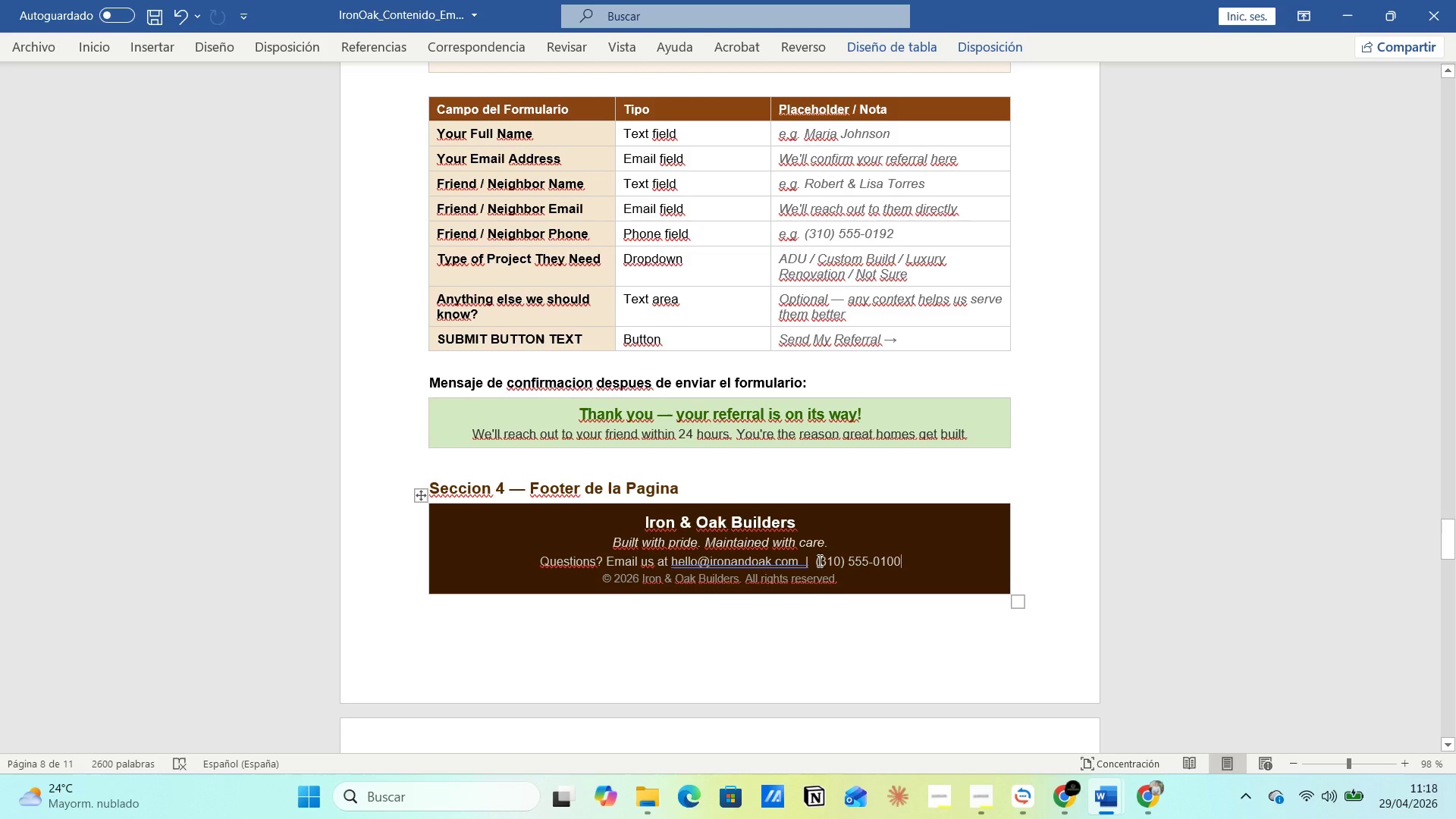 
left_click_drag(start_coordinate=[818, 560], to_coordinate=[913, 560])
 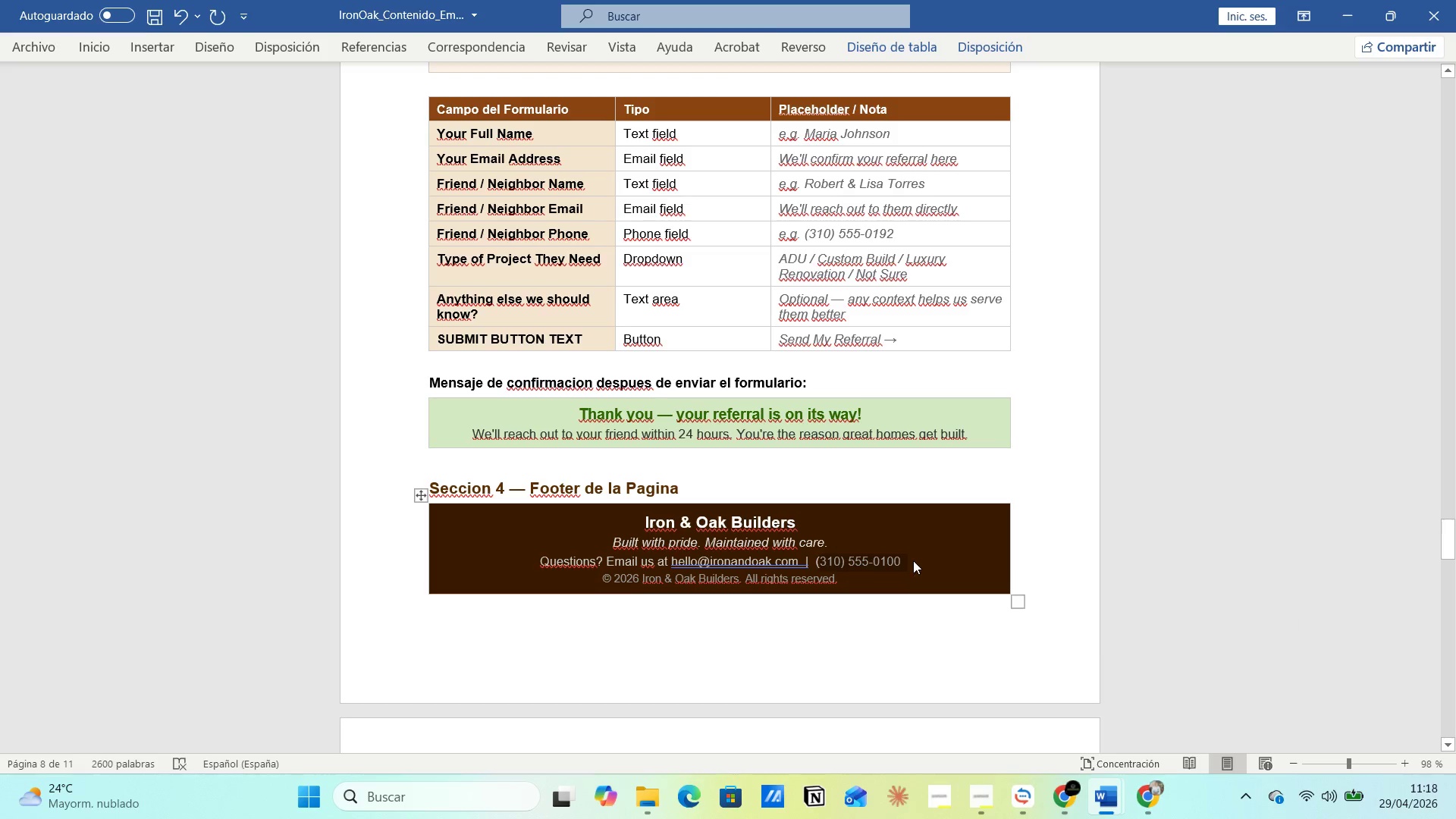 
left_click([913, 560])
 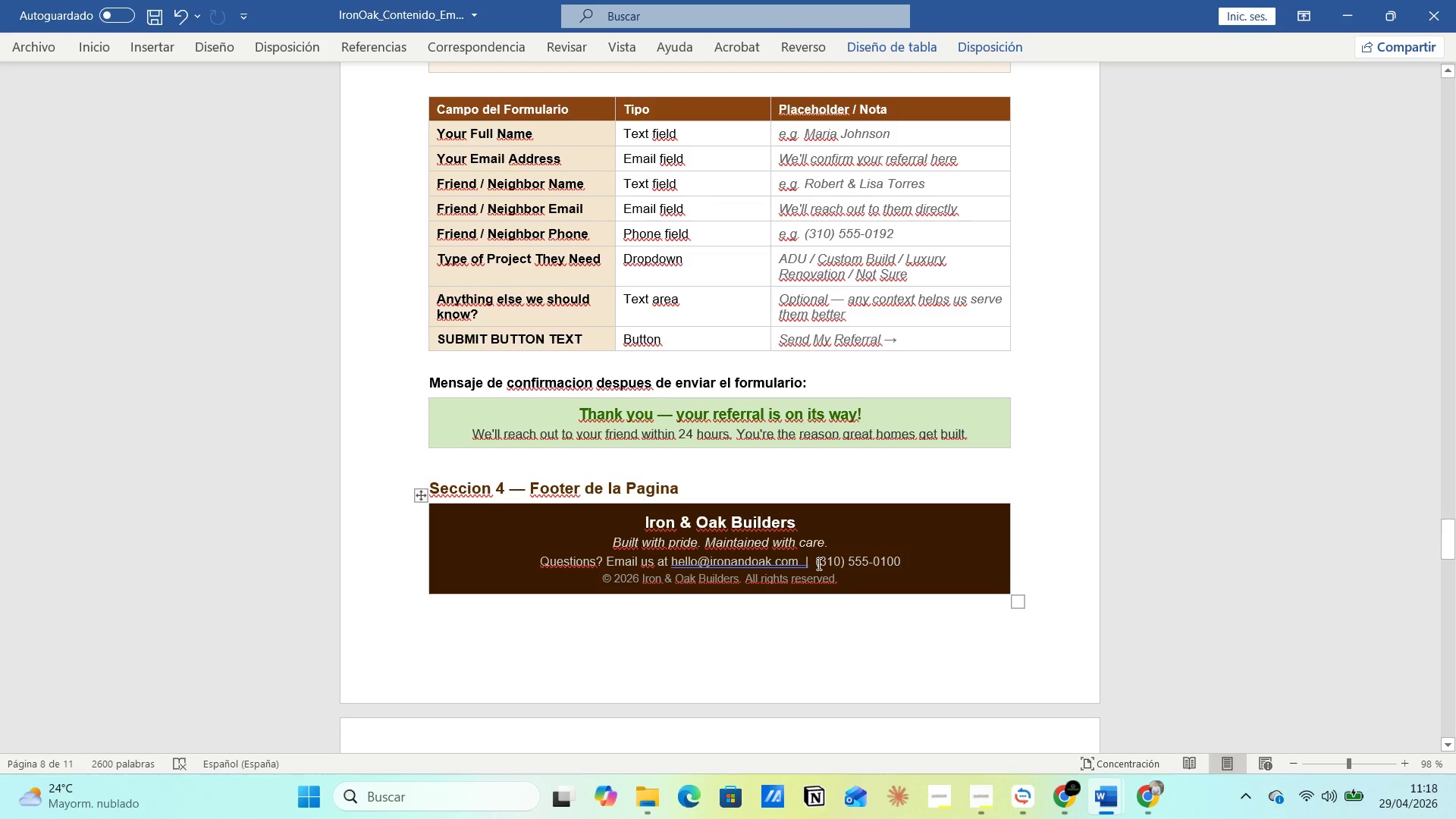 
left_click_drag(start_coordinate=[817, 563], to_coordinate=[914, 563])
 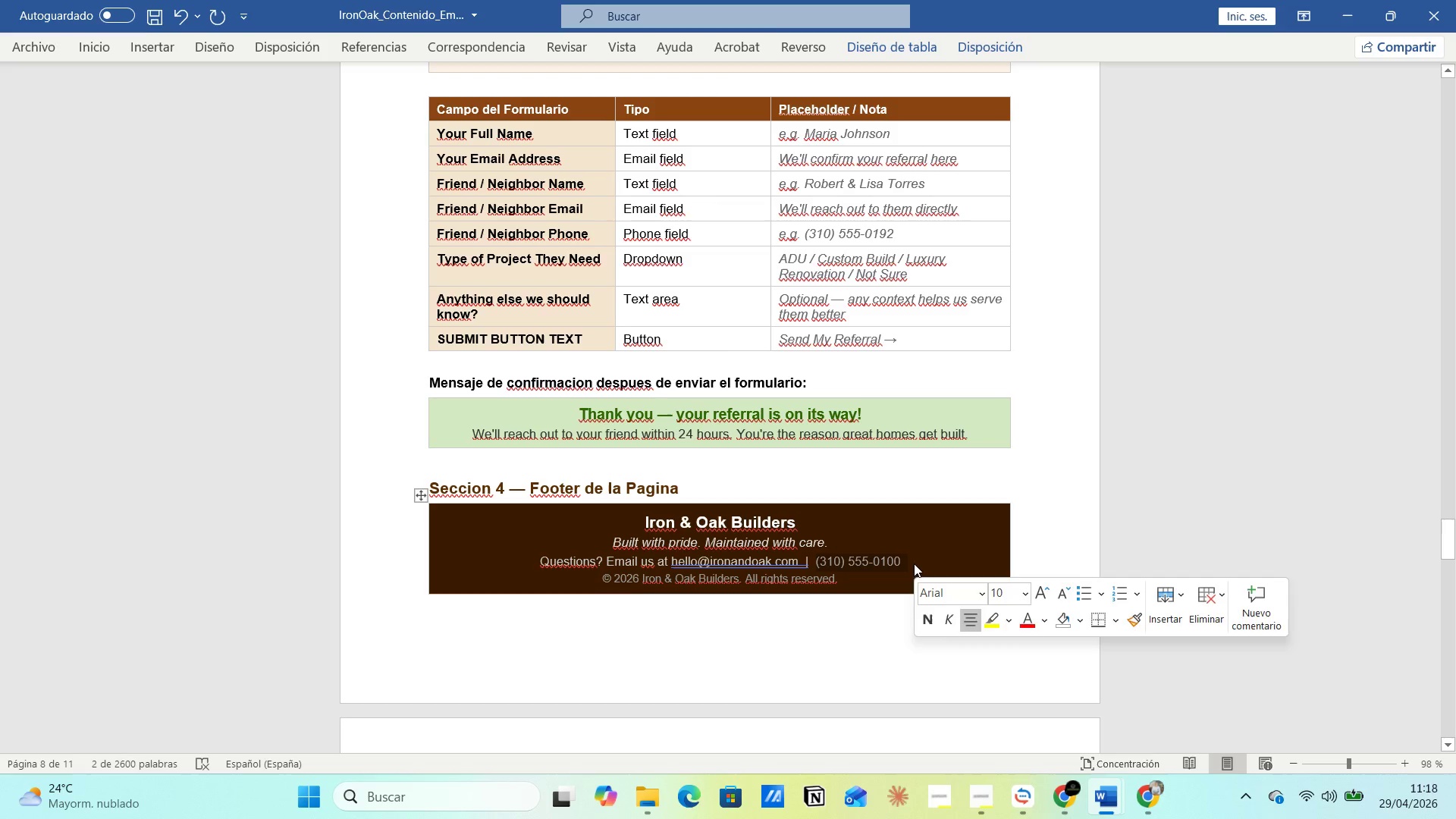 
key(Control+C)
 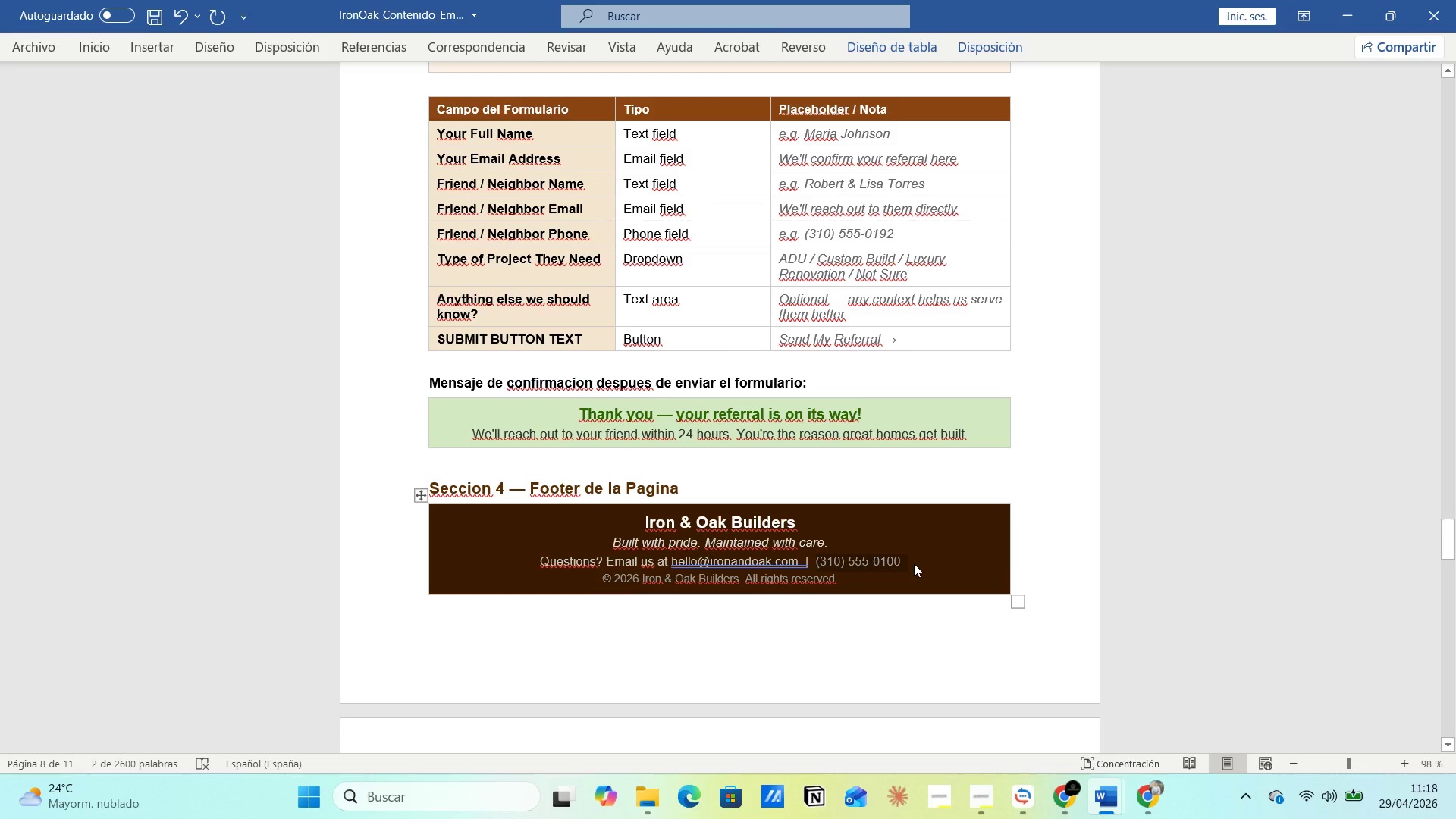 
key(Alt+AltLeft)
 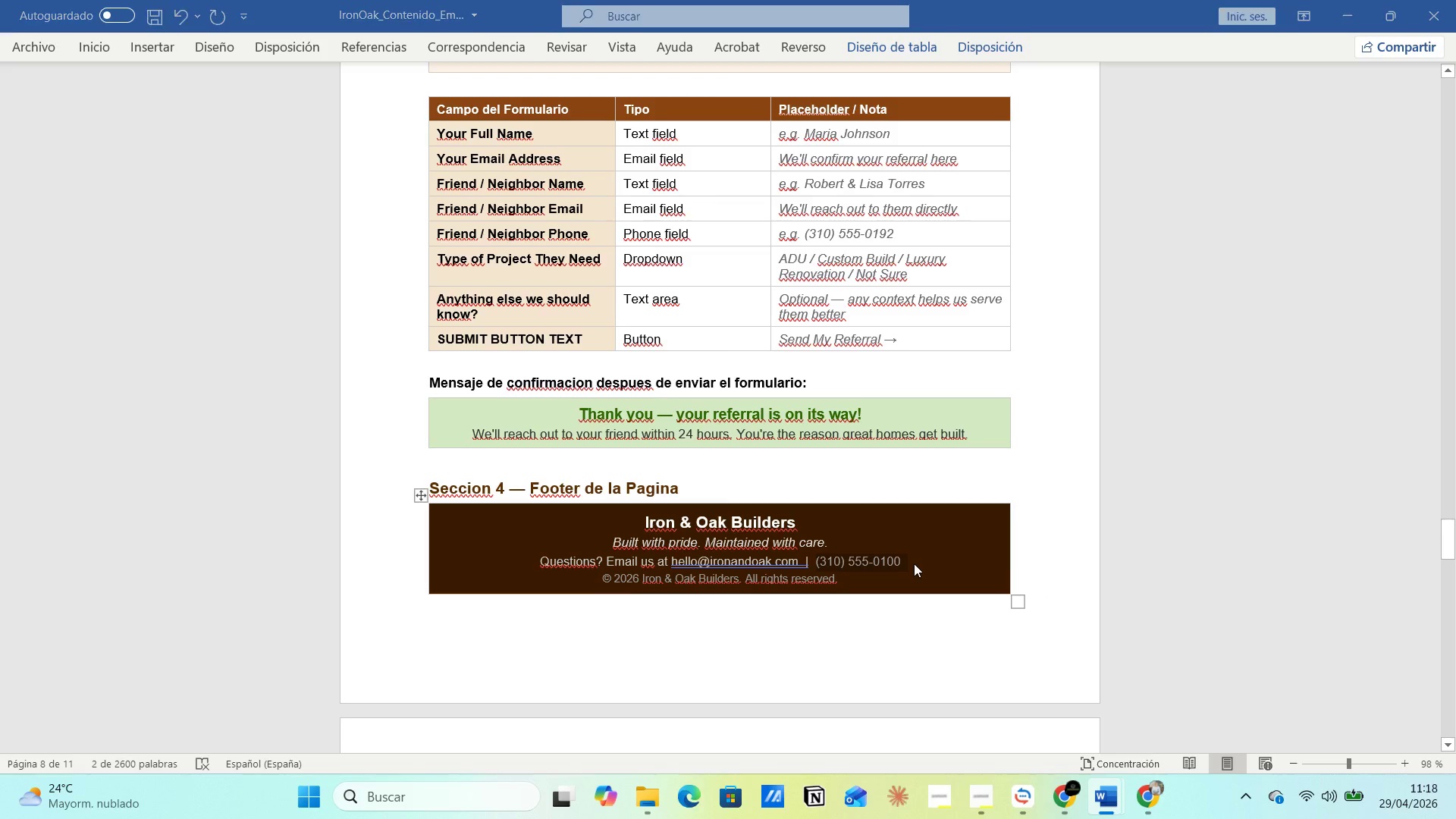 
key(Alt+Tab)
 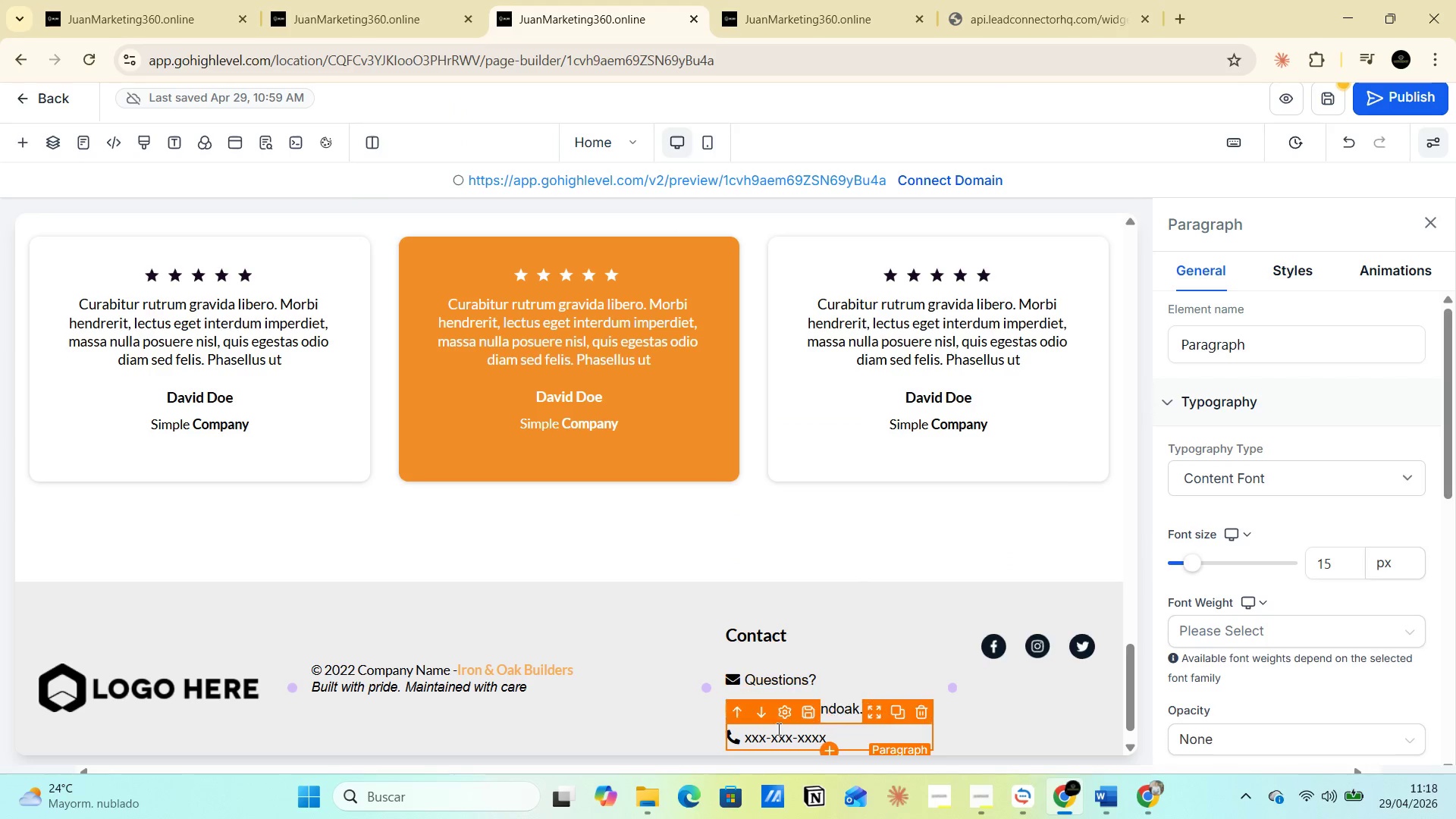 
left_click([777, 729])
 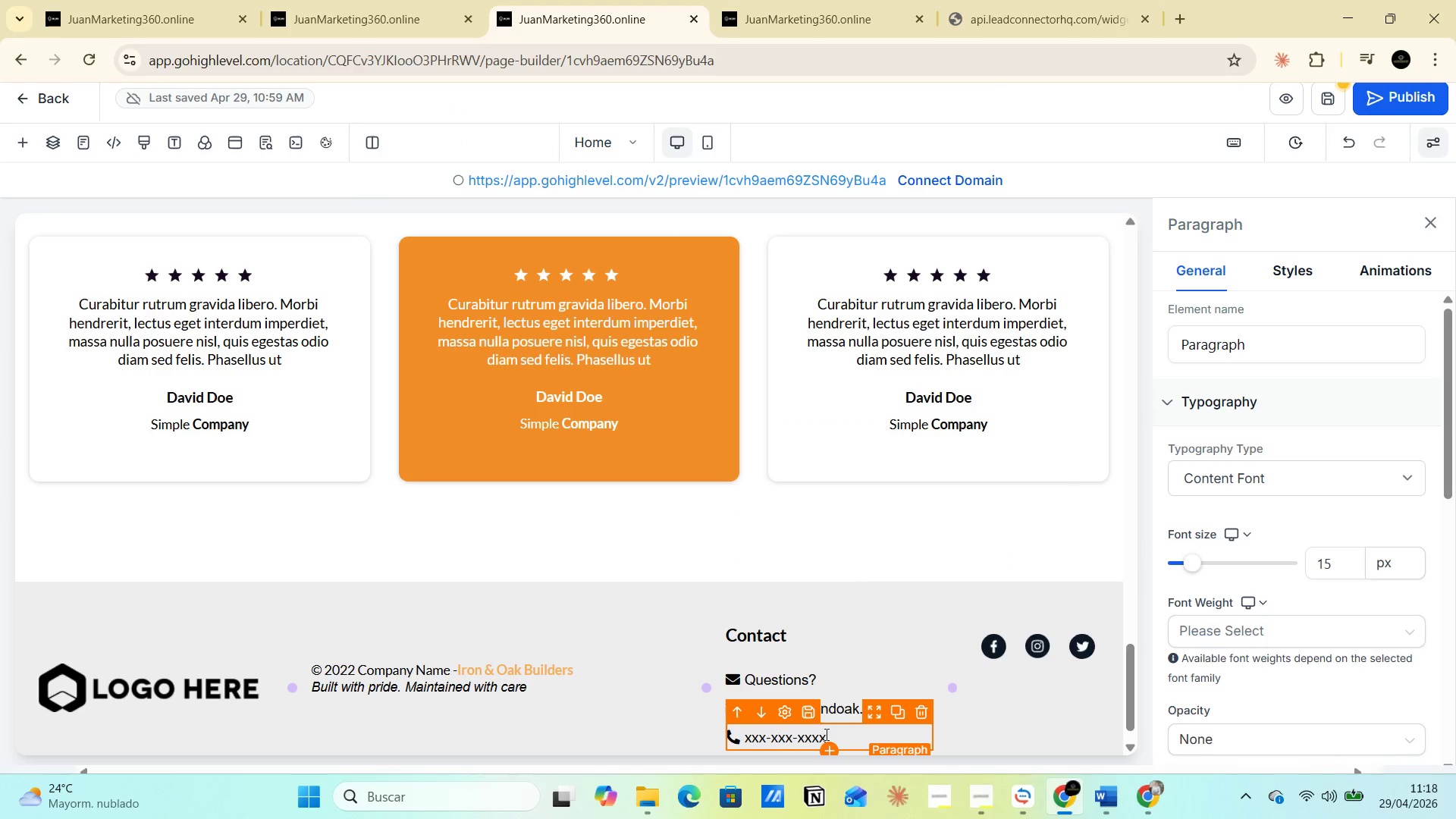 
left_click_drag(start_coordinate=[827, 734], to_coordinate=[746, 734])
 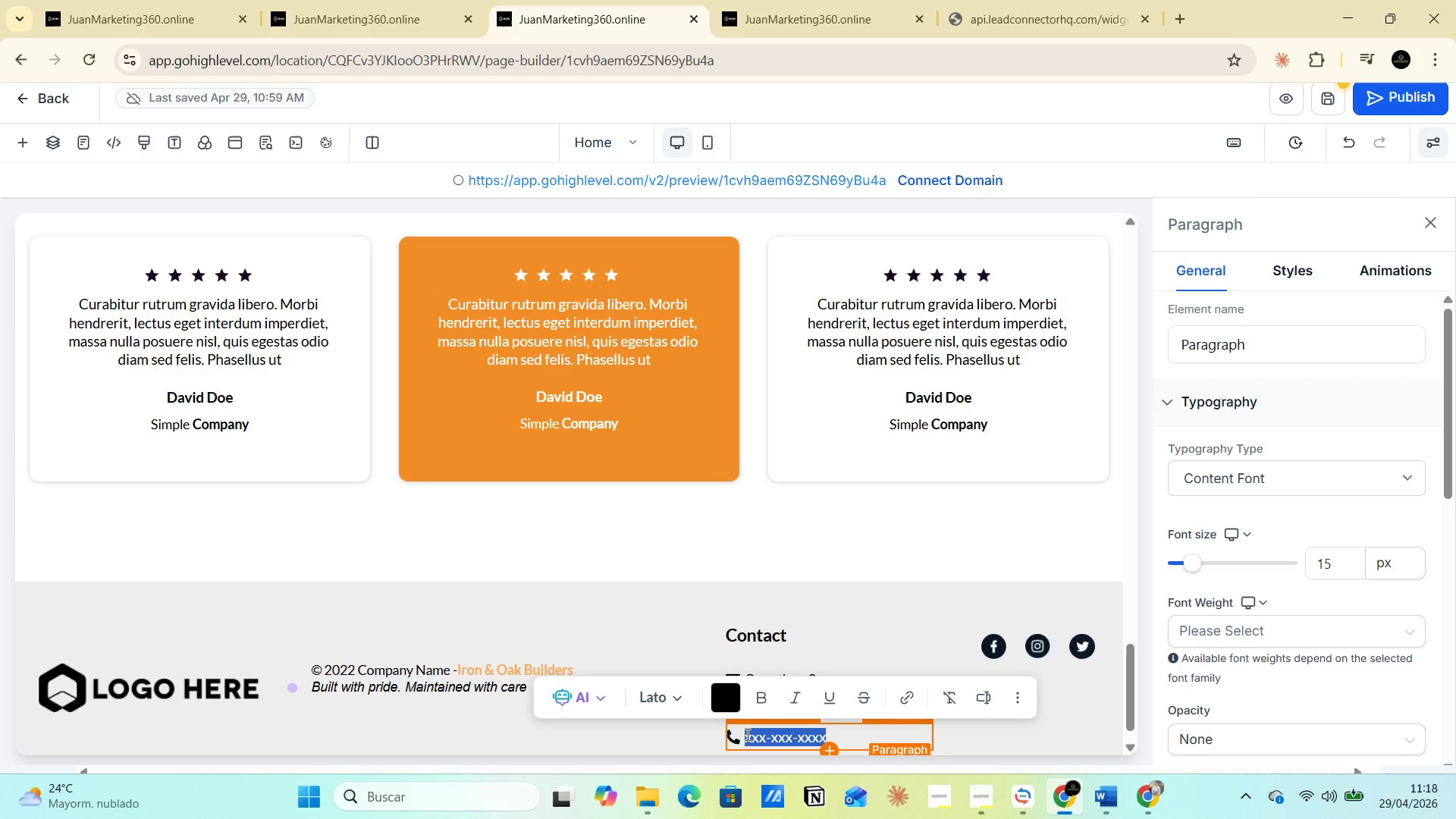 
key(Control+V)
 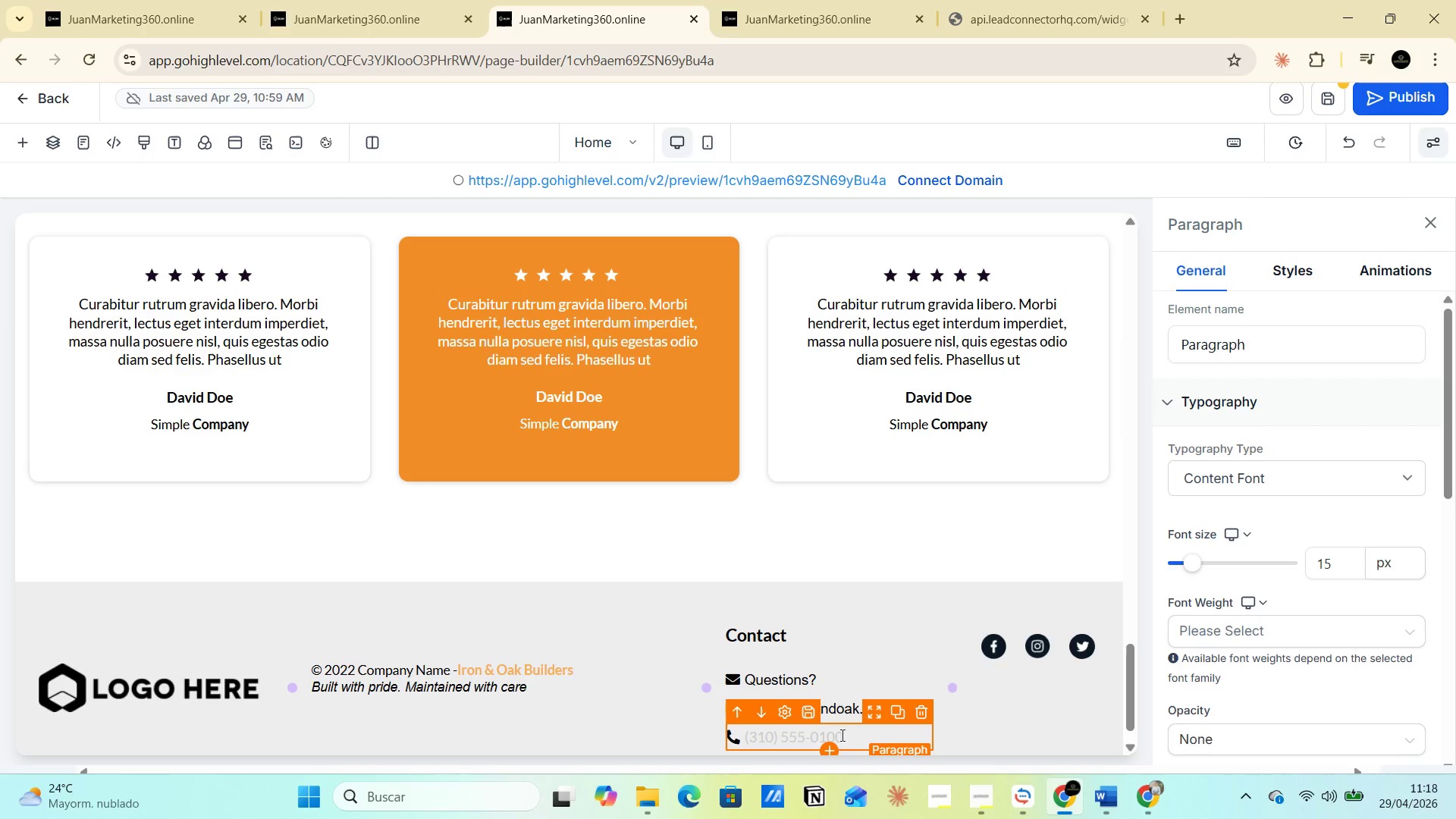 
left_click([848, 733])
 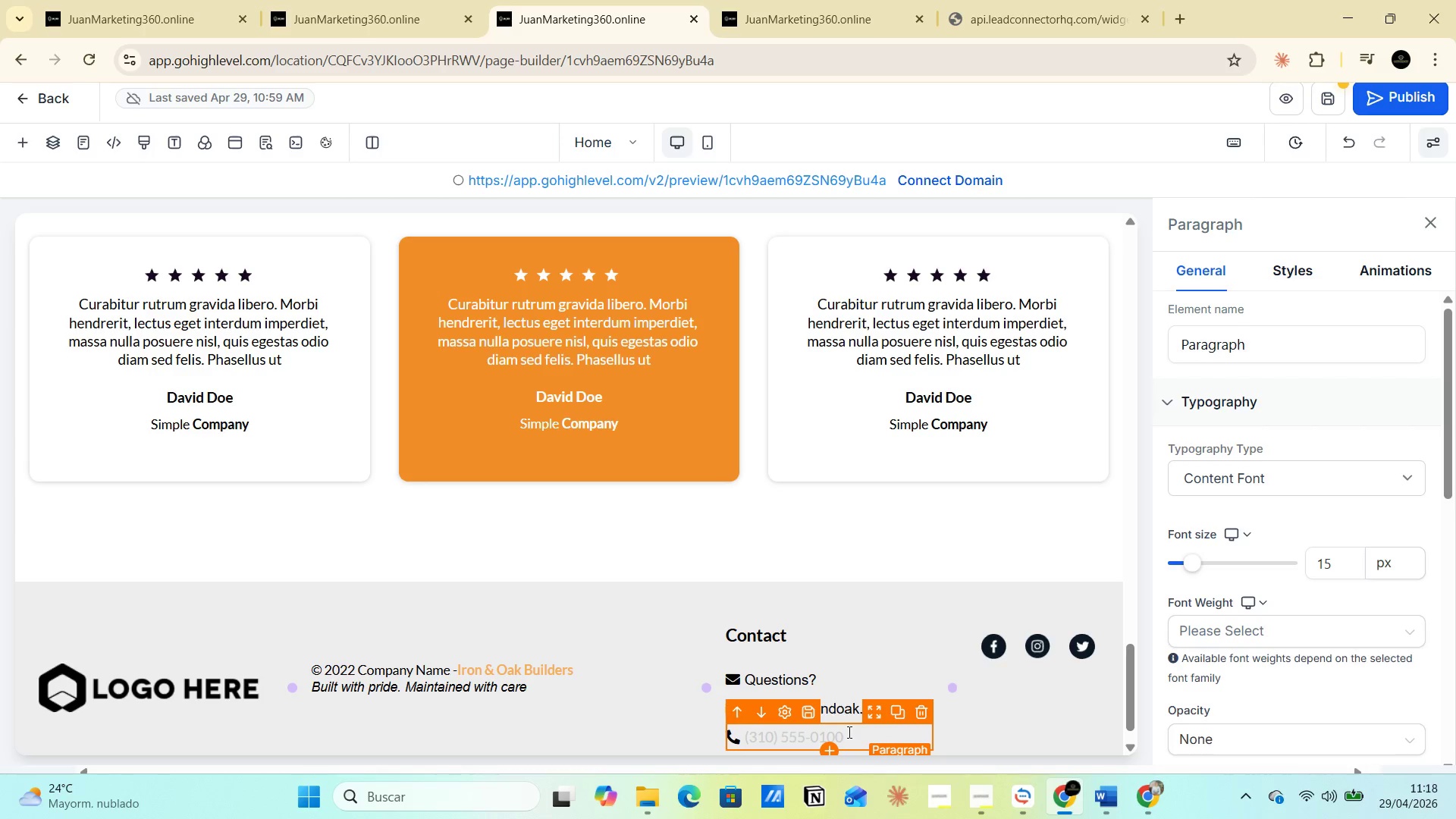 
left_click_drag(start_coordinate=[848, 732], to_coordinate=[743, 730])
 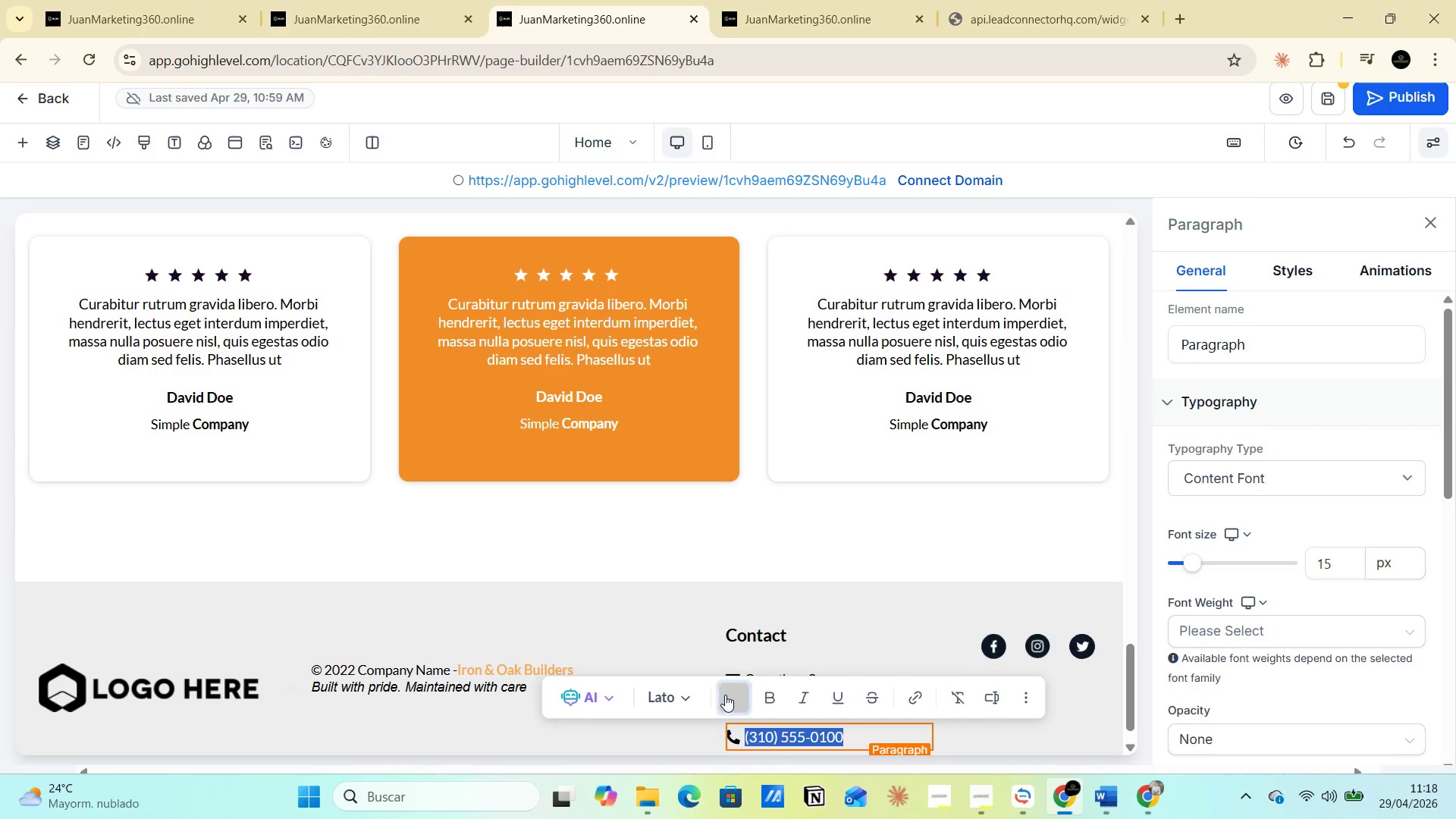 
left_click([725, 693])
 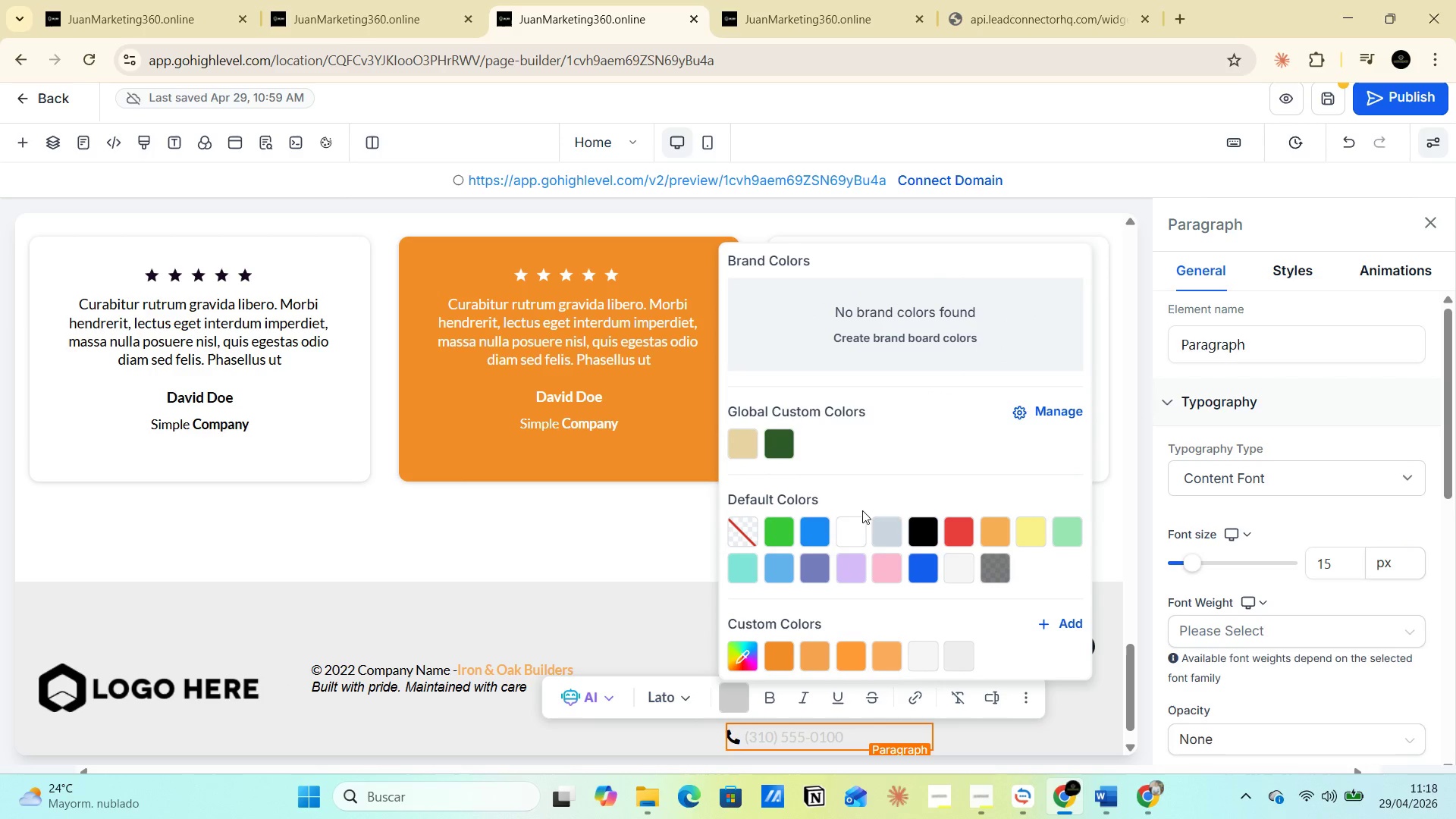 
left_click([925, 533])
 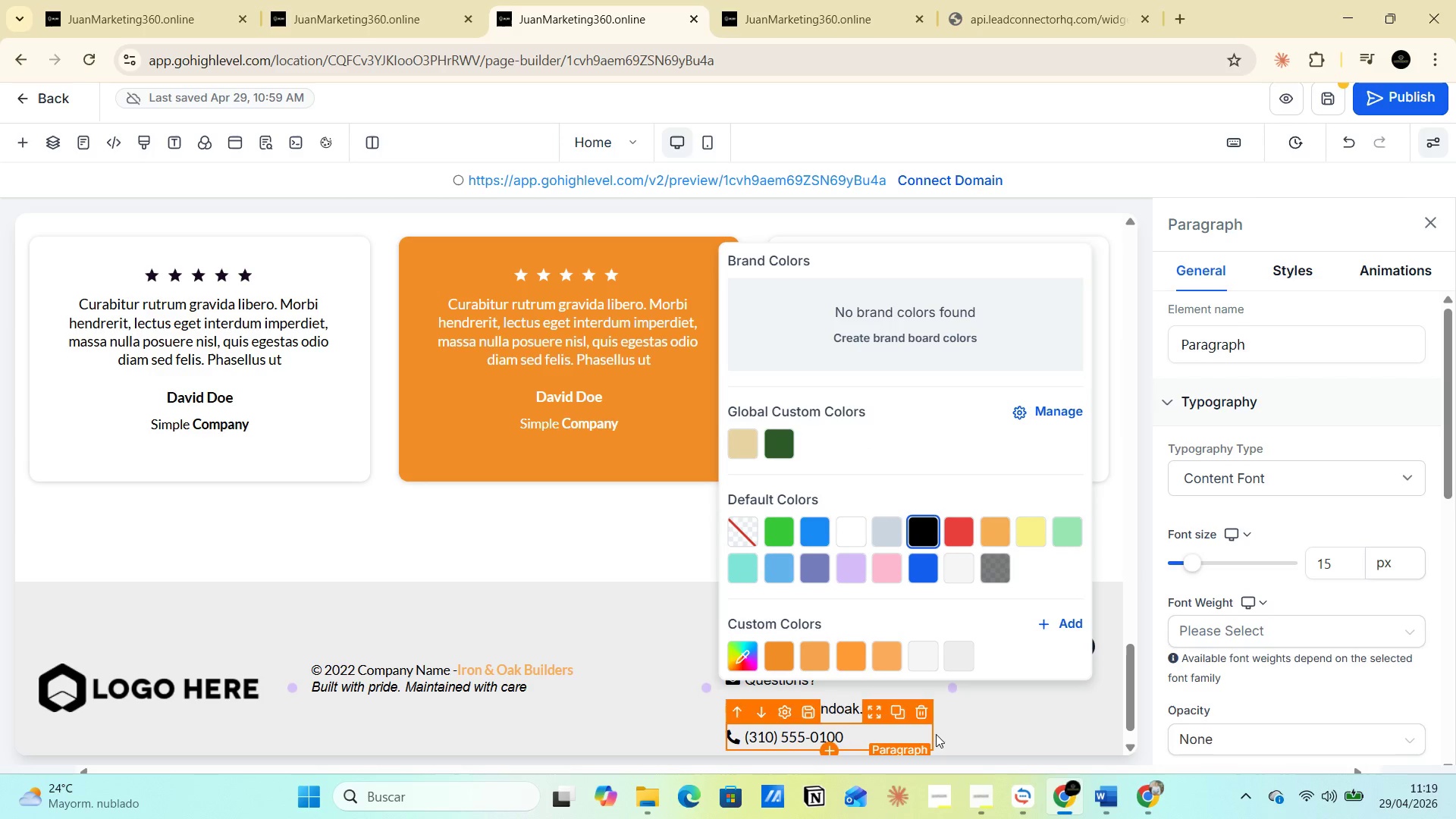 
left_click([963, 719])
 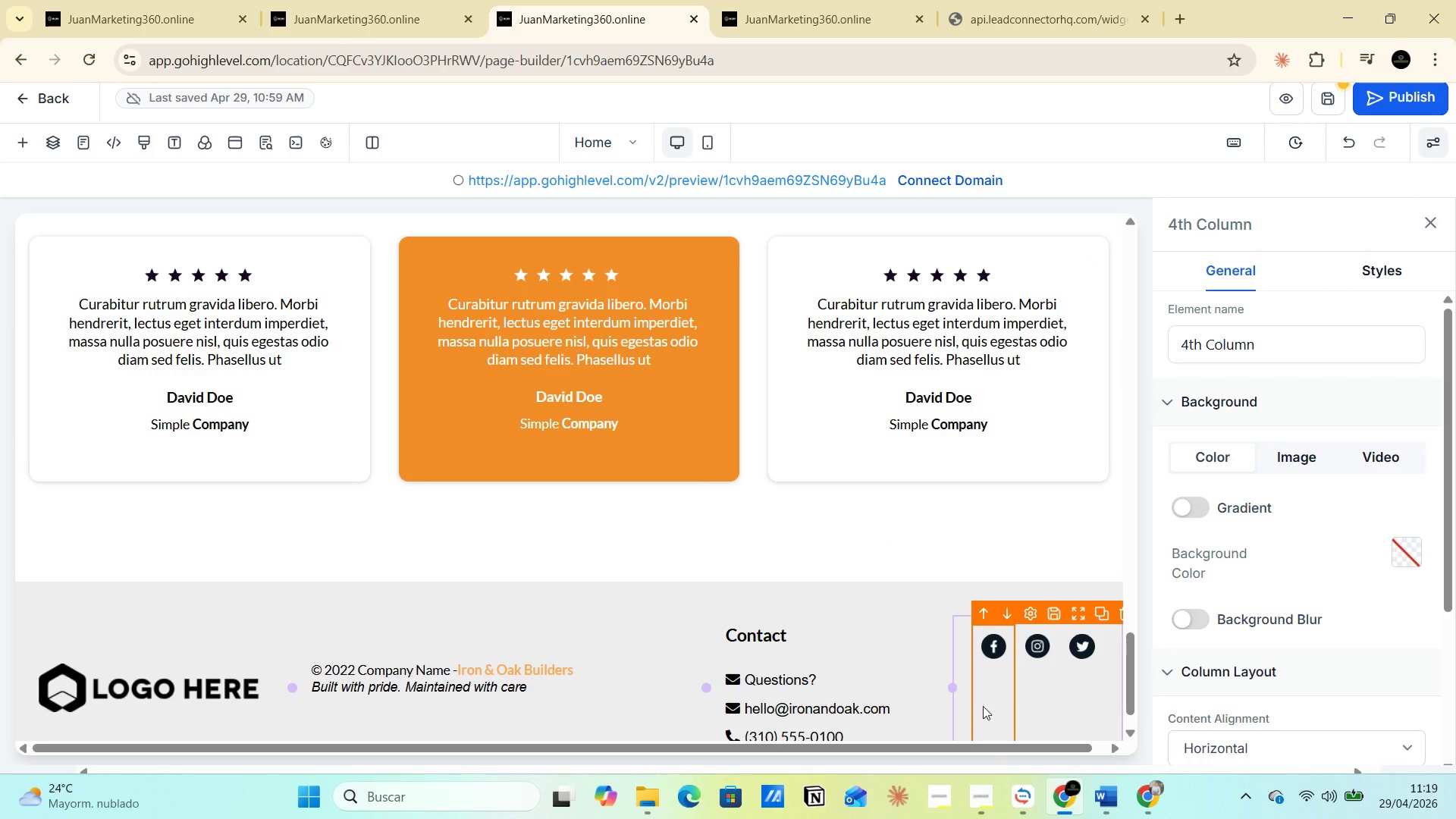 
wait(6.39)
 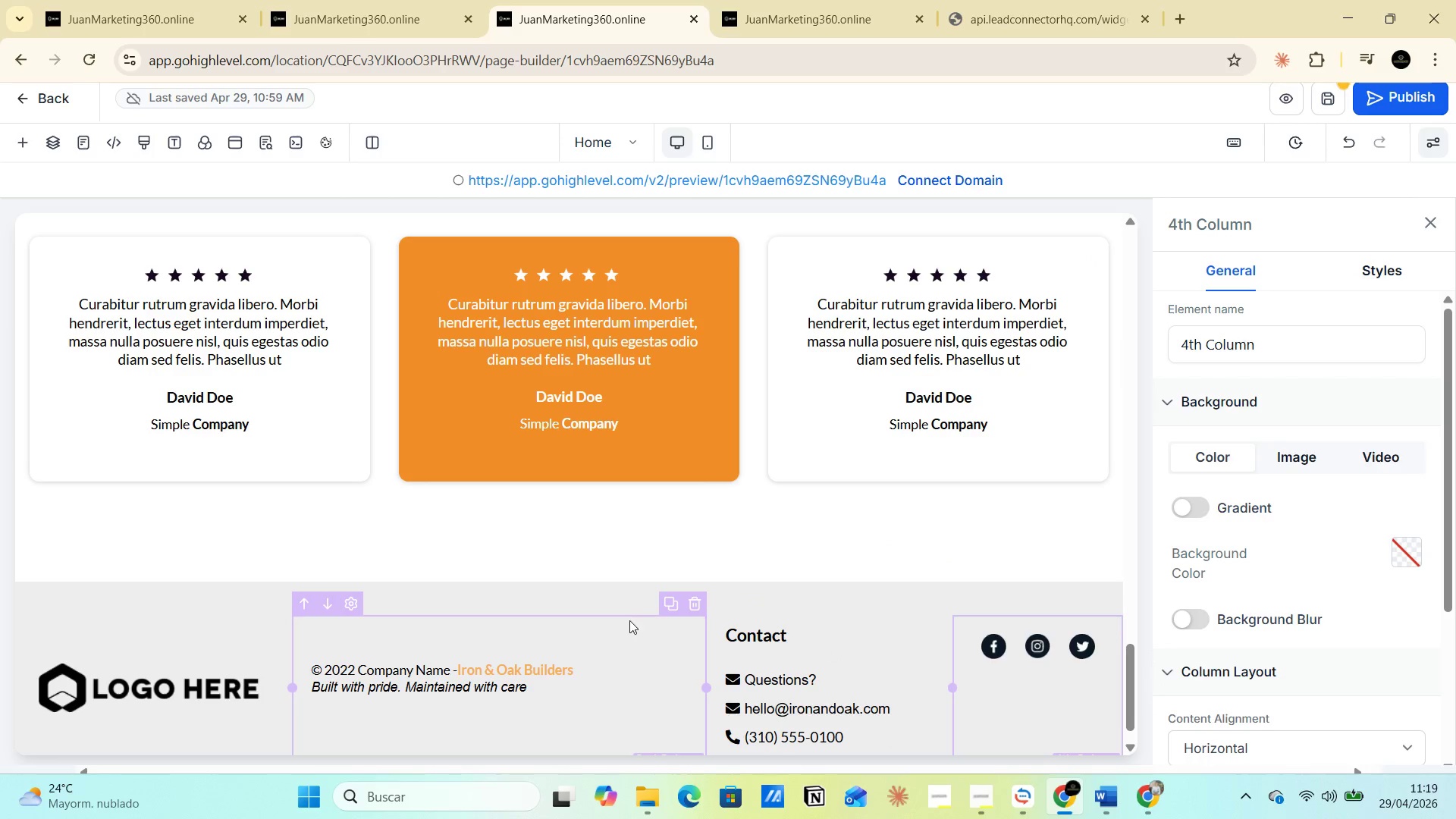 
left_click([560, 685])
 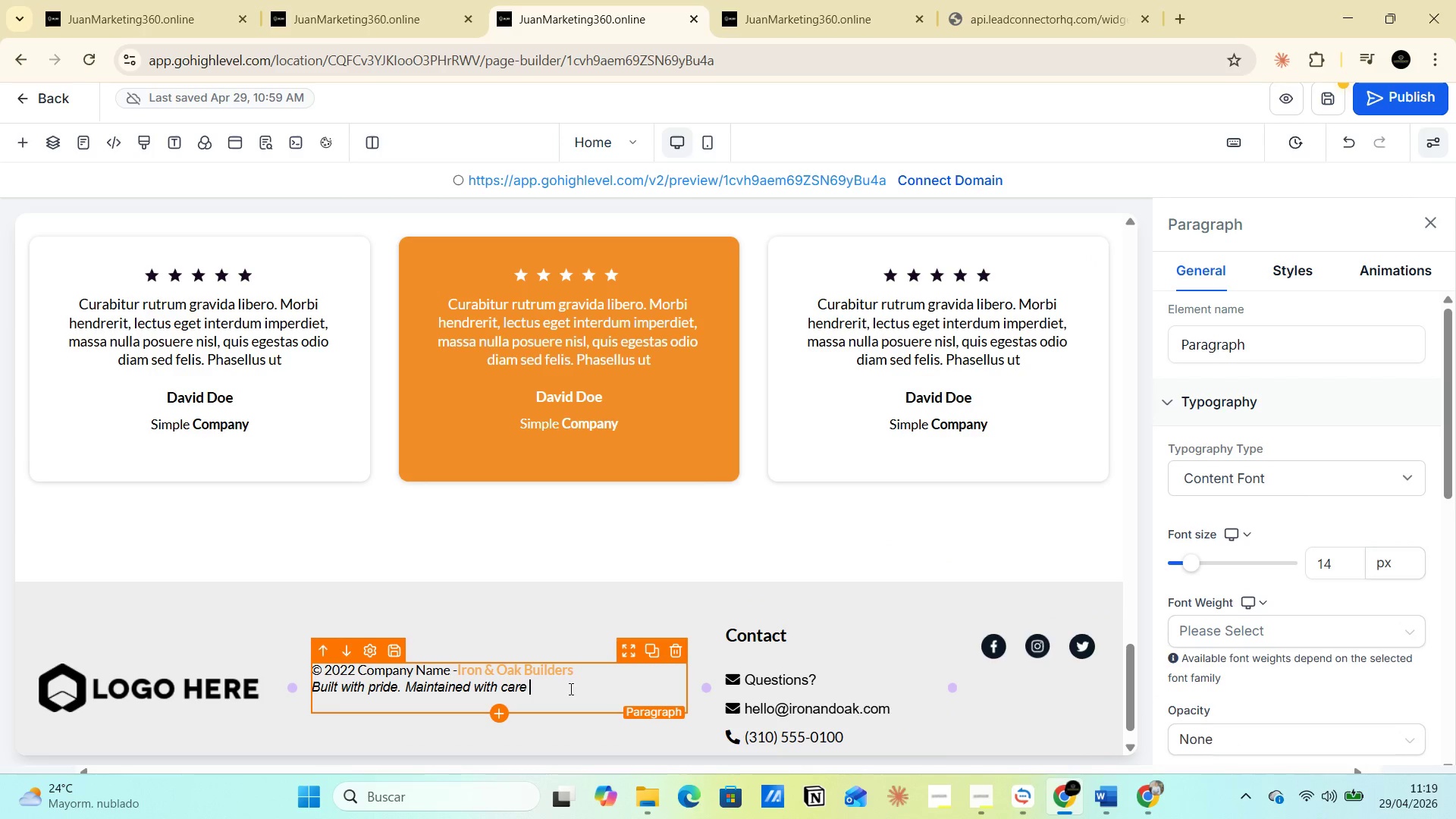 
left_click_drag(start_coordinate=[584, 700], to_coordinate=[312, 658])
 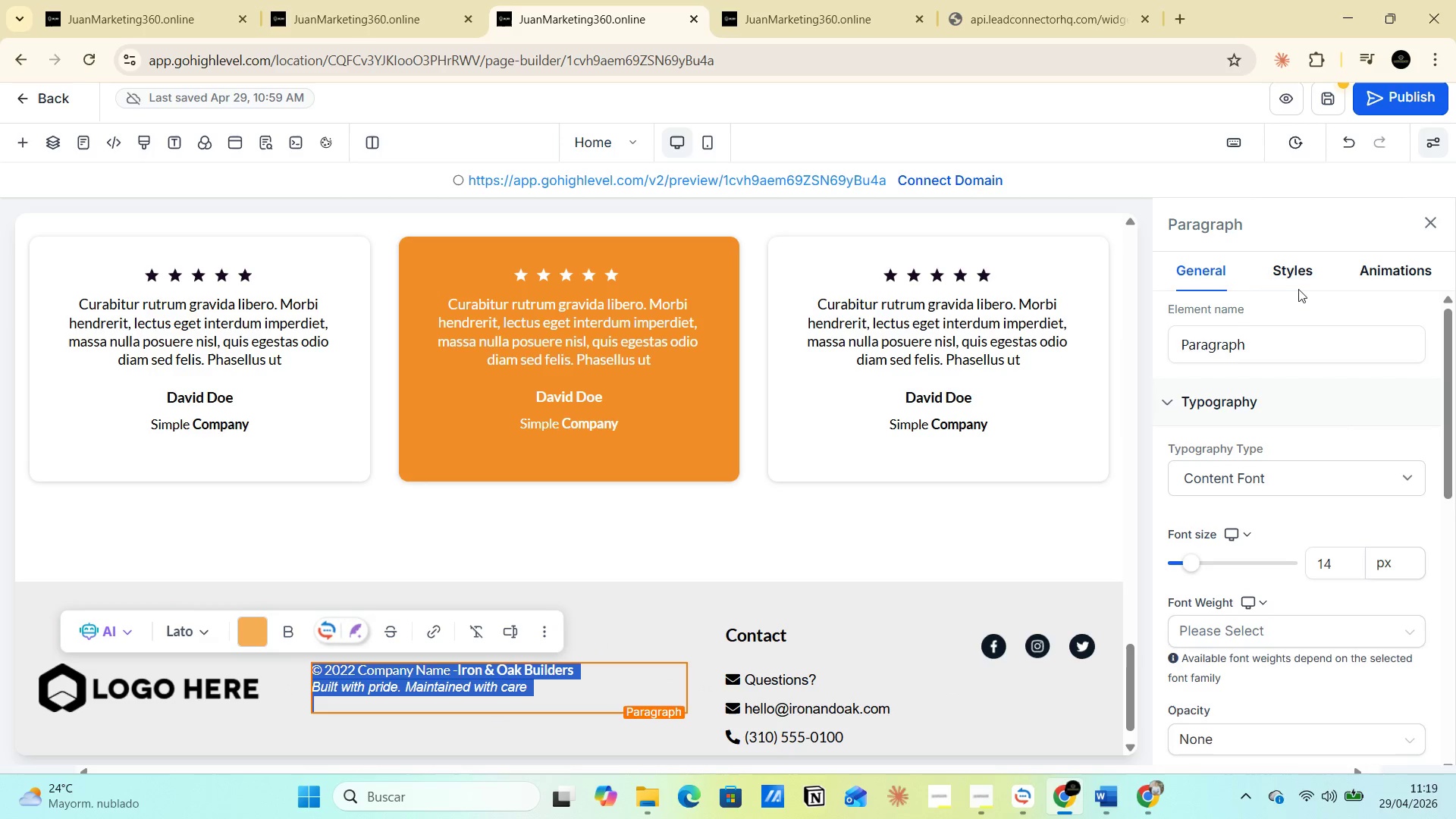 
left_click([1282, 266])
 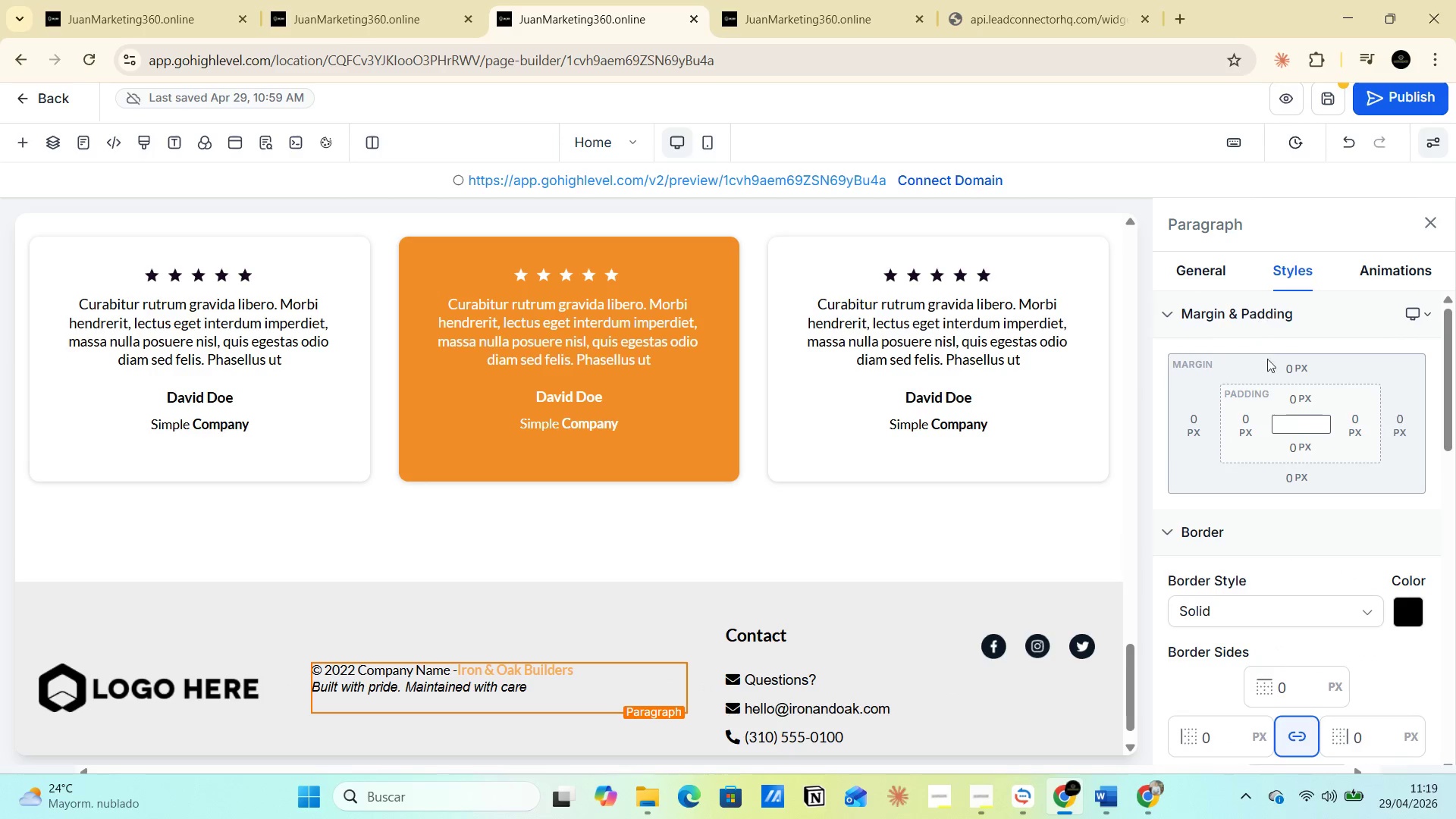 
scroll: coordinate [1291, 599], scroll_direction: down, amount: 7.0
 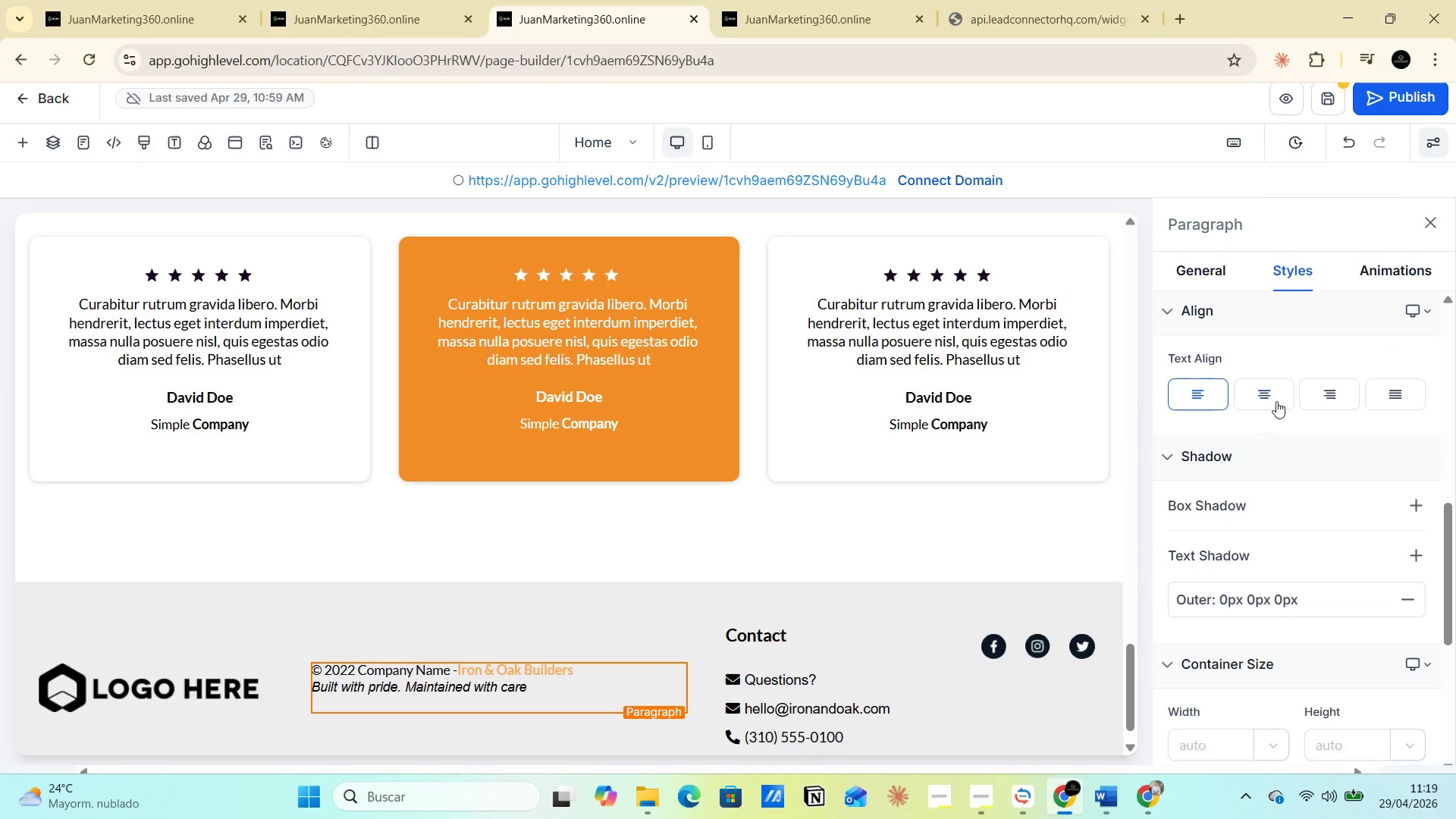 
left_click([1274, 399])
 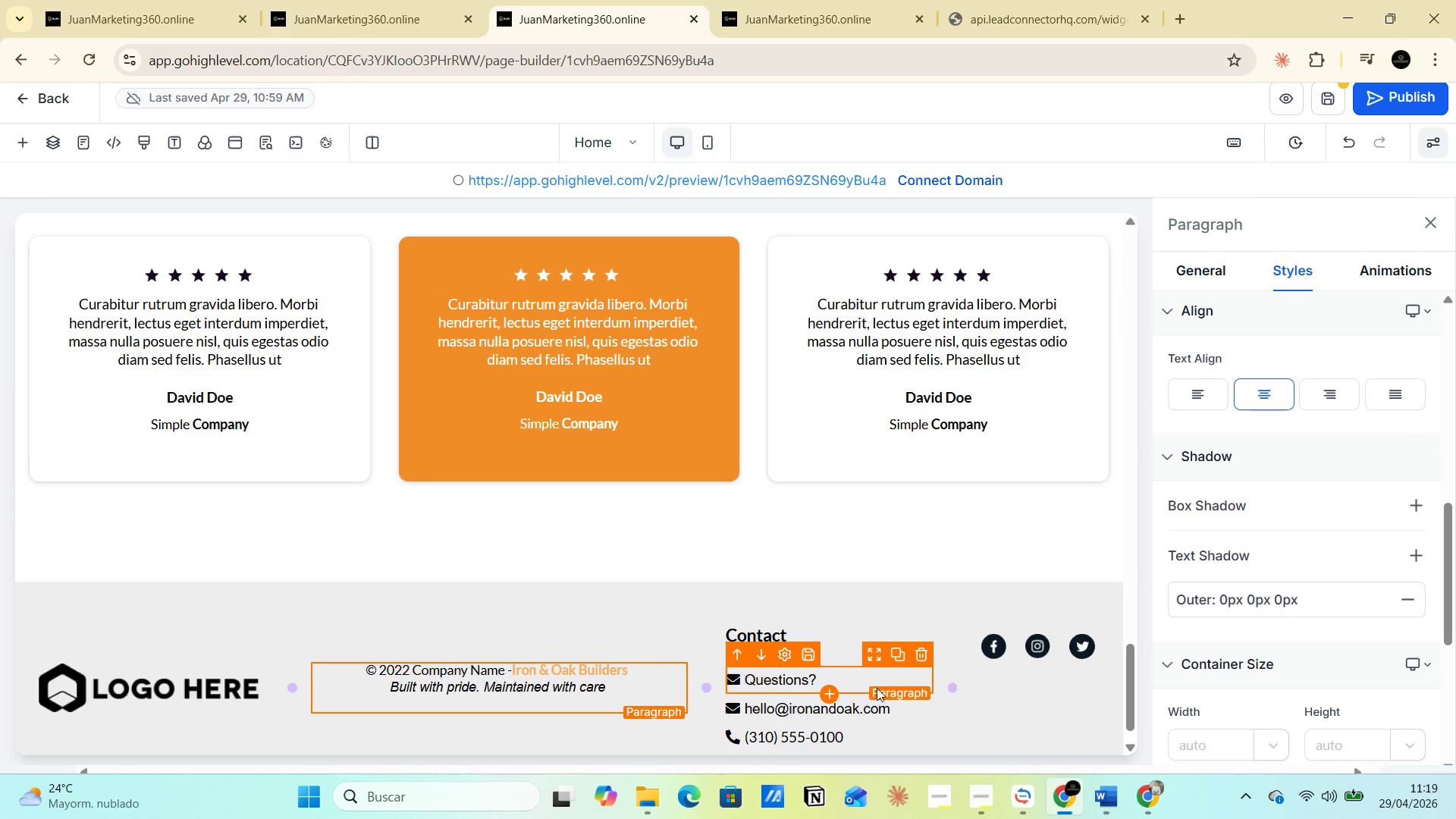 
left_click([986, 690])
 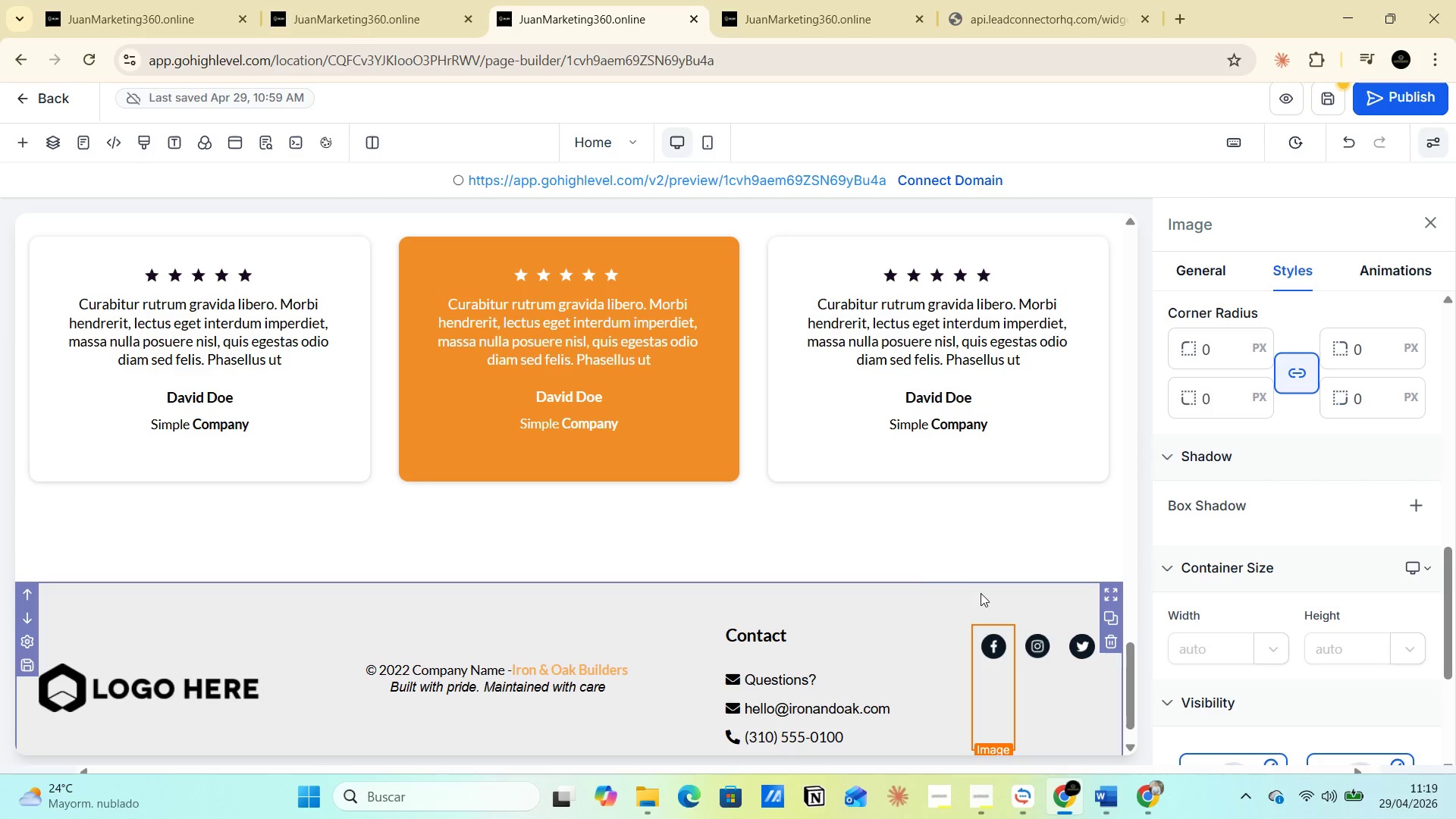 
left_click([208, 697])
 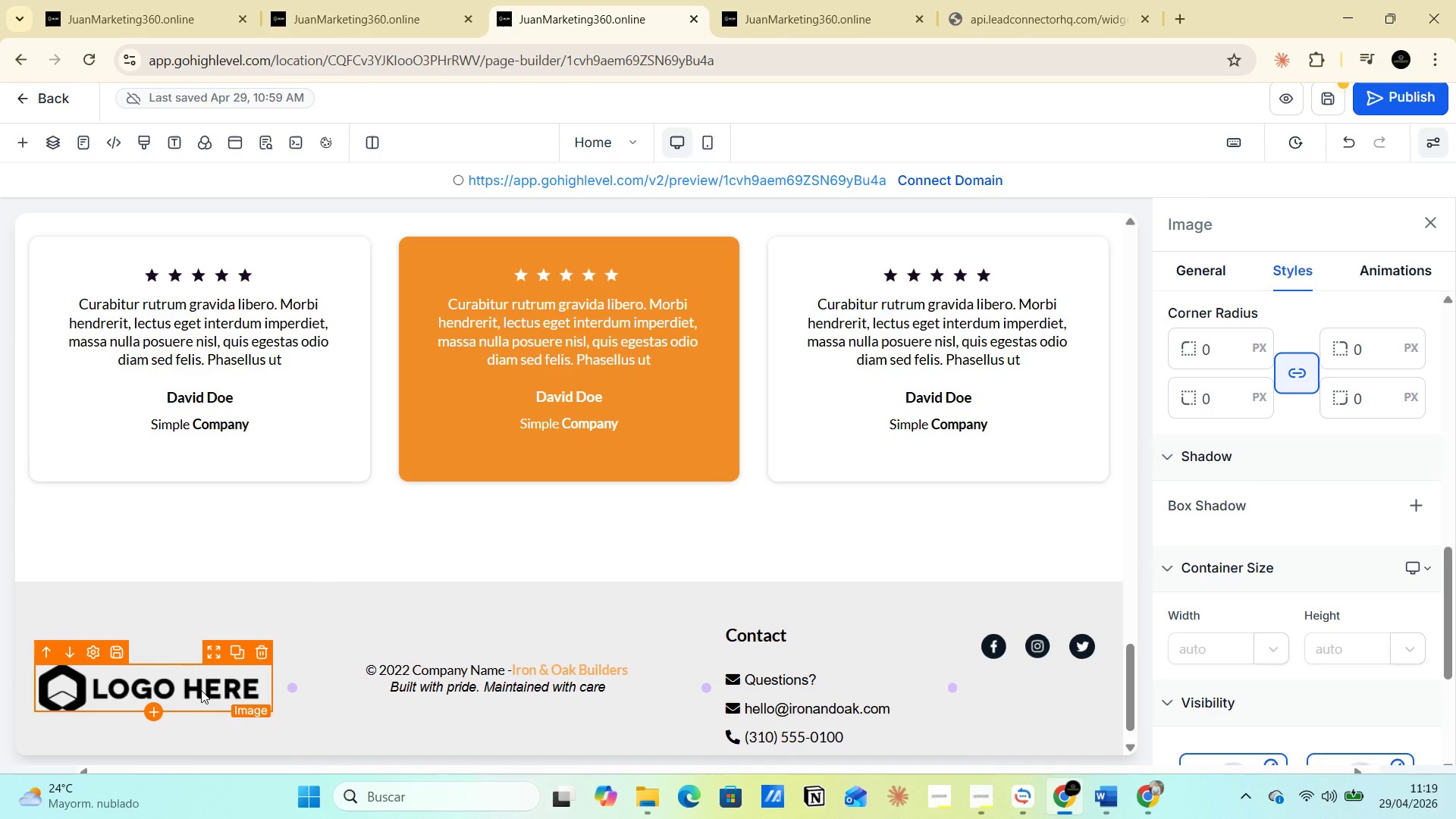 
wait(5.53)
 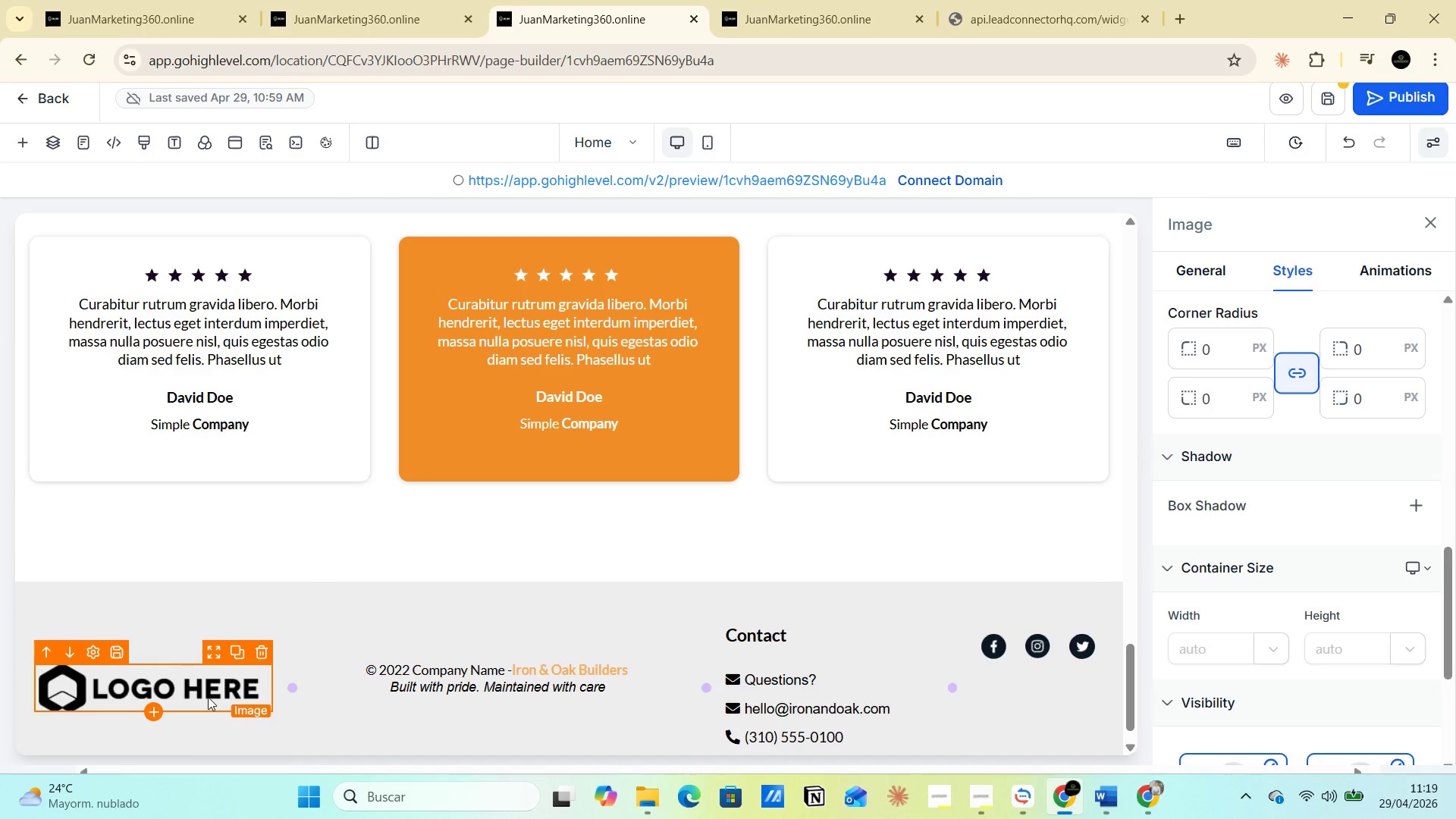 
scroll: coordinate [1318, 609], scroll_direction: down, amount: 6.0
 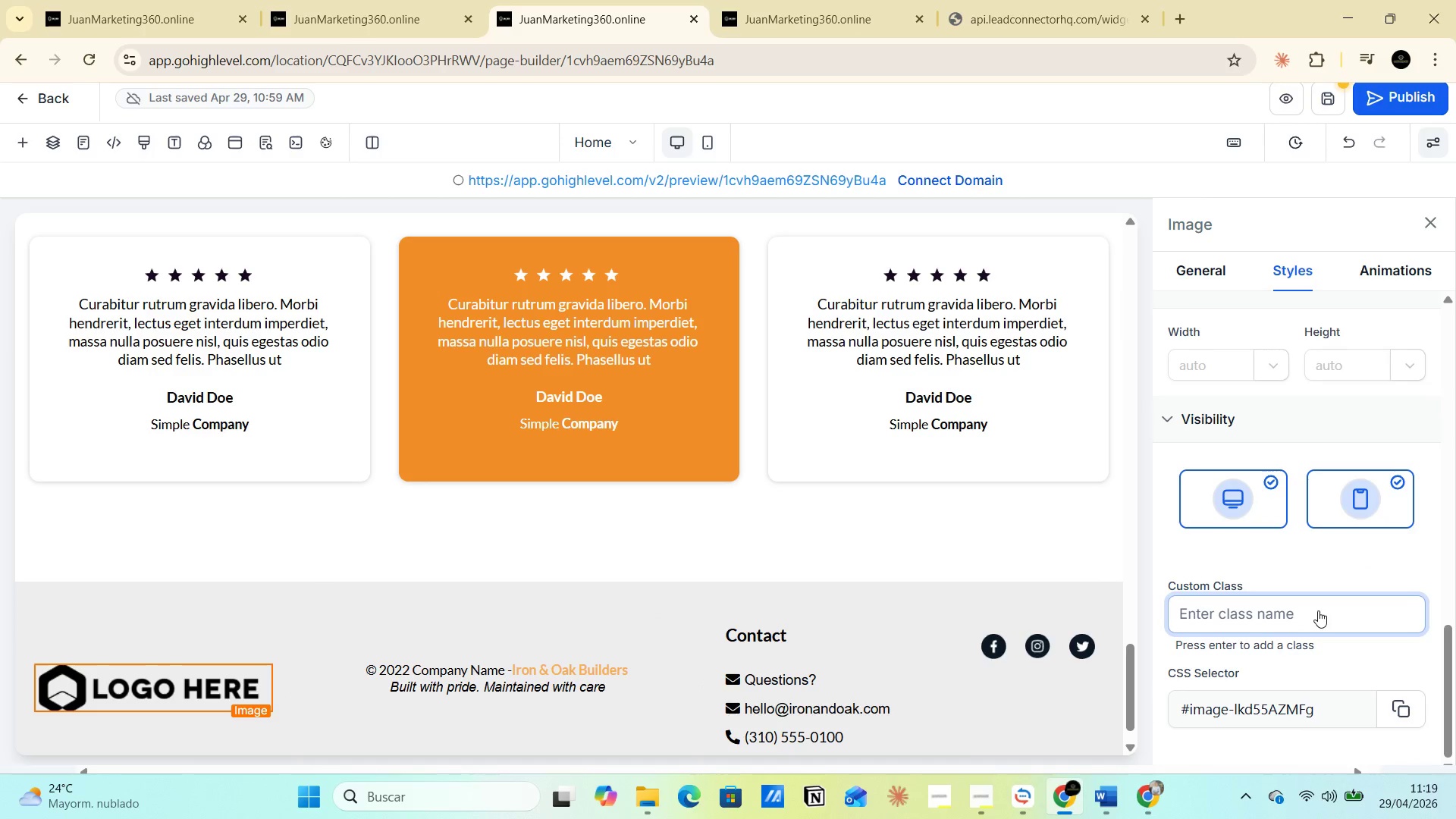 
scroll: coordinate [1315, 605], scroll_direction: up, amount: 20.0
 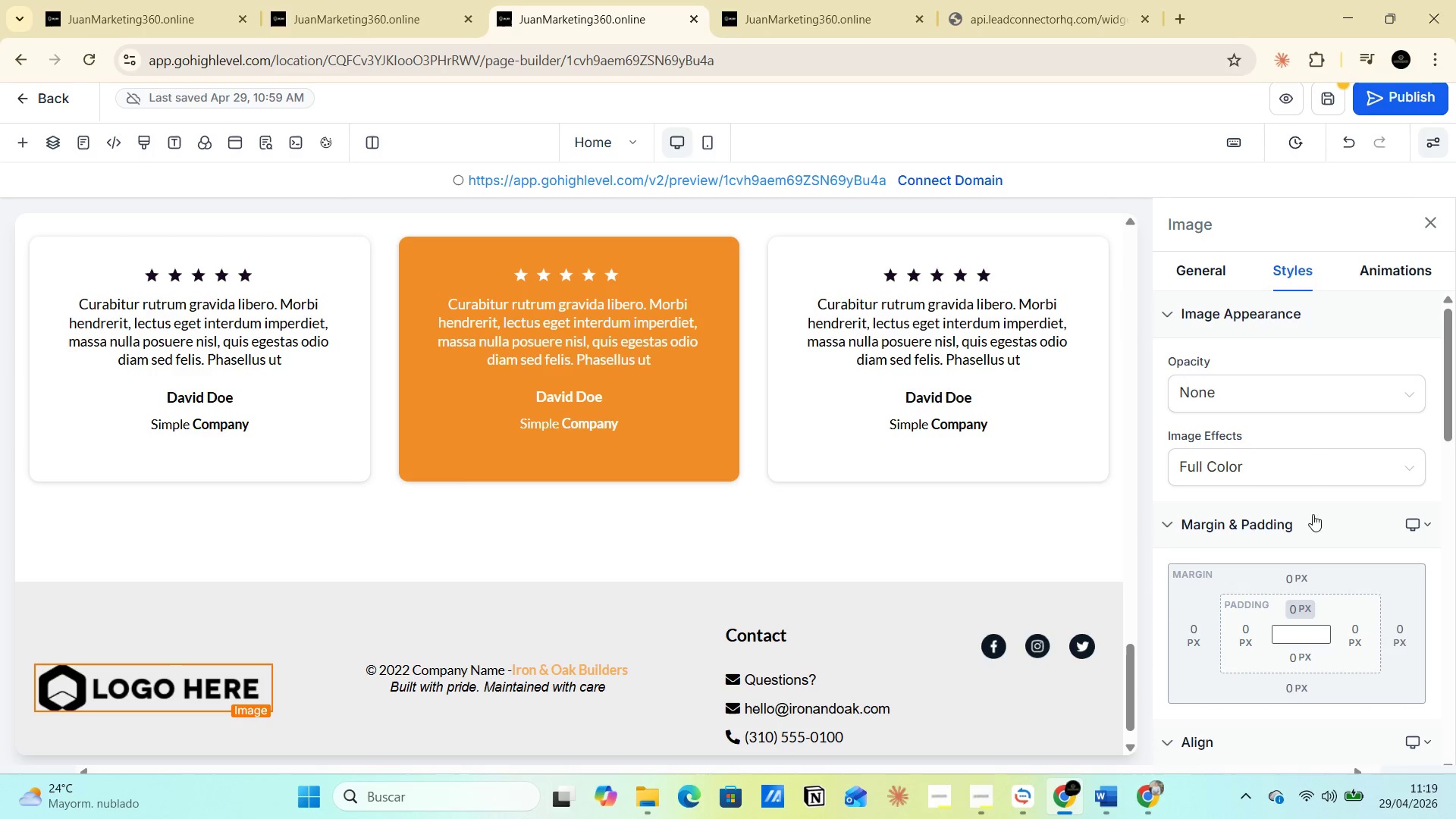 
scroll: coordinate [1318, 592], scroll_direction: down, amount: 17.0
 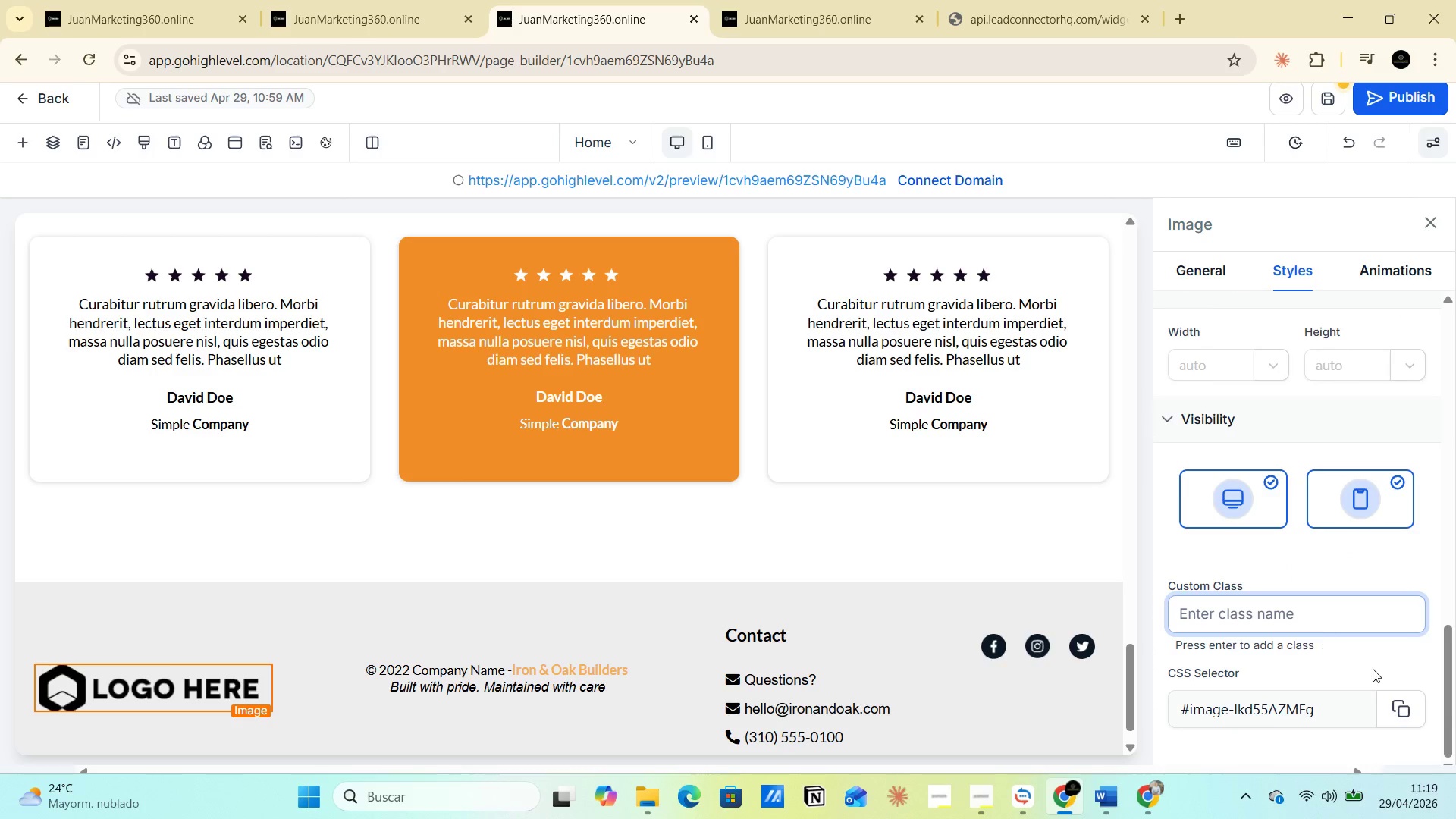 
left_click([1341, 714])
 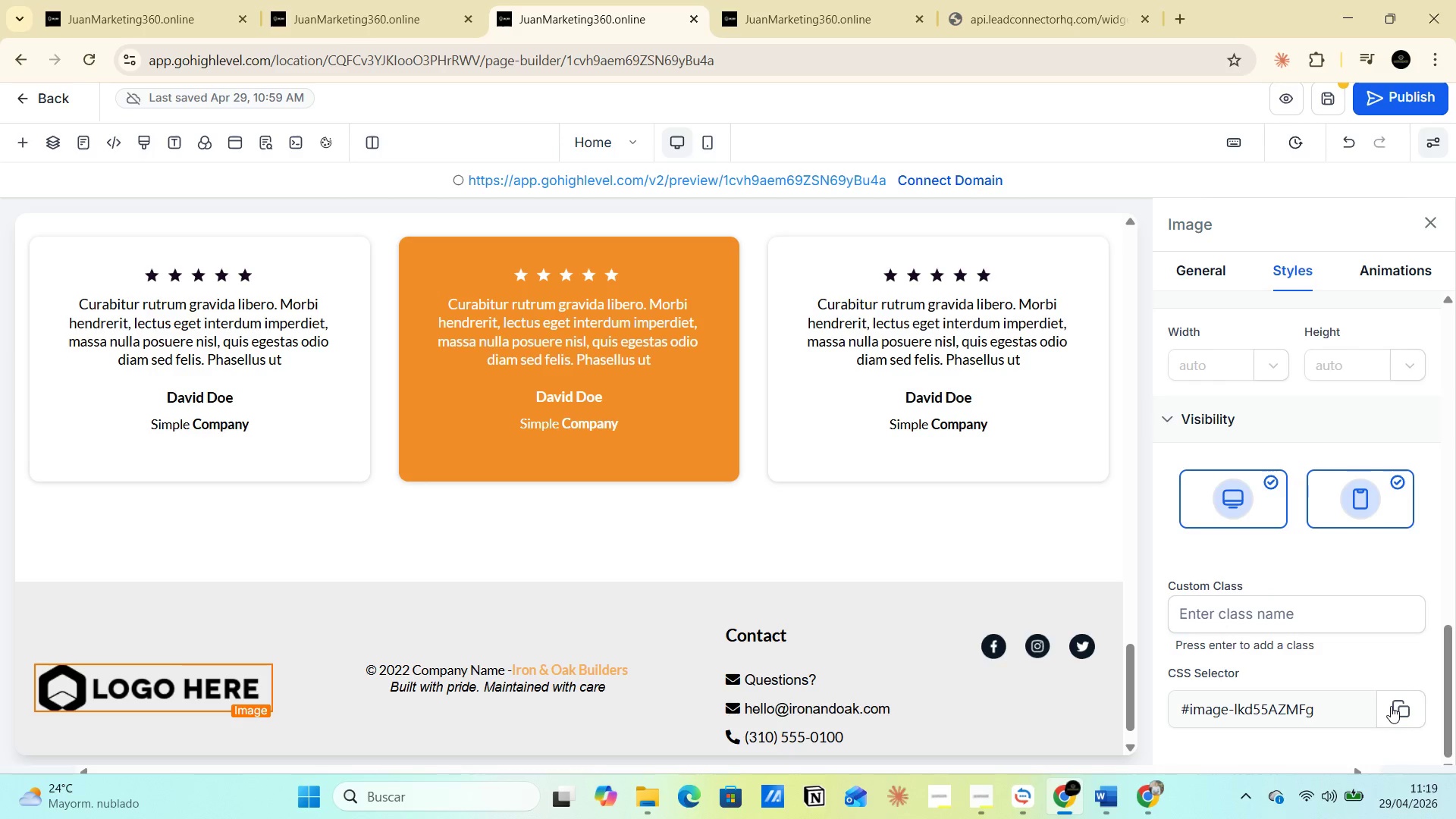 
left_click([1391, 705])
 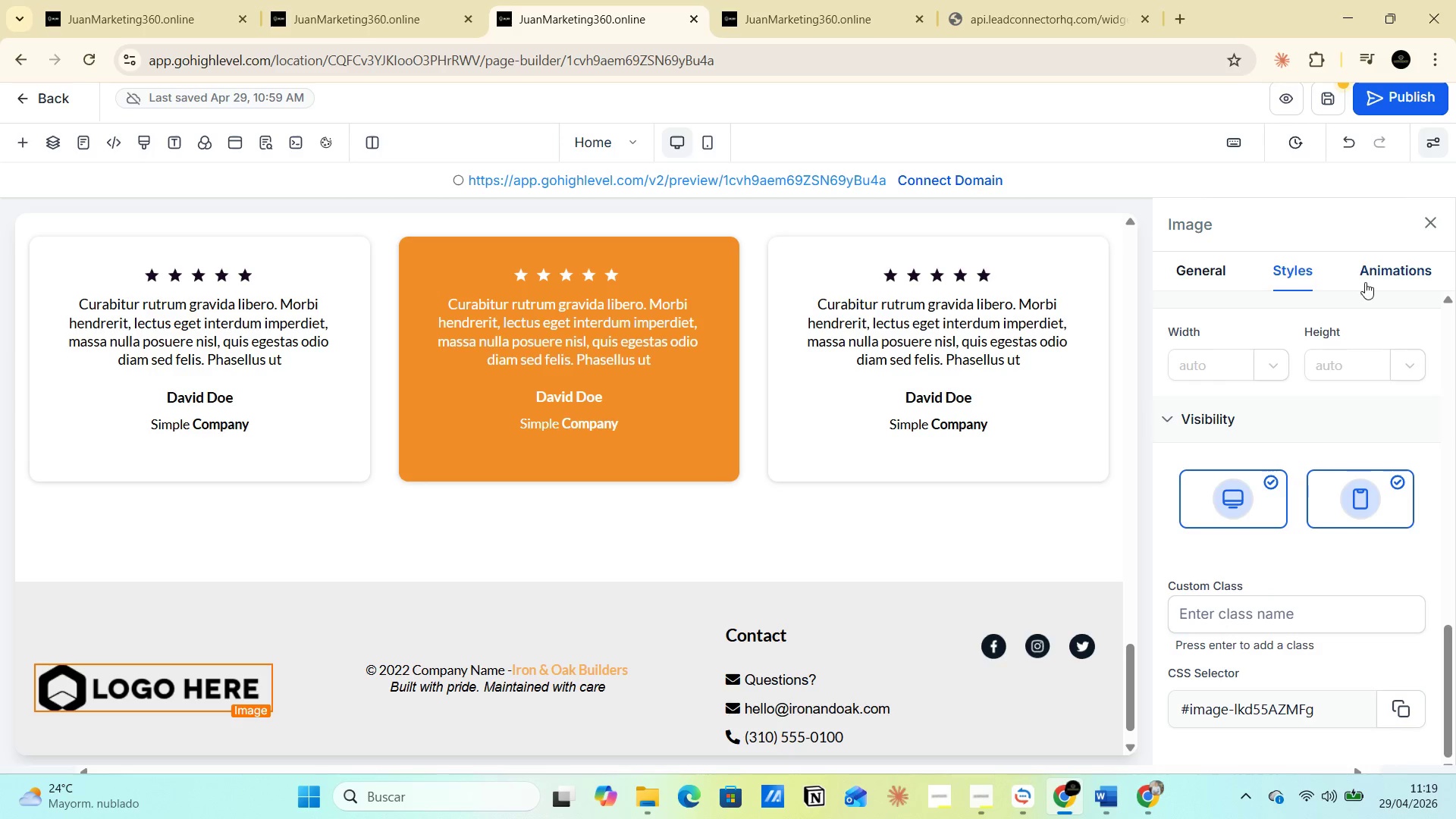 
scroll: coordinate [1354, 526], scroll_direction: up, amount: 19.0
 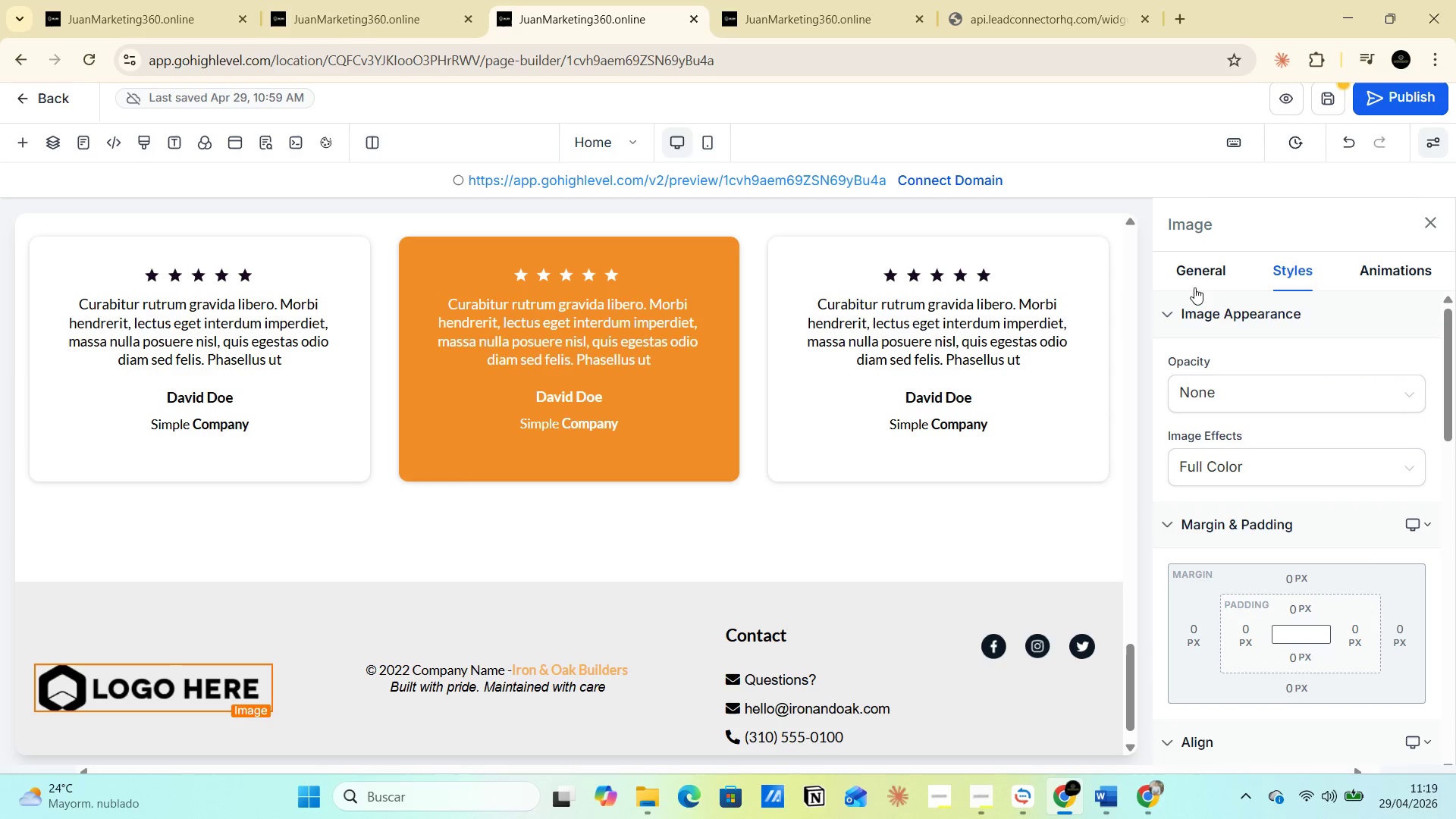 
left_click([1194, 278])
 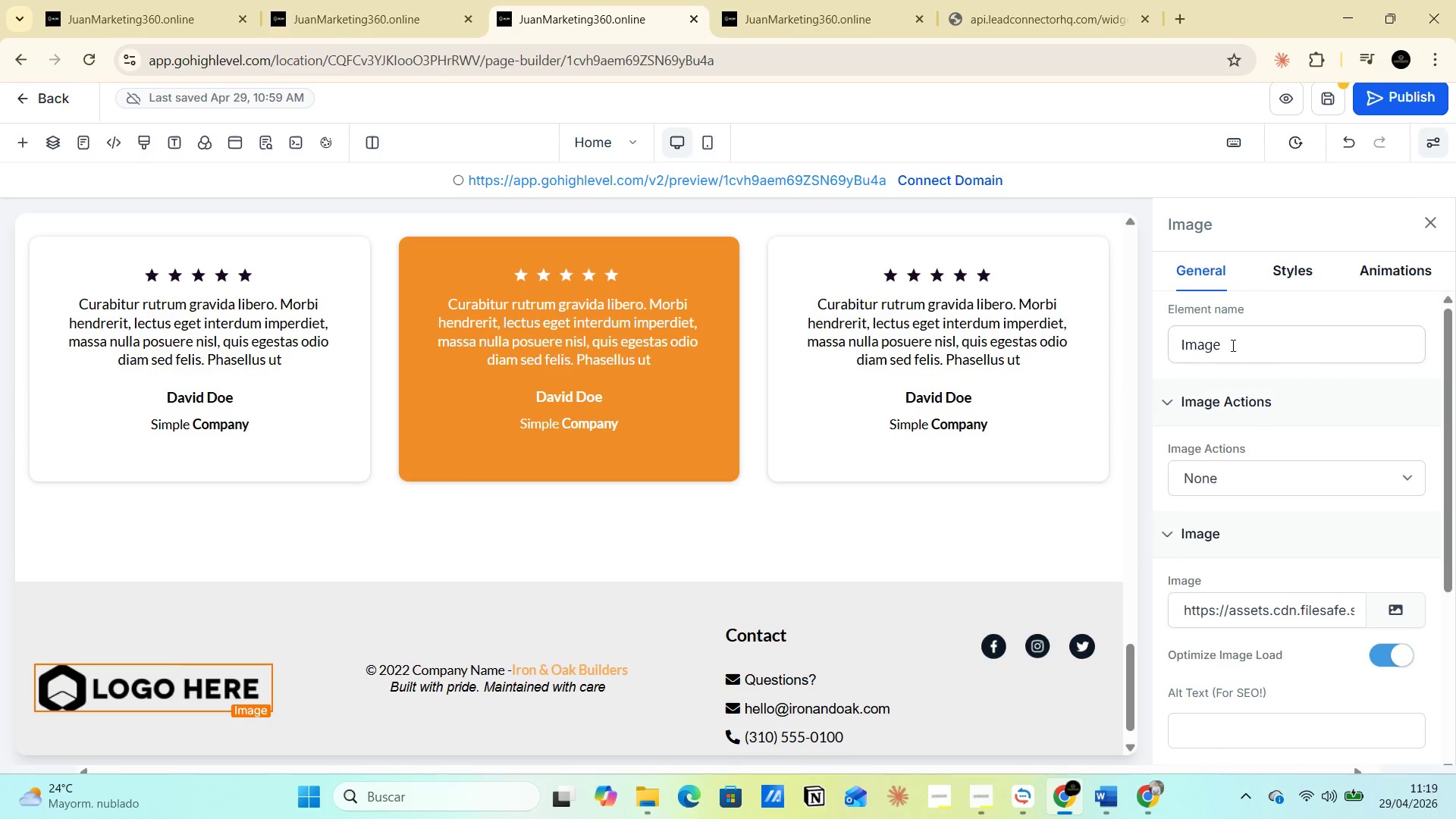 
scroll: coordinate [1255, 408], scroll_direction: down, amount: 3.0
 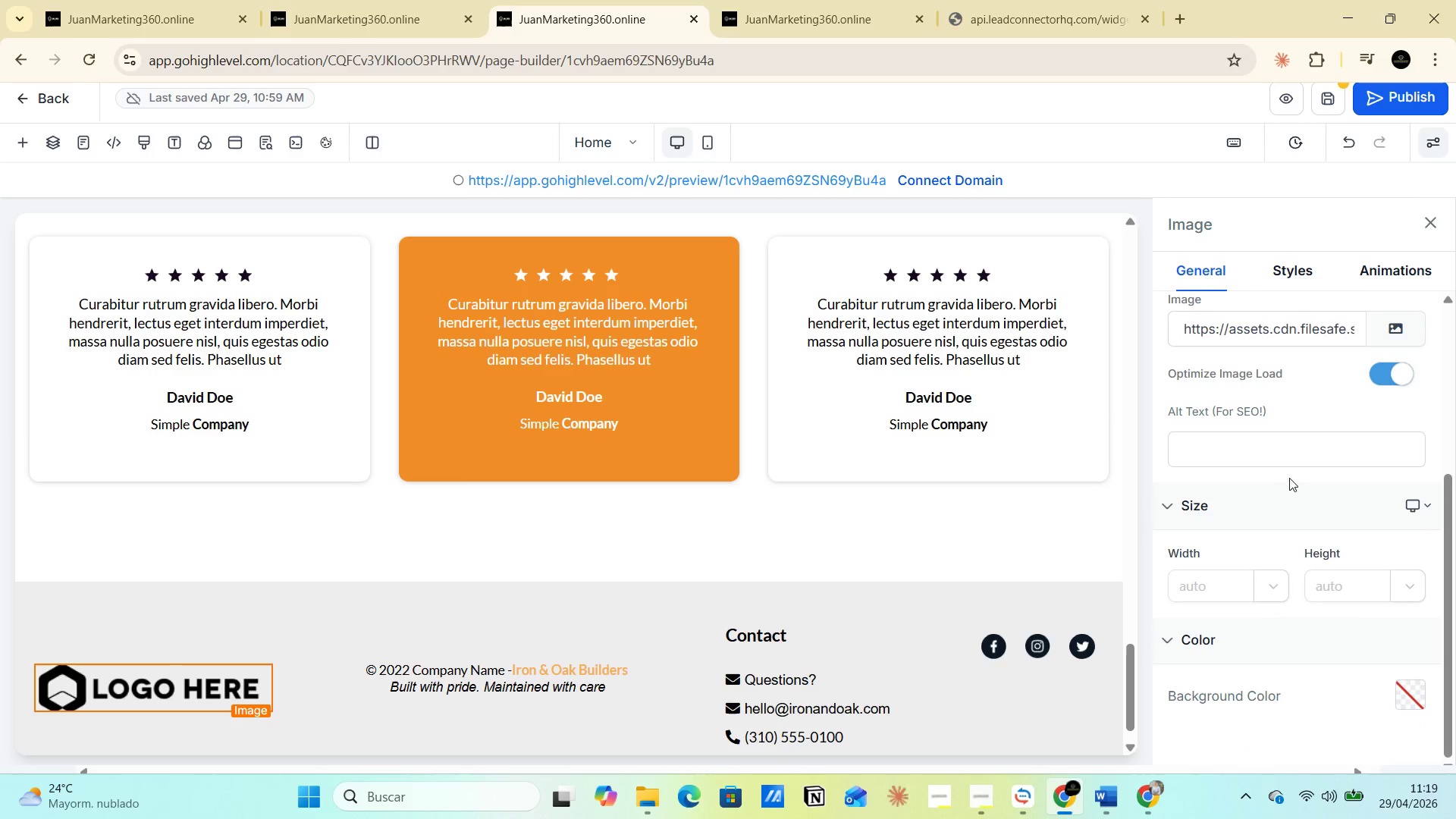 
scroll: coordinate [1295, 471], scroll_direction: up, amount: 1.0
 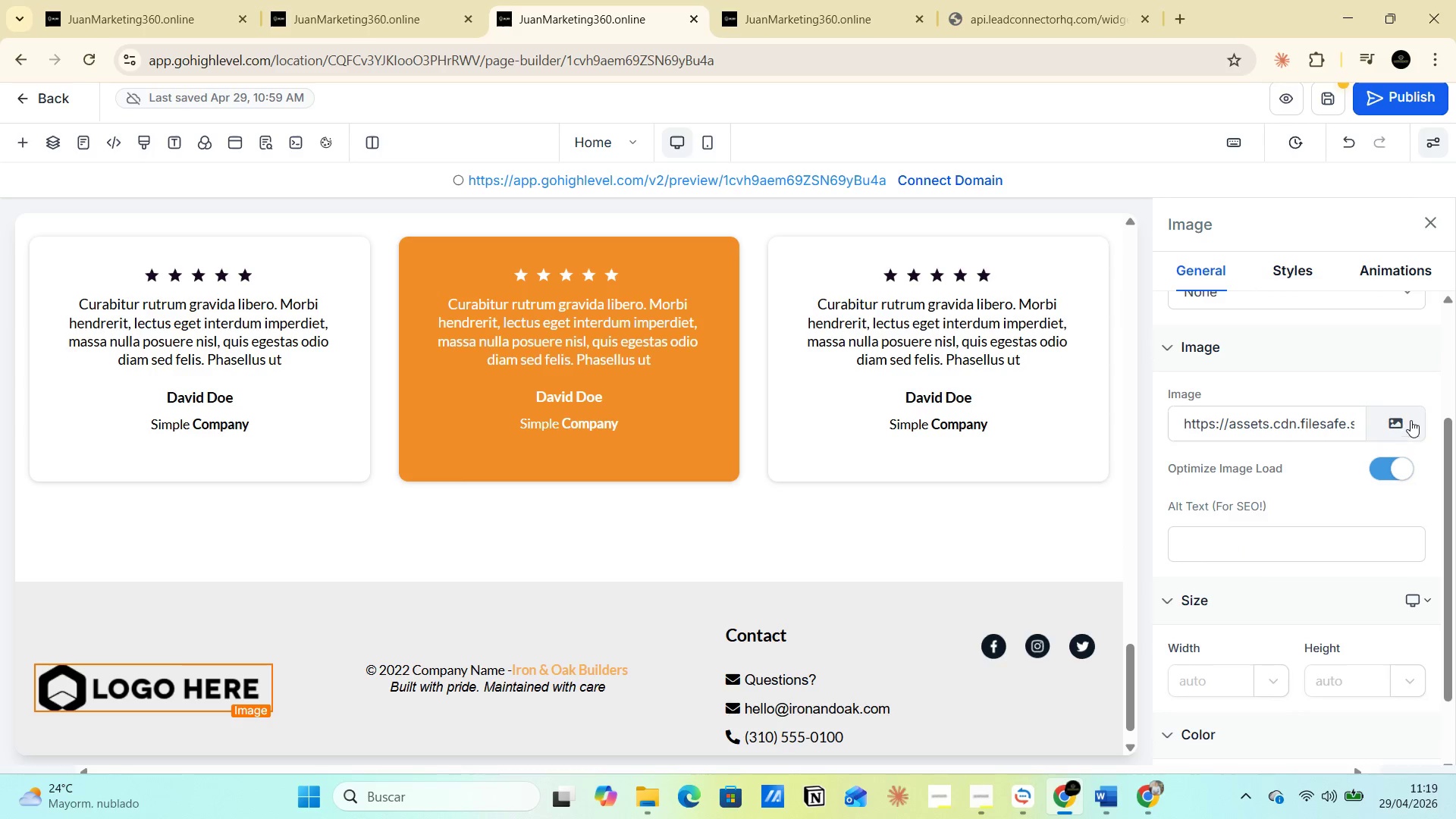 
left_click([1392, 421])
 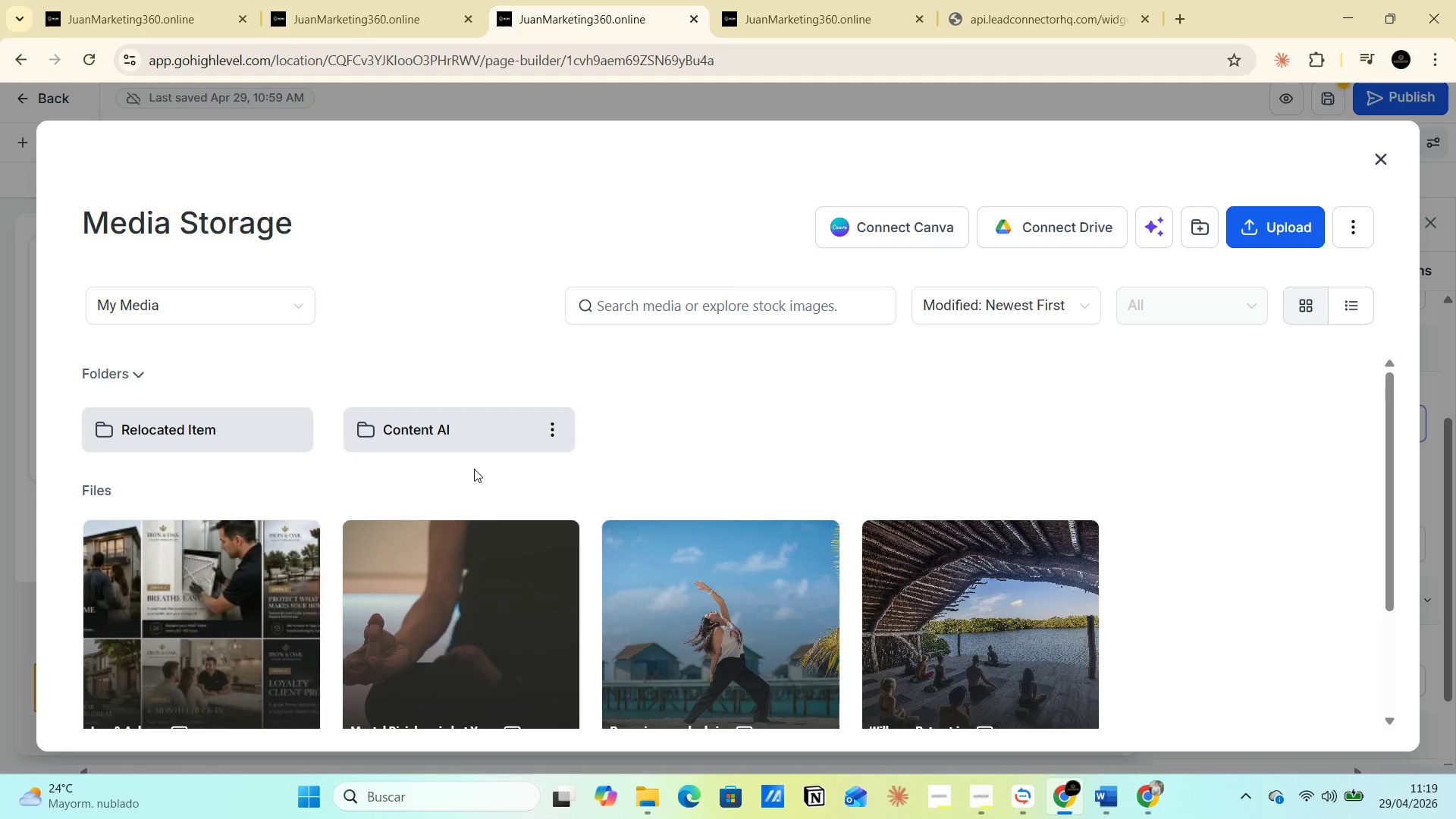 
wait(8.34)
 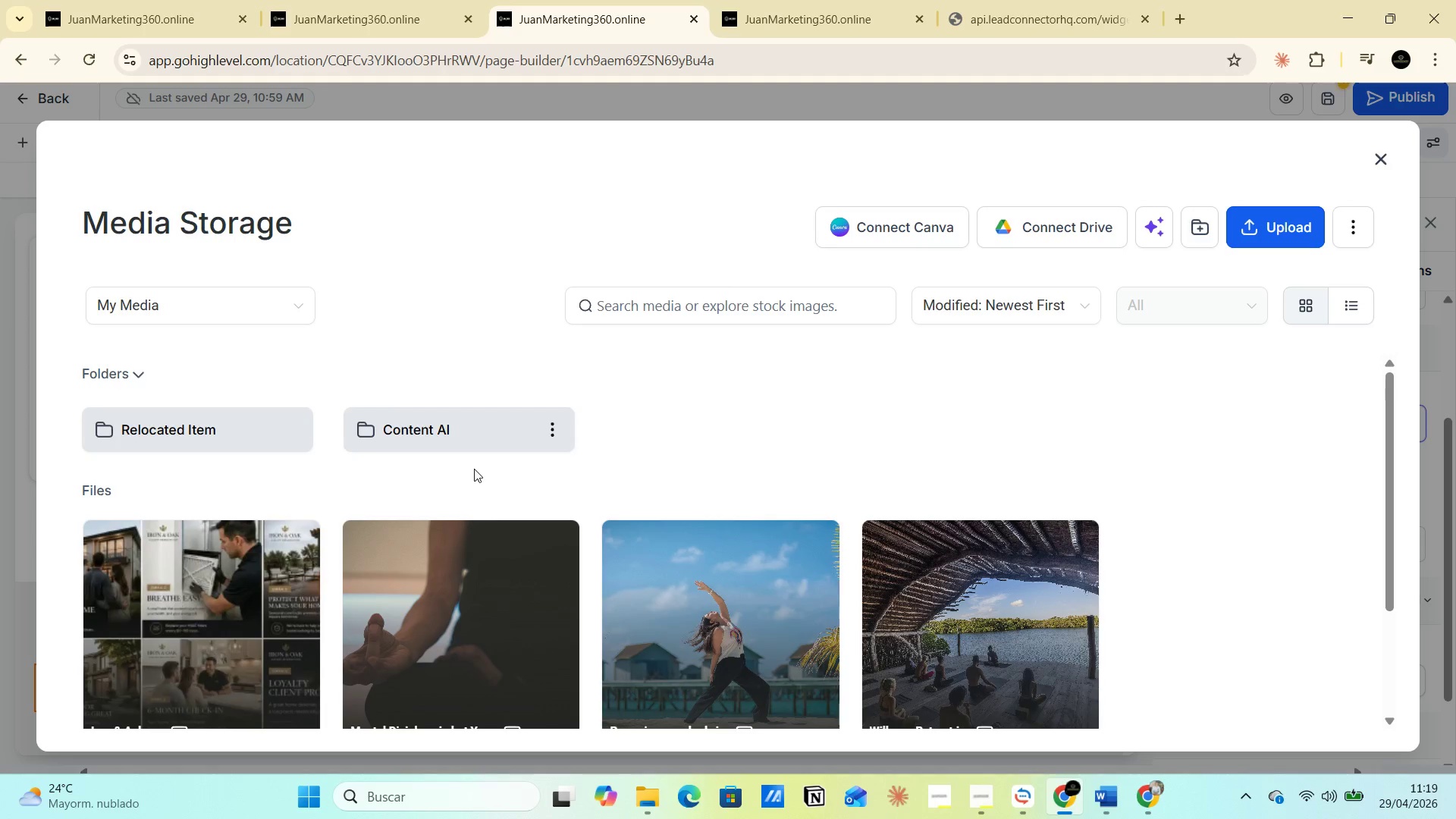 
left_click([155, 349])
 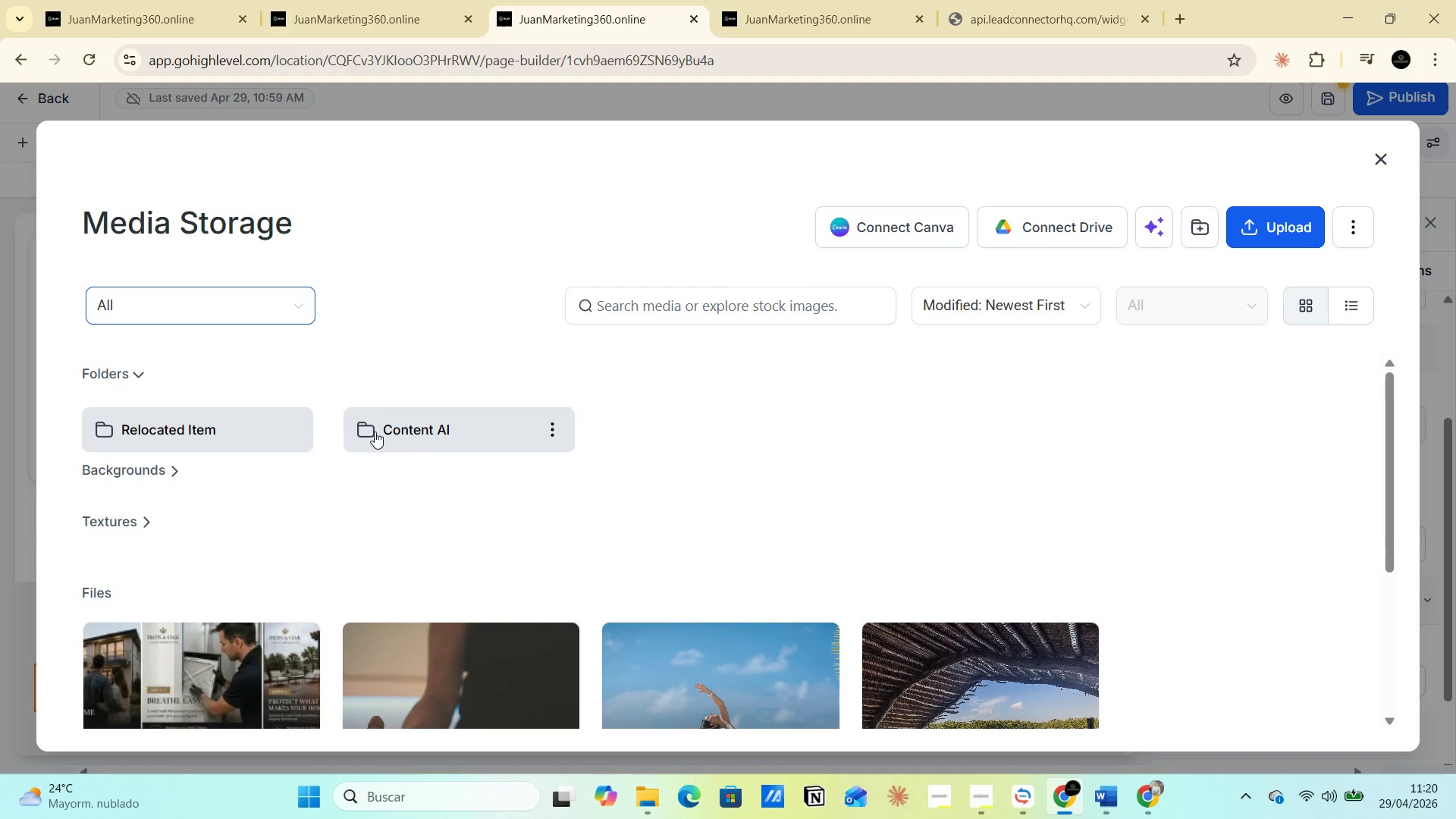 
double_click([428, 424])
 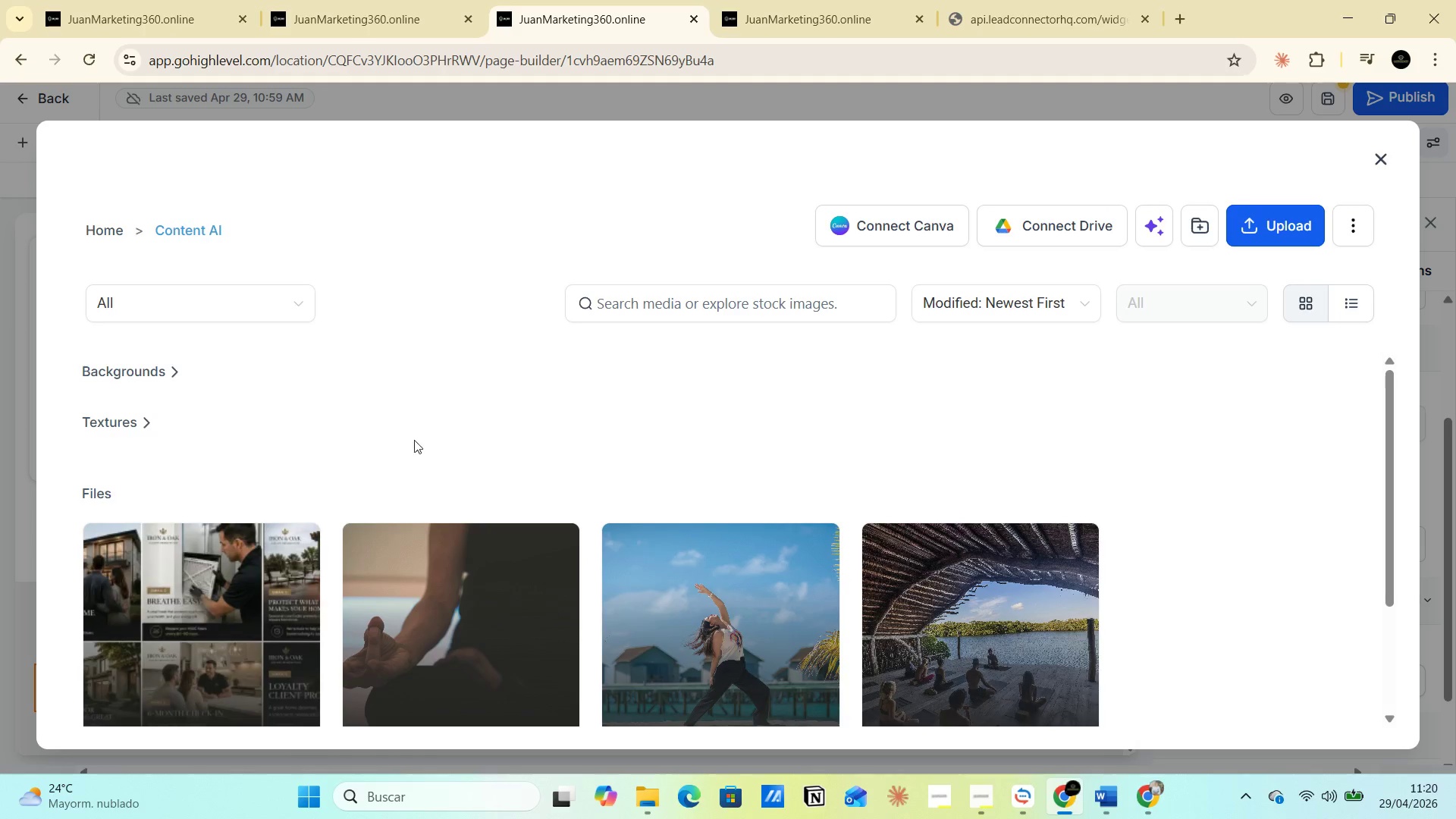 
scroll: coordinate [489, 506], scroll_direction: down, amount: 5.0
 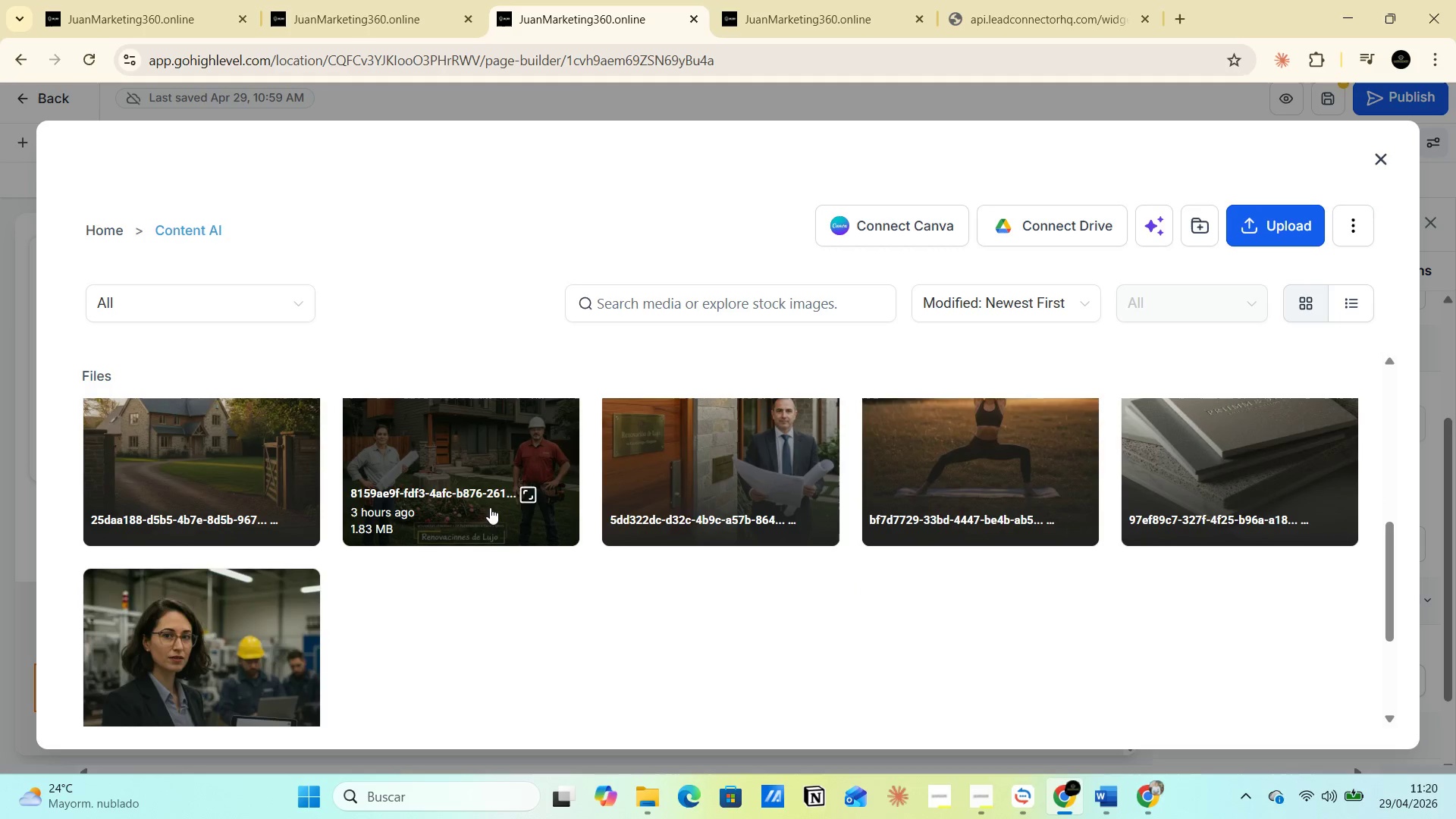 
scroll: coordinate [489, 501], scroll_direction: up, amount: 3.0
 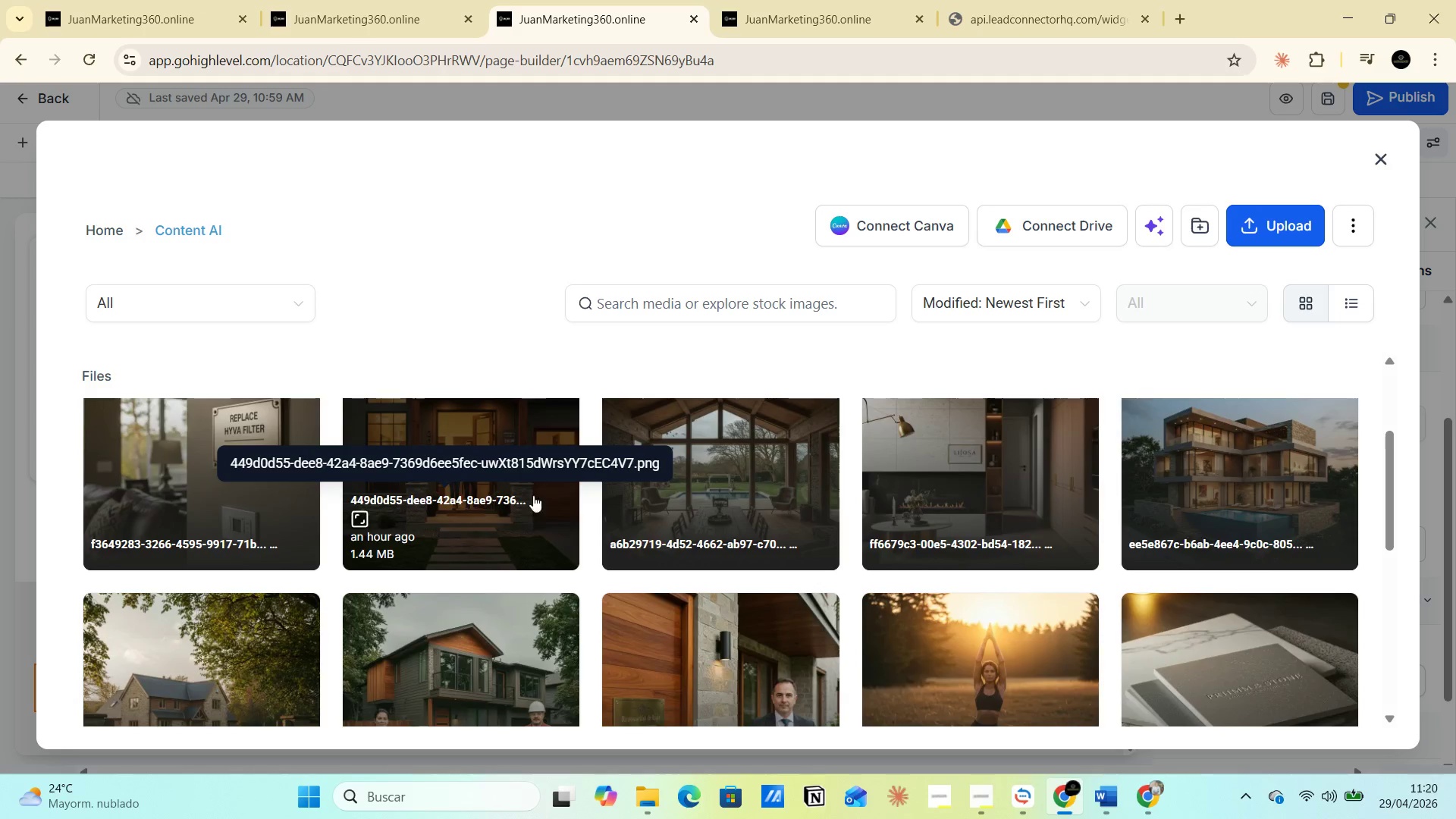 
left_click([1195, 490])
 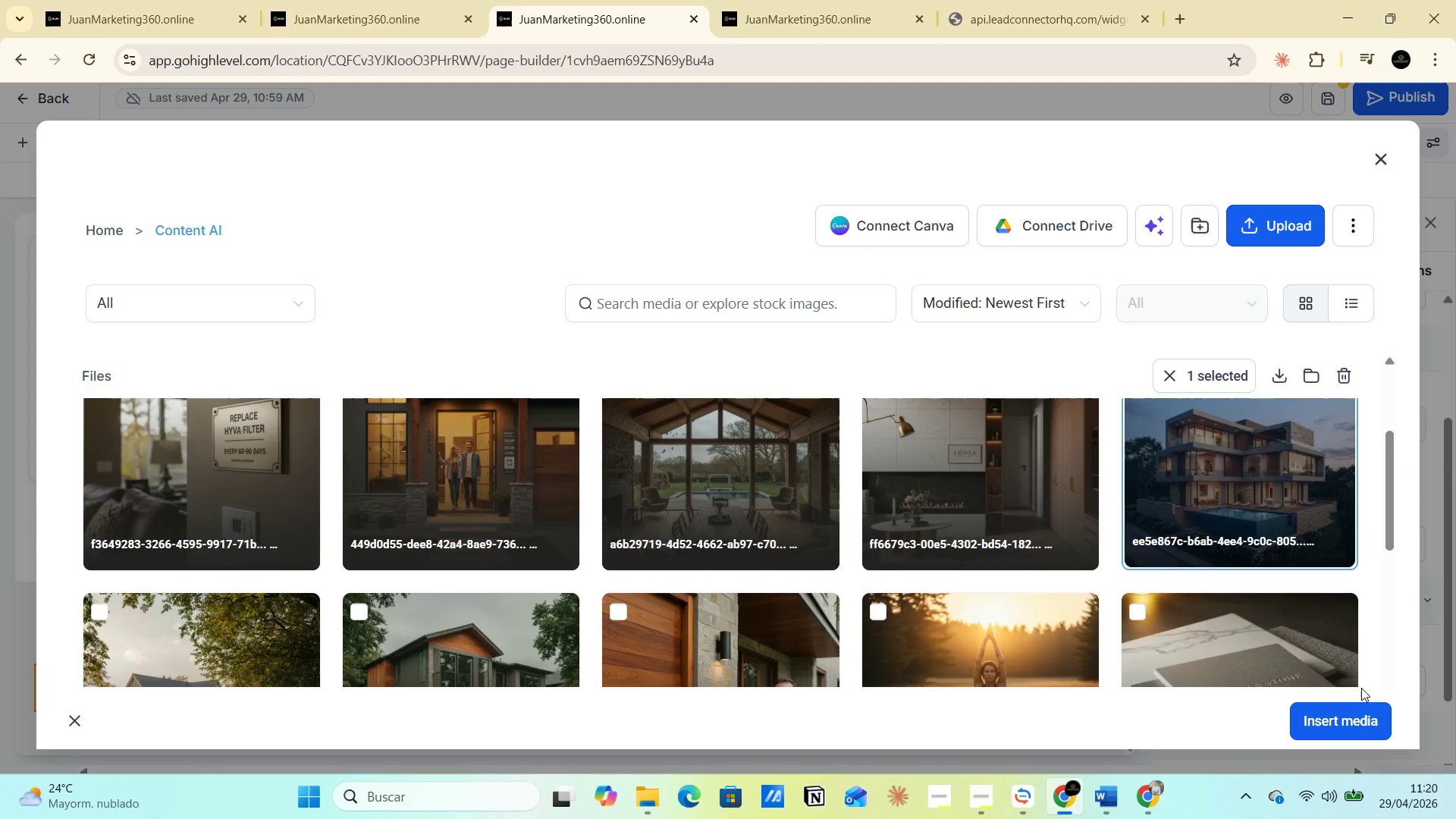 
left_click([1359, 715])
 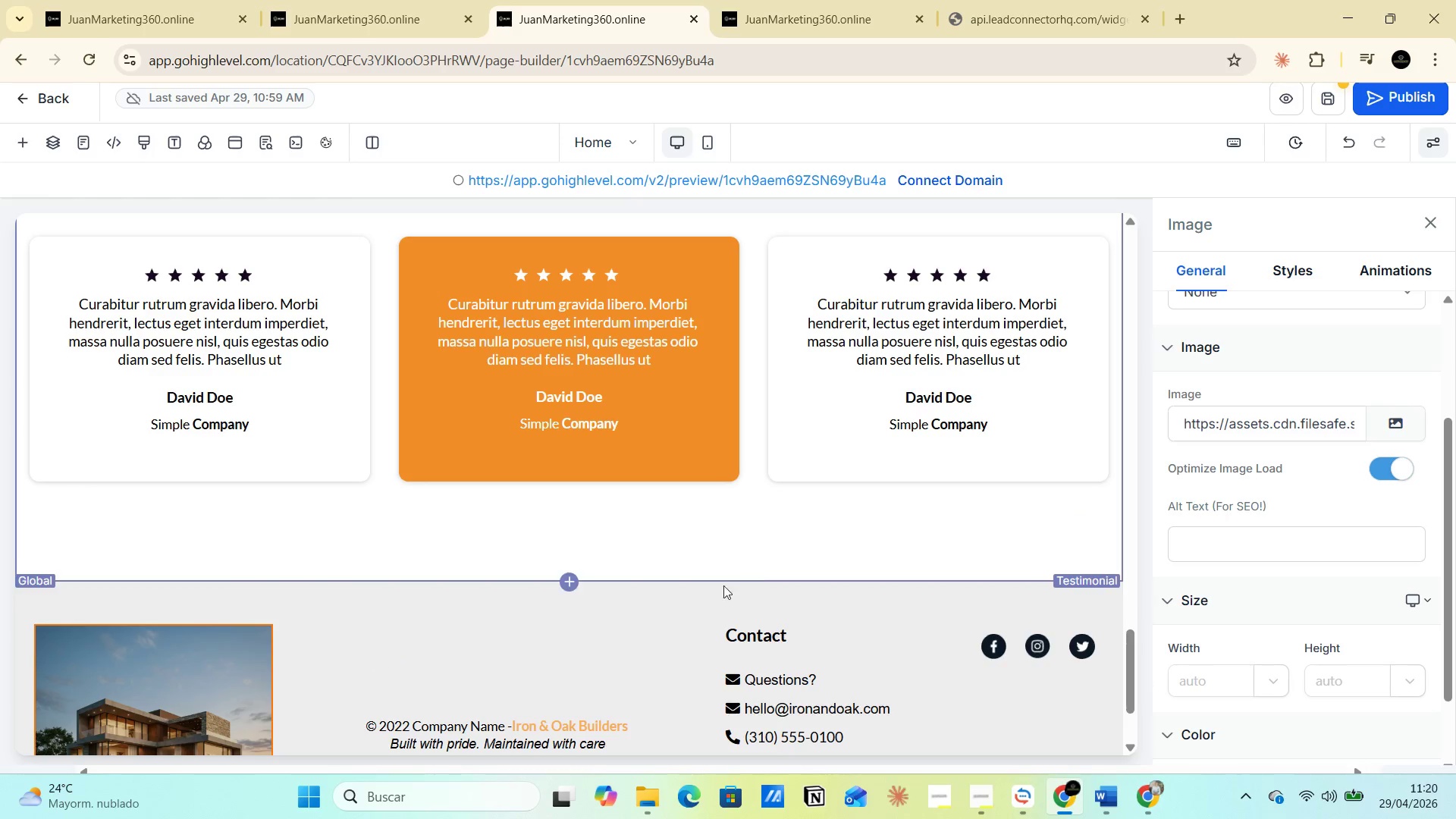 
left_click([618, 613])
 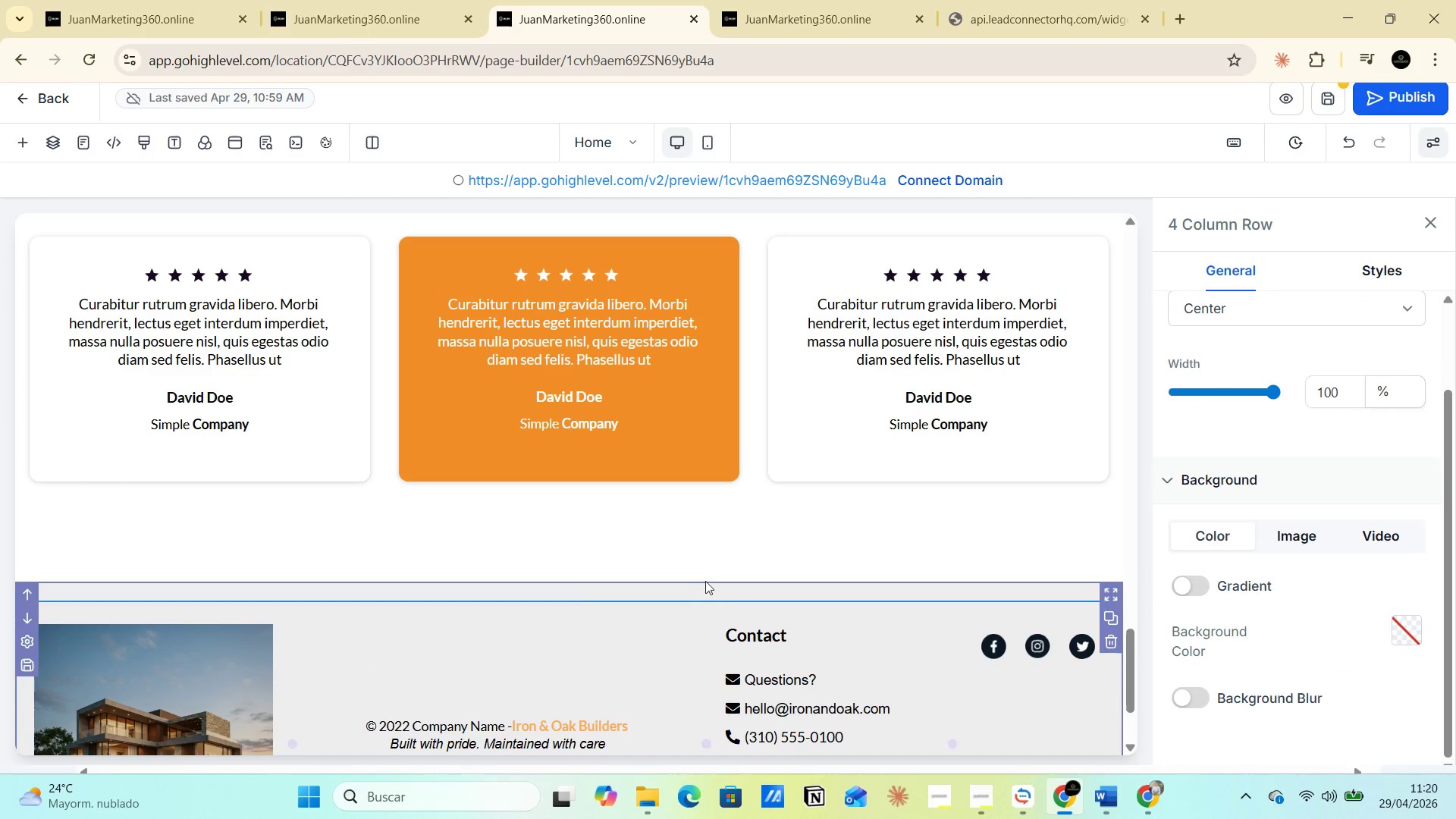 
scroll: coordinate [704, 573], scroll_direction: down, amount: 3.0
 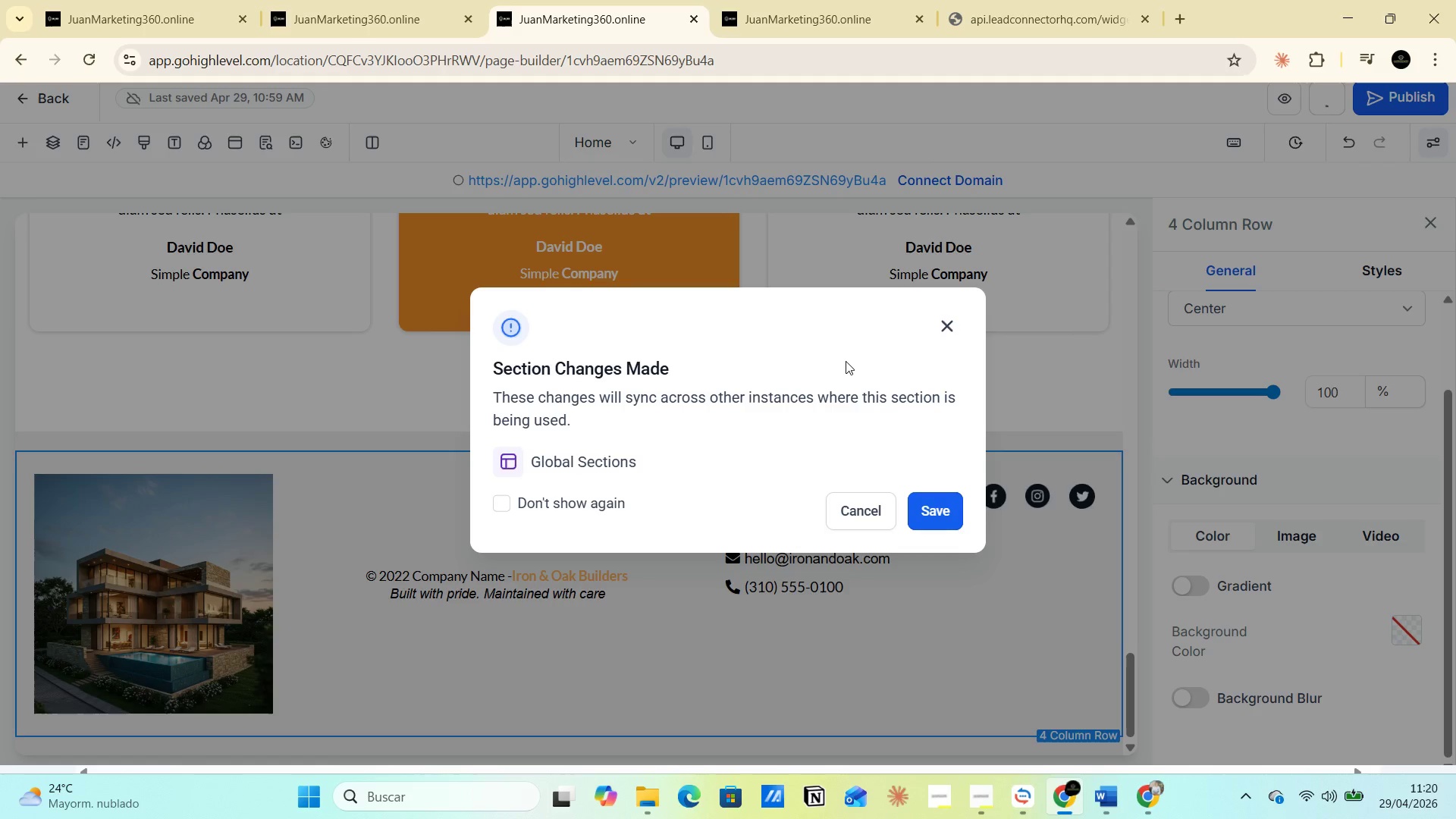 
wait(16.79)
 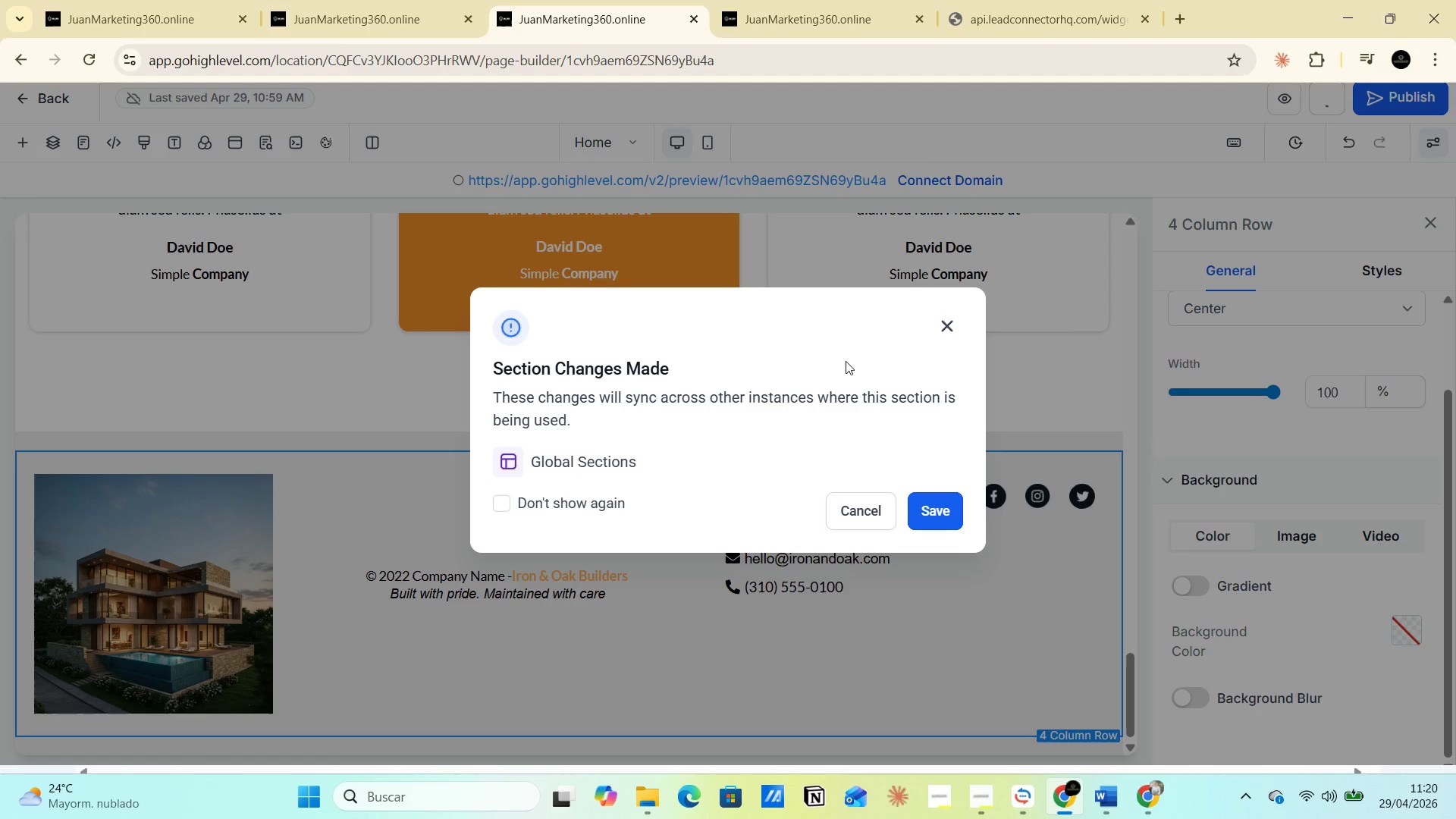 
left_click([939, 506])
 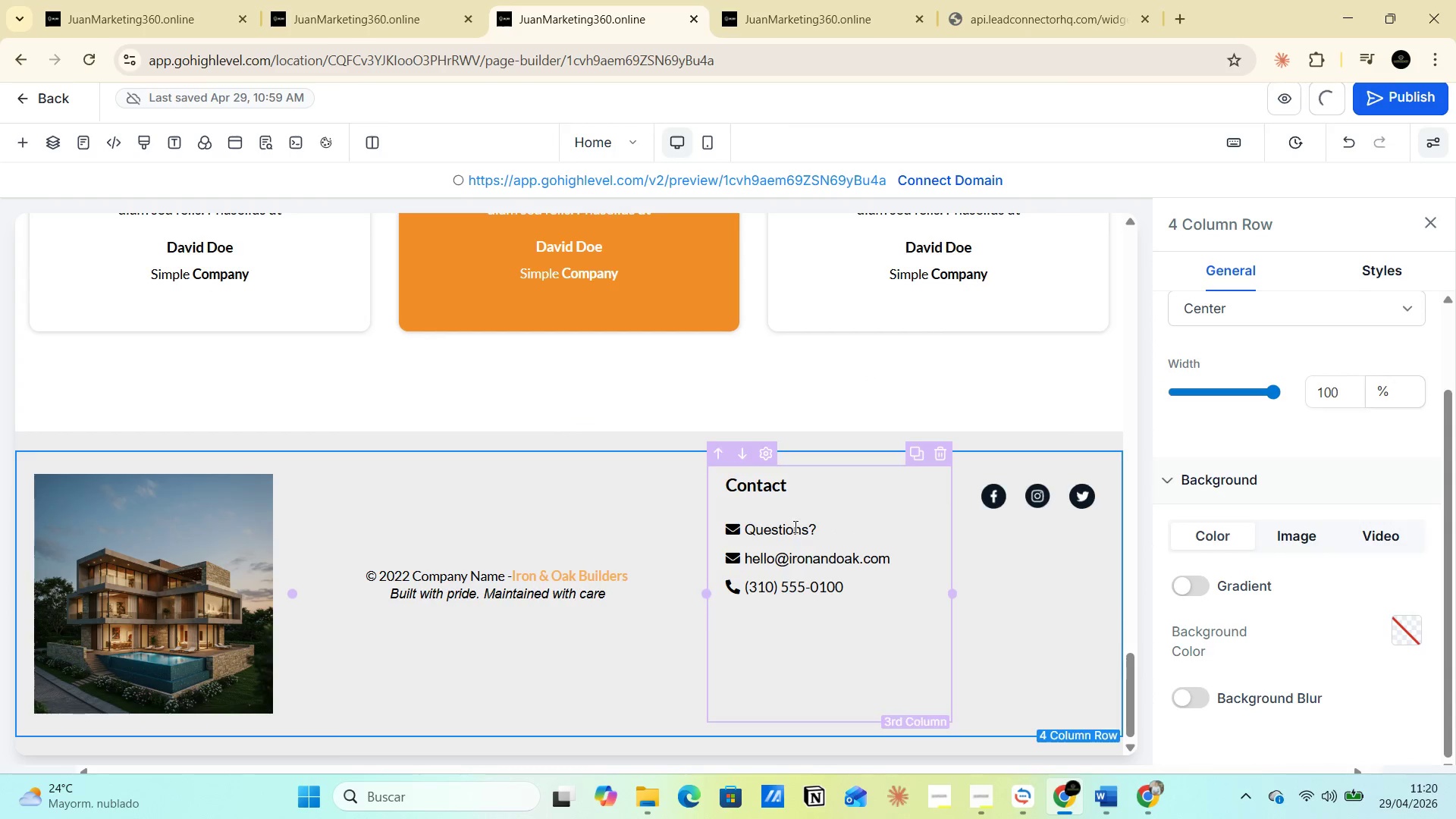 
scroll: coordinate [717, 531], scroll_direction: up, amount: 36.0
 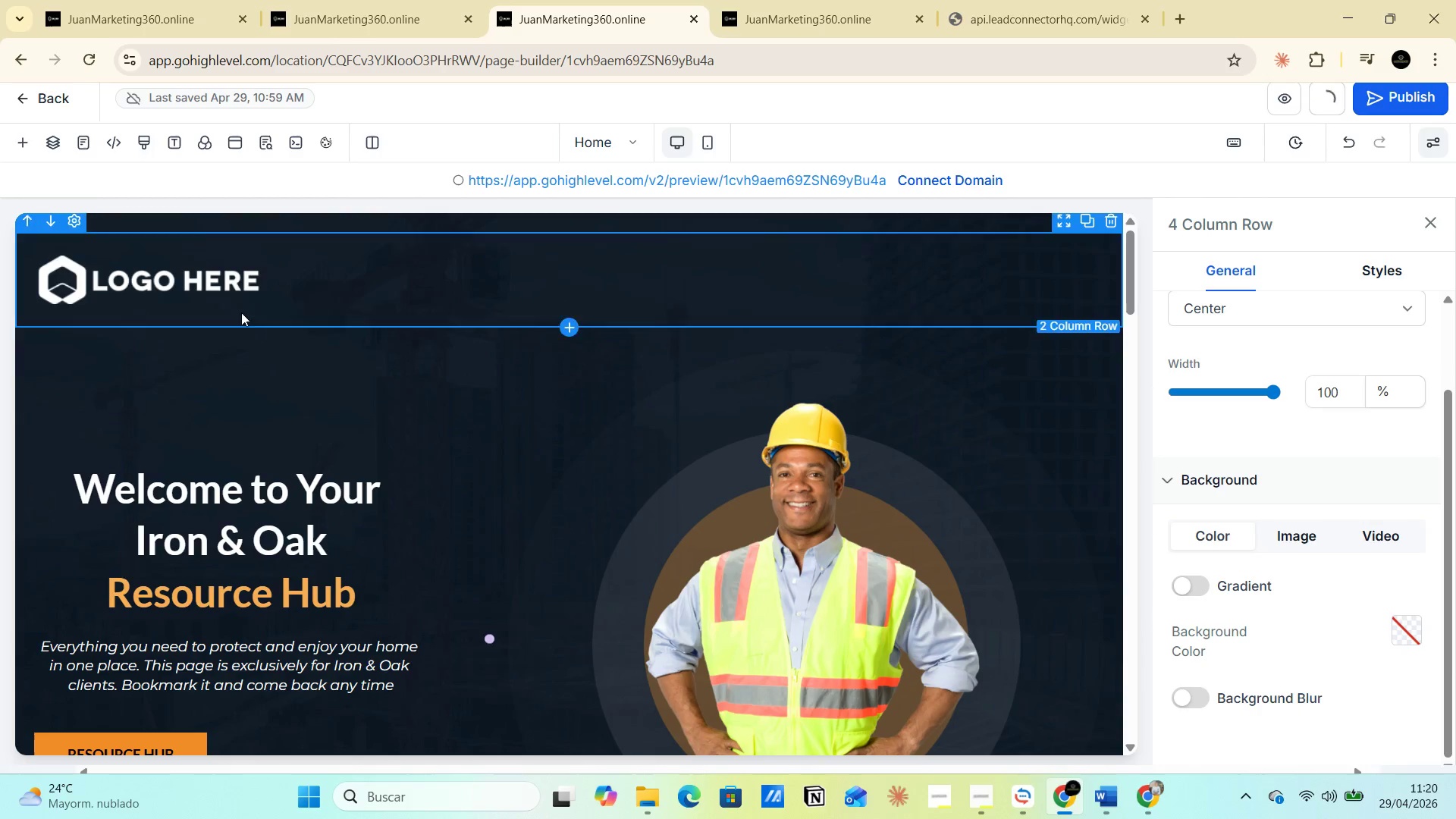 
left_click([226, 288])
 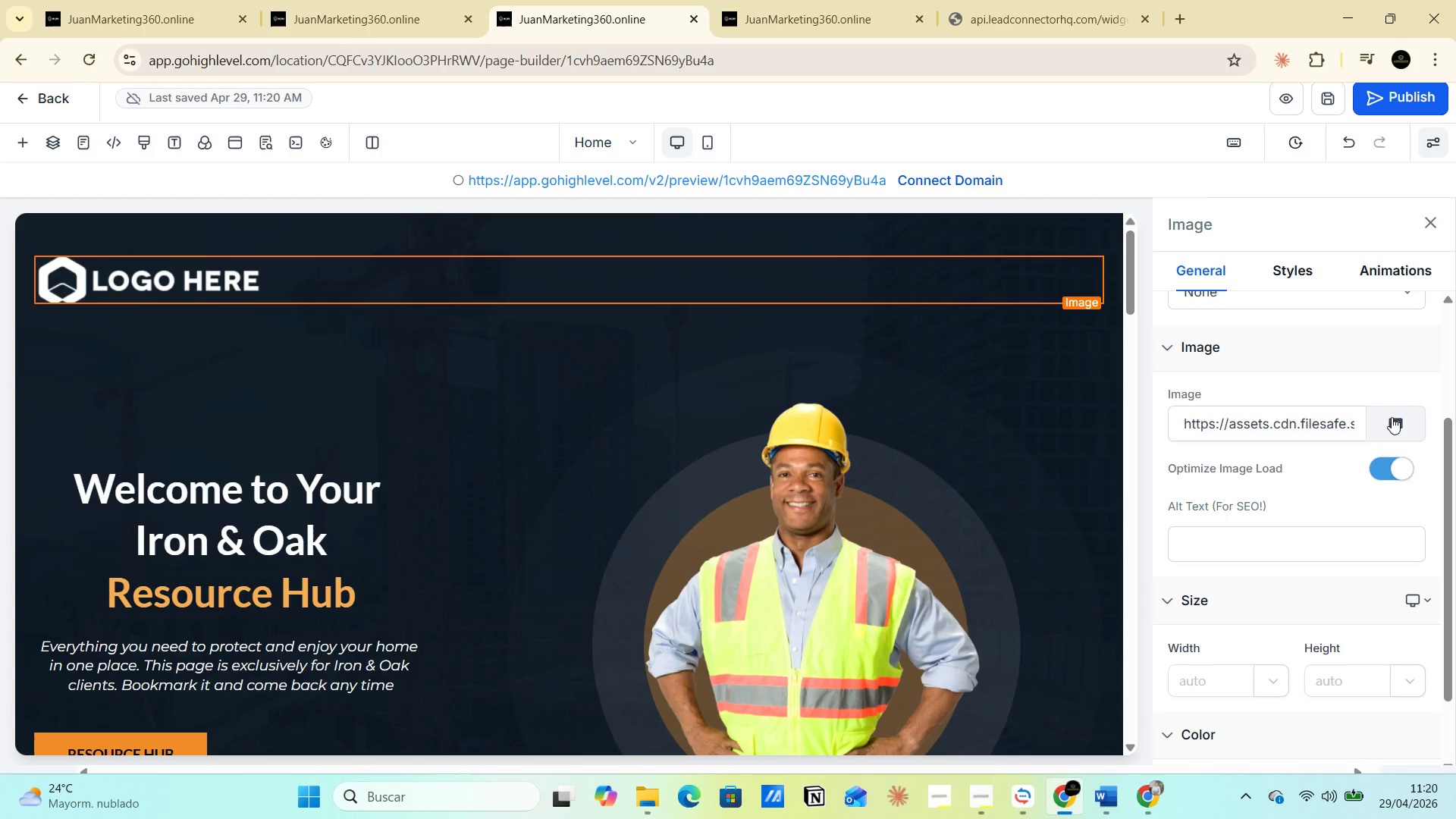 
wait(9.38)
 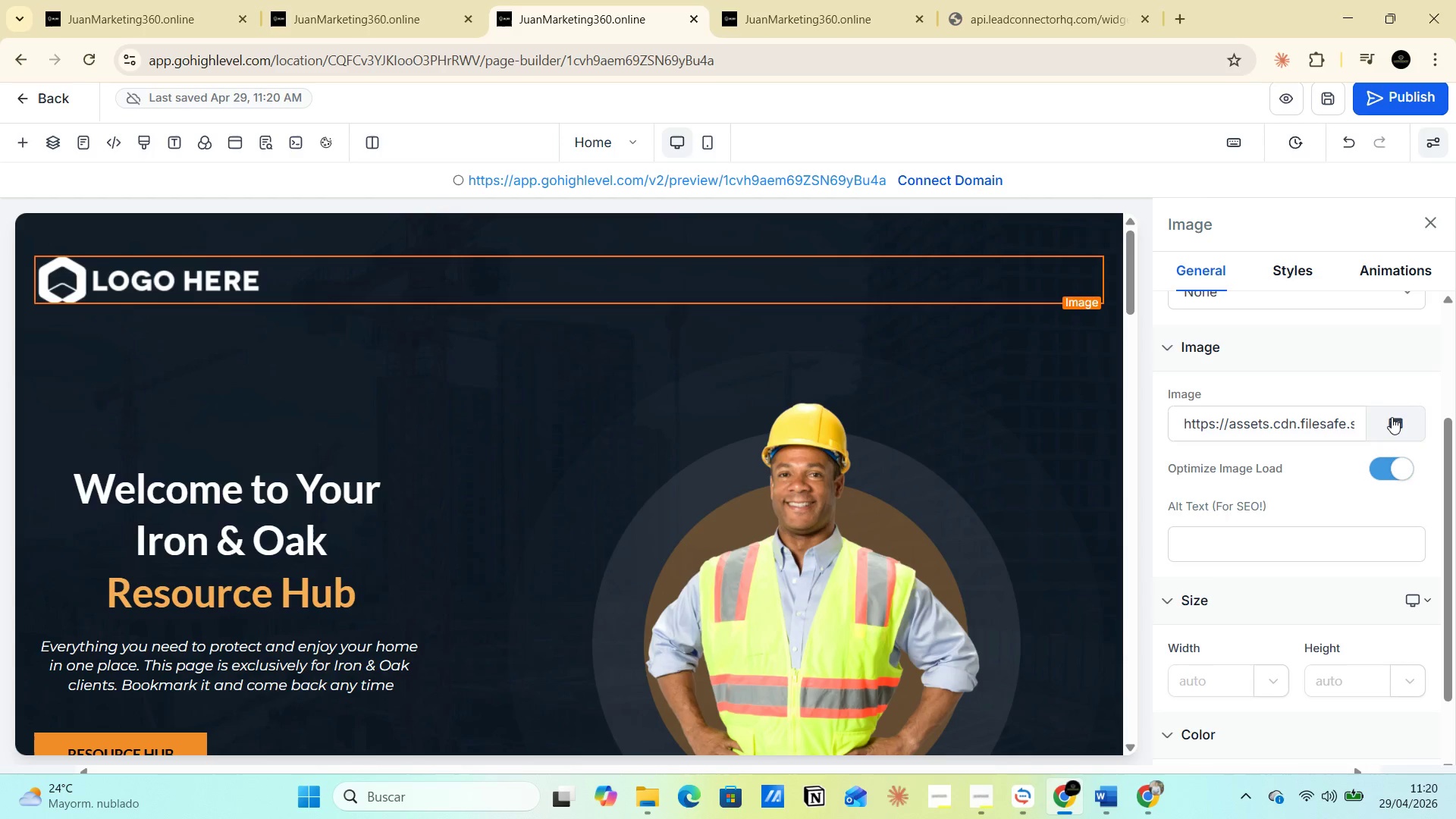 
left_click([1235, 545])
 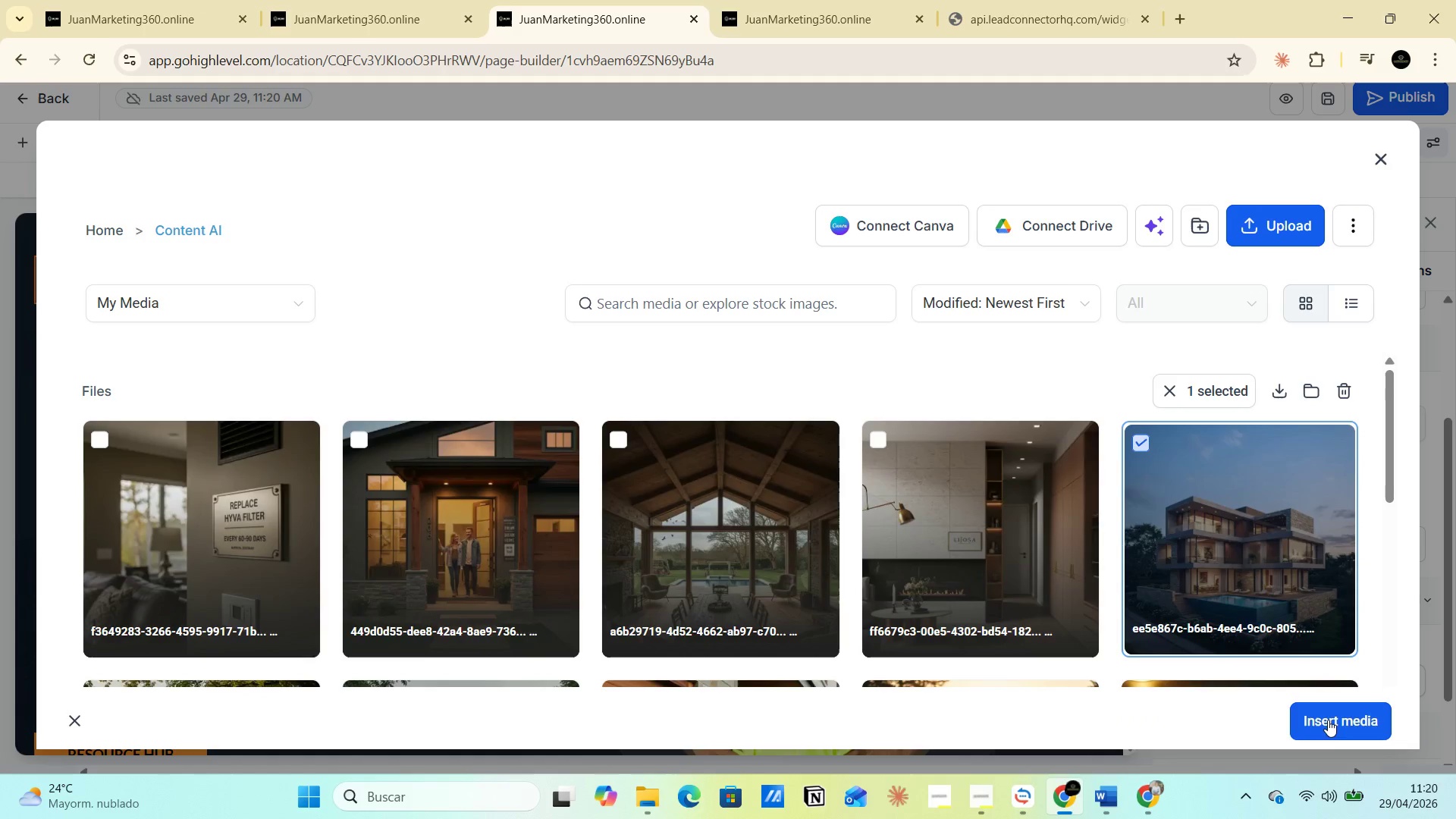 
left_click([1328, 727])
 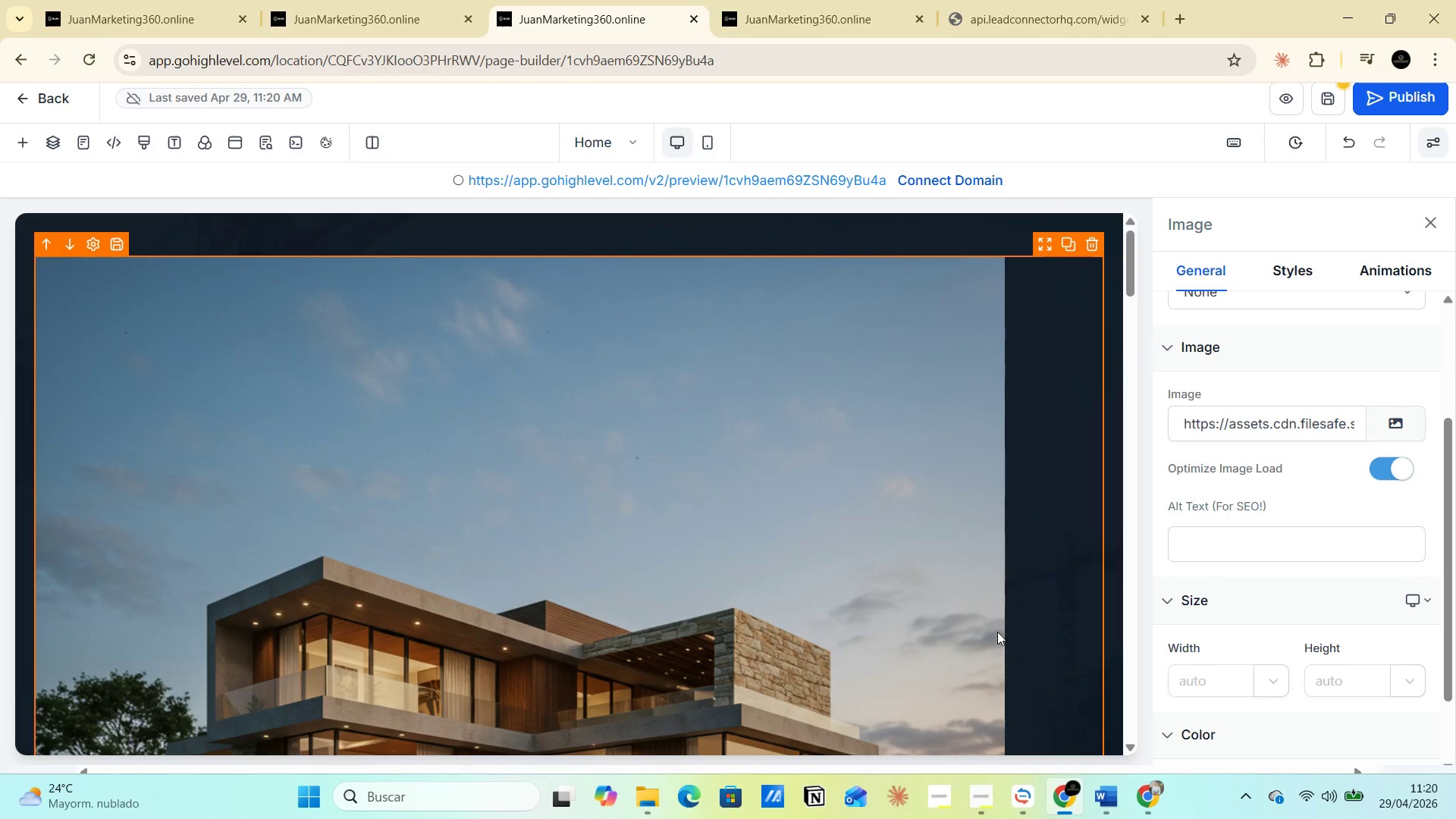 
left_click([989, 592])
 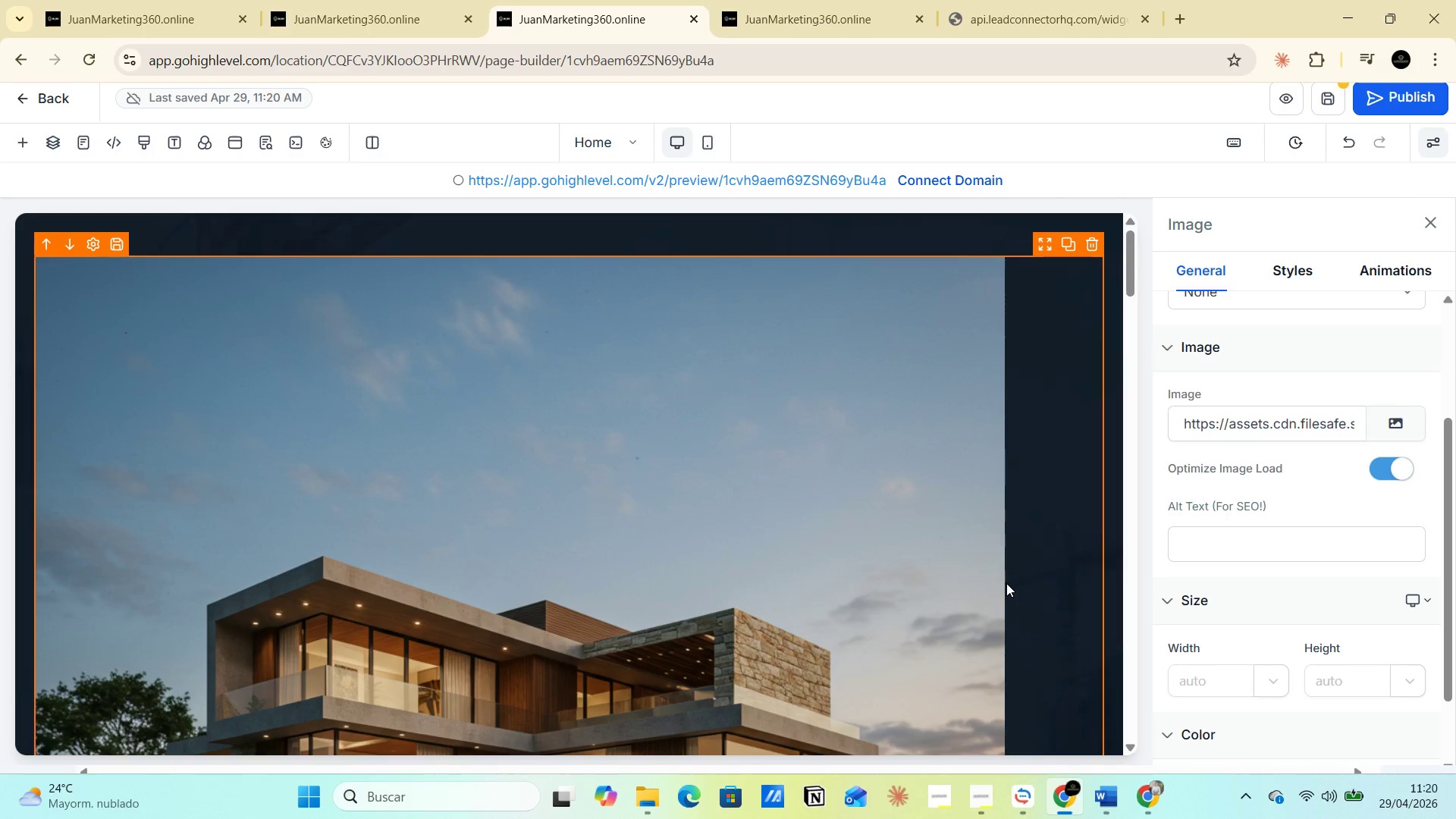 
scroll: coordinate [1006, 584], scroll_direction: down, amount: 9.0
 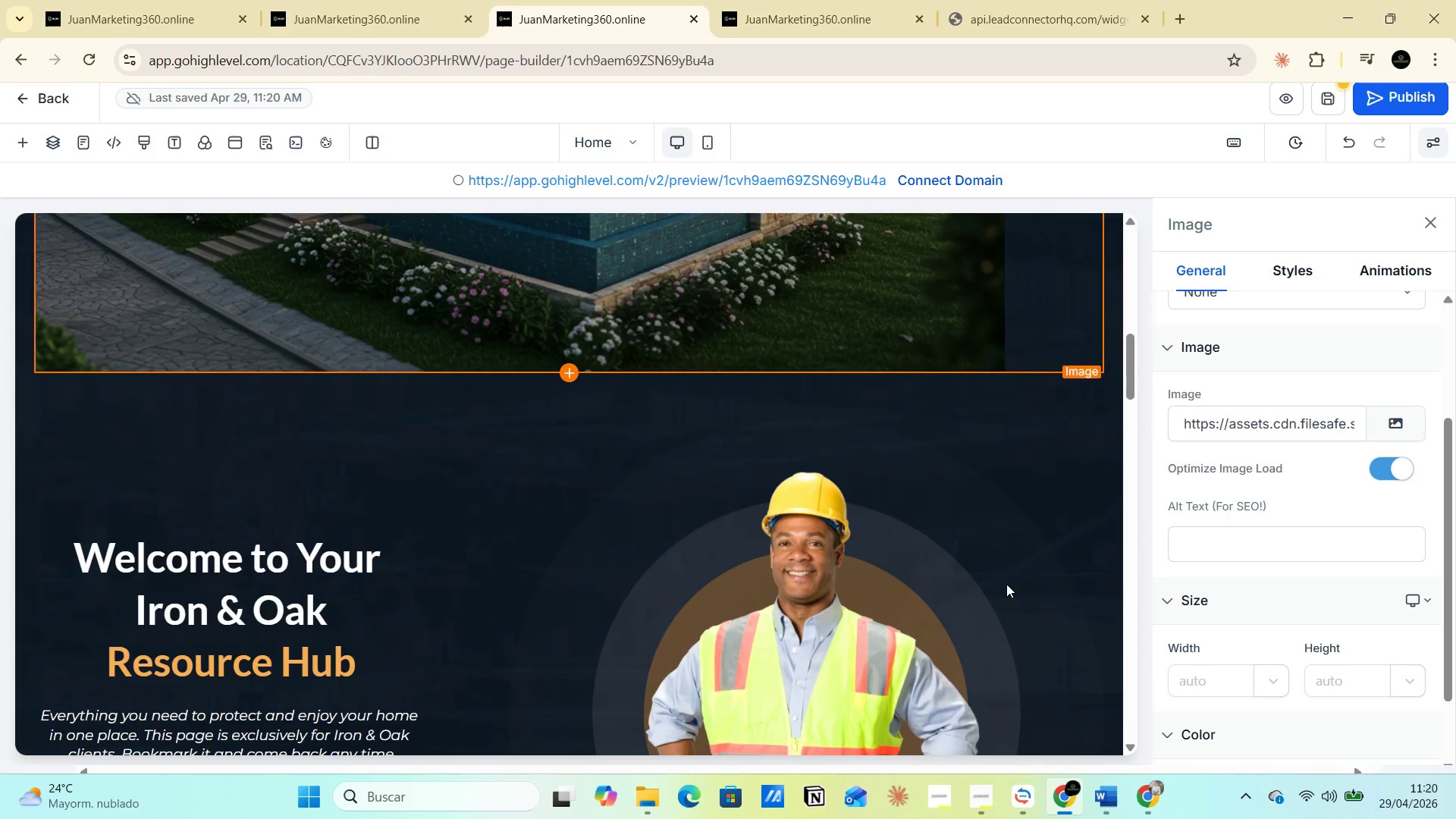 
scroll: coordinate [1006, 584], scroll_direction: up, amount: 9.0
 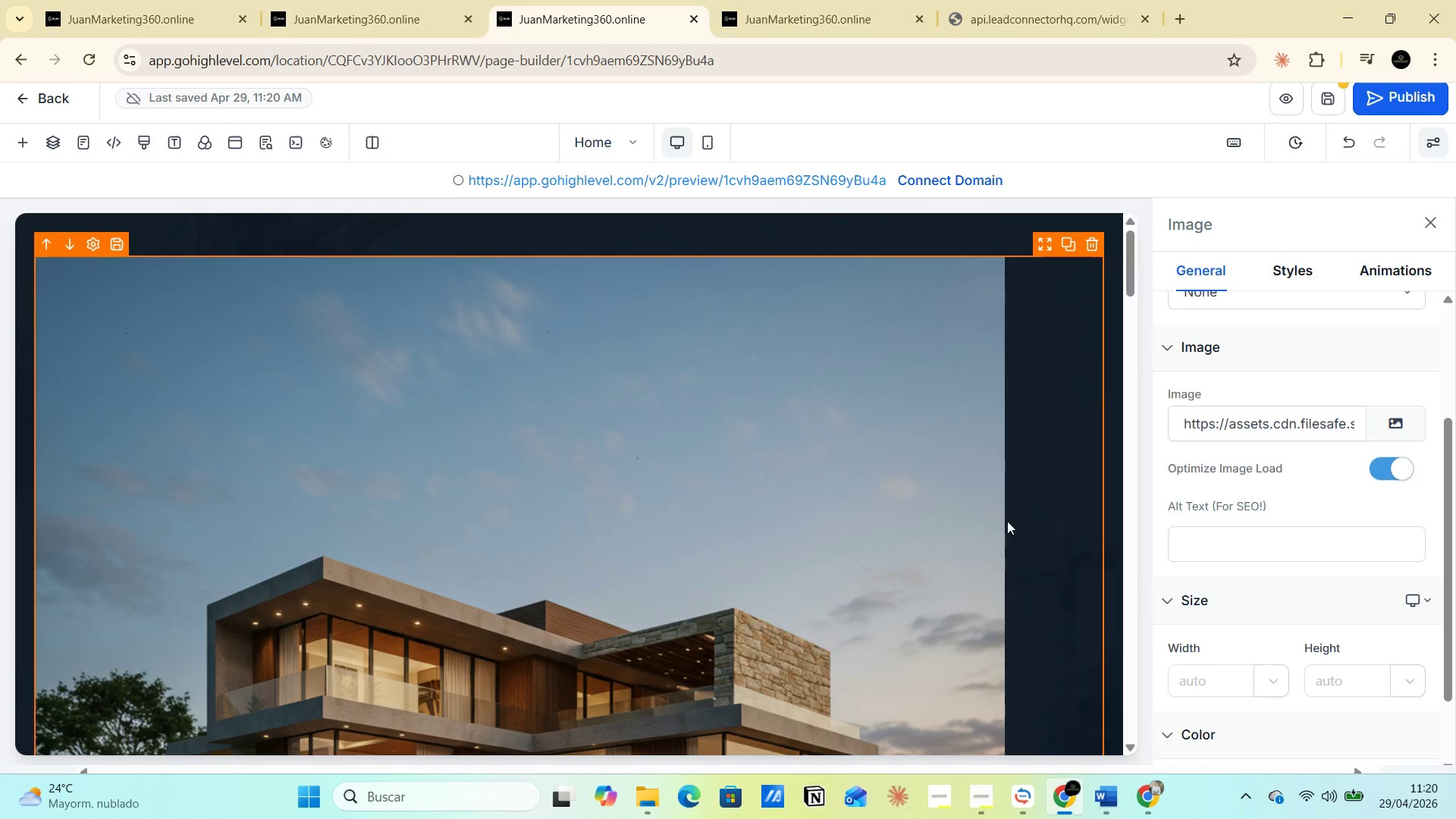 
key(Control+Z)
 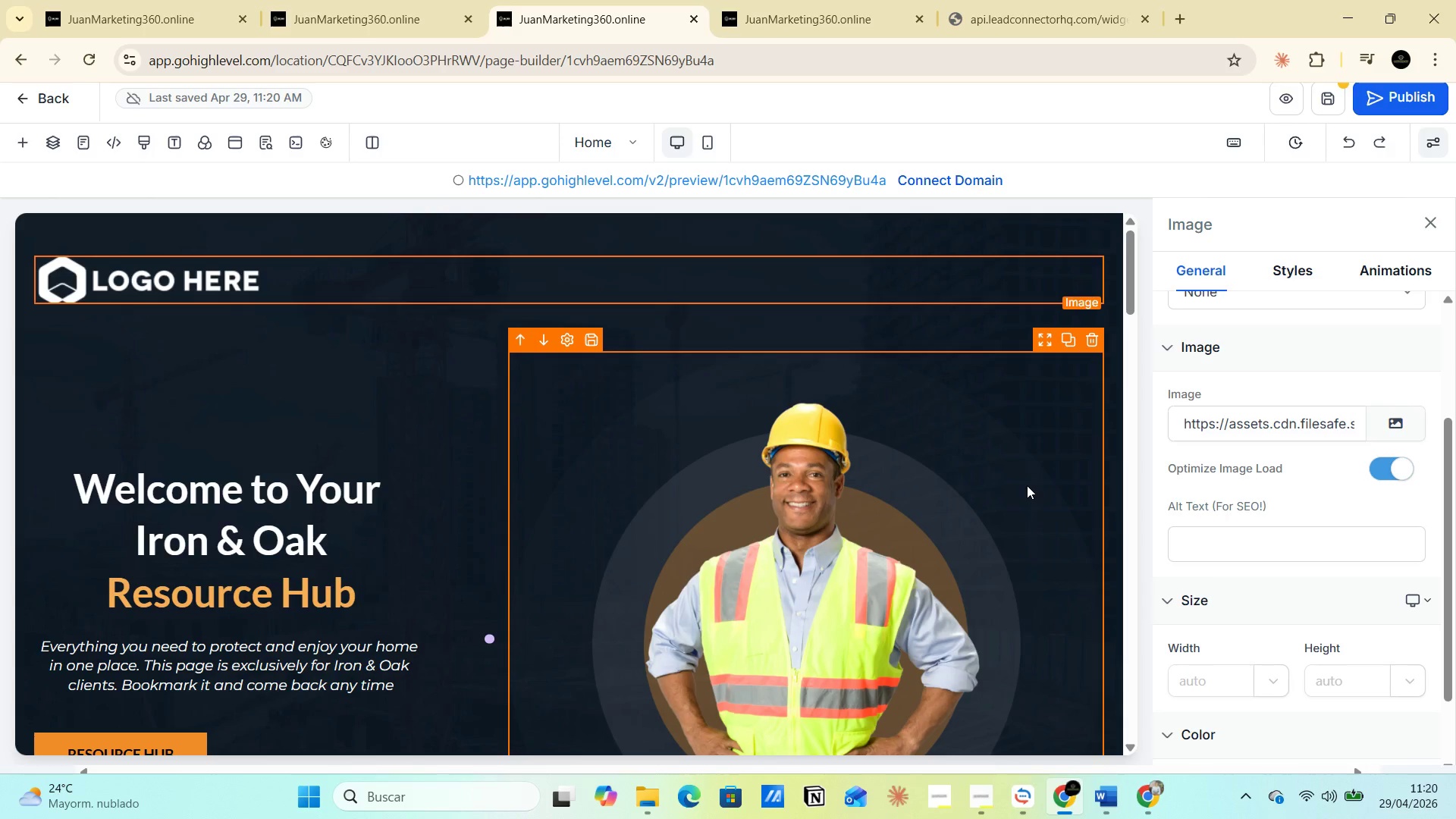 
scroll: coordinate [773, 570], scroll_direction: down, amount: 37.0
 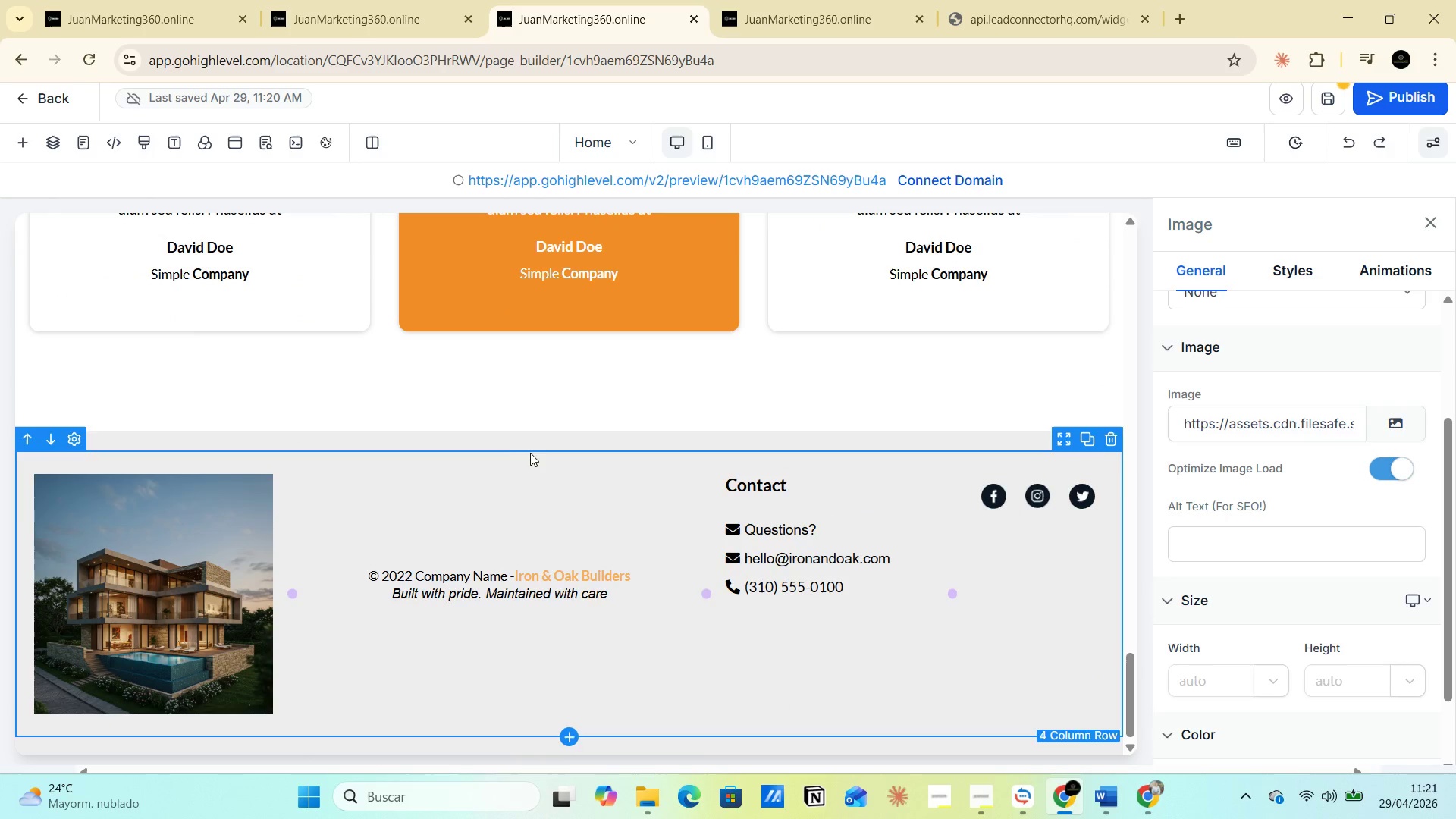 
wait(8.59)
 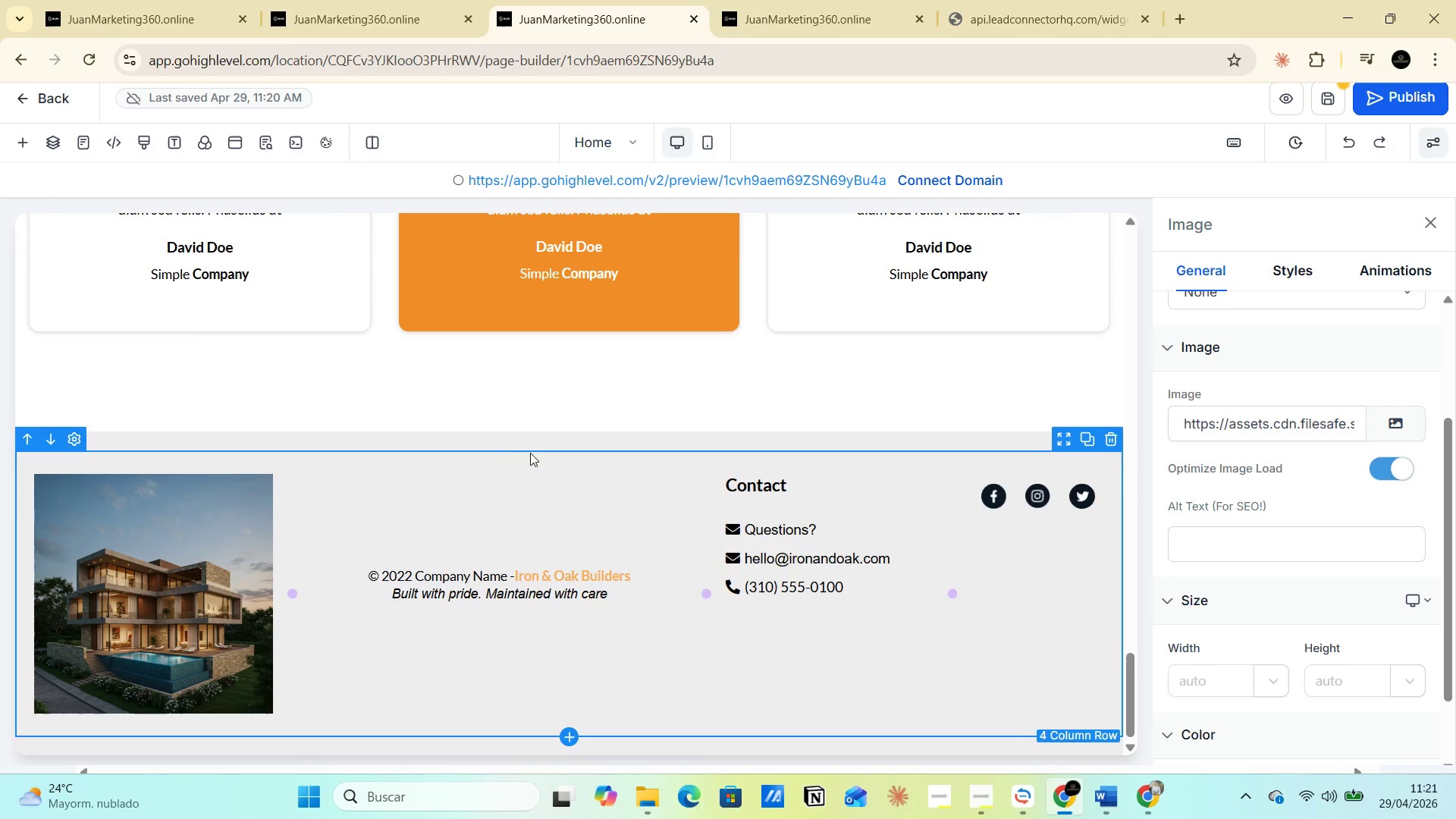 
left_click([1404, 496])
 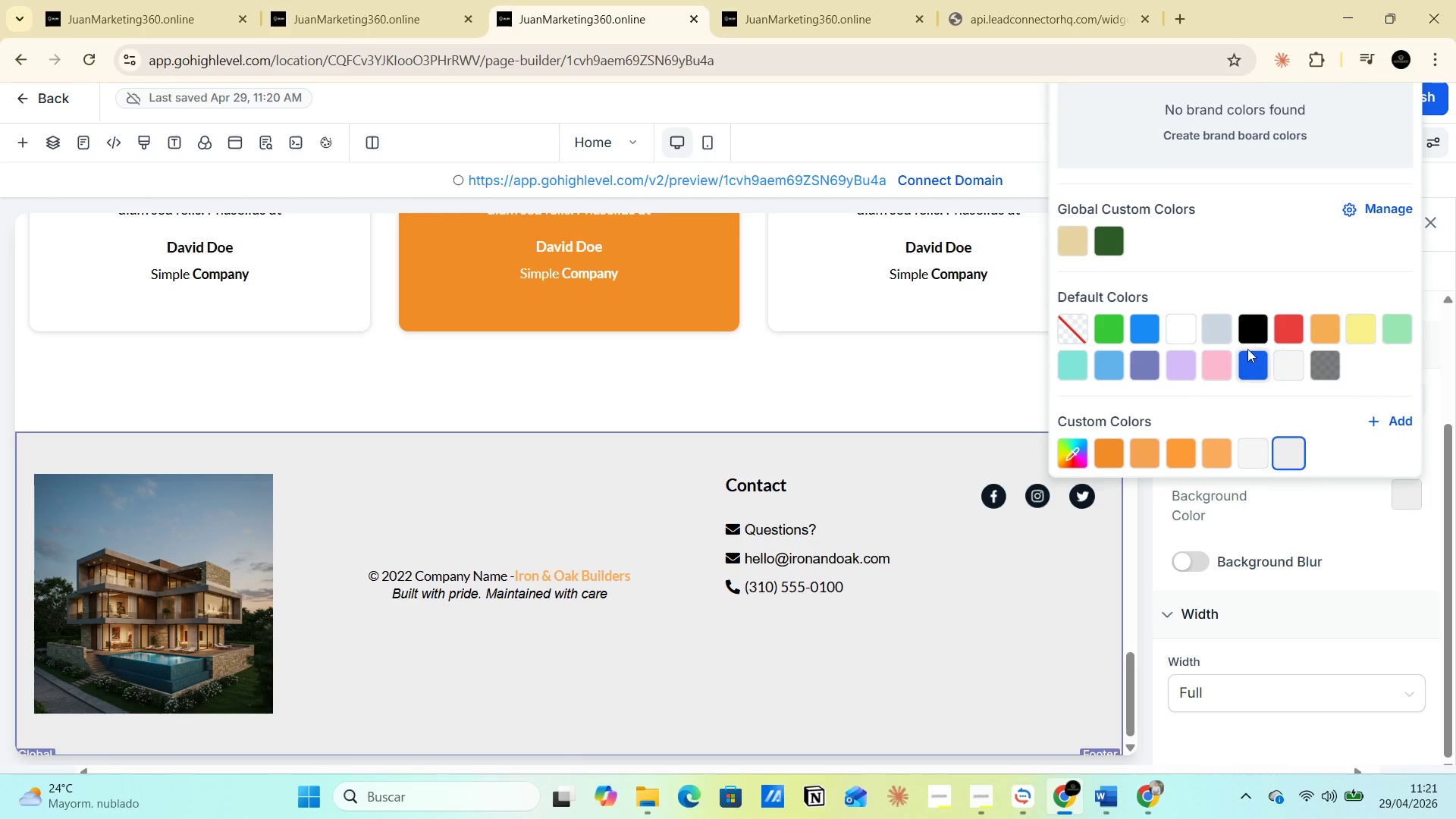 
left_click([1249, 337])
 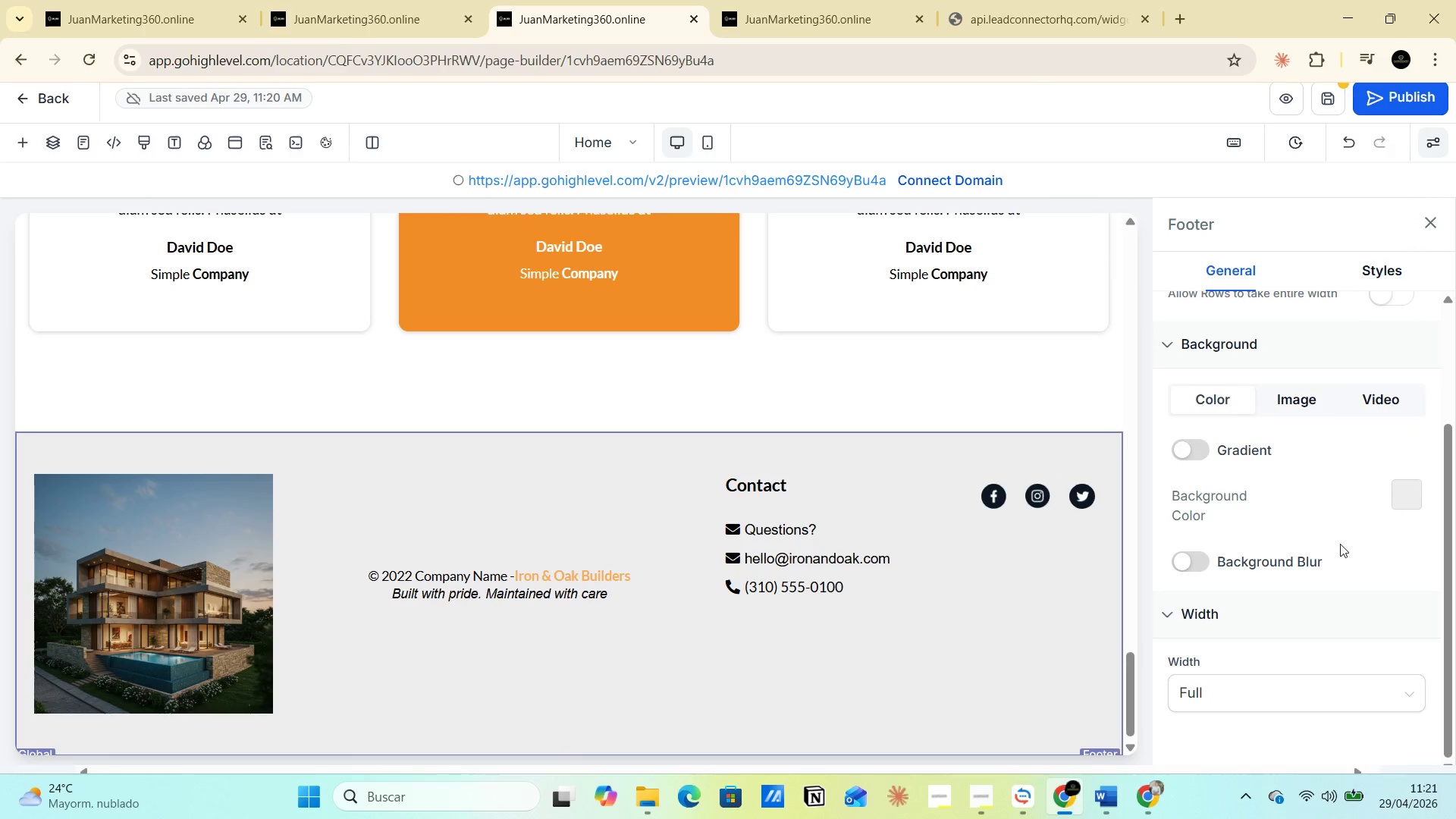 
left_click([1418, 493])
 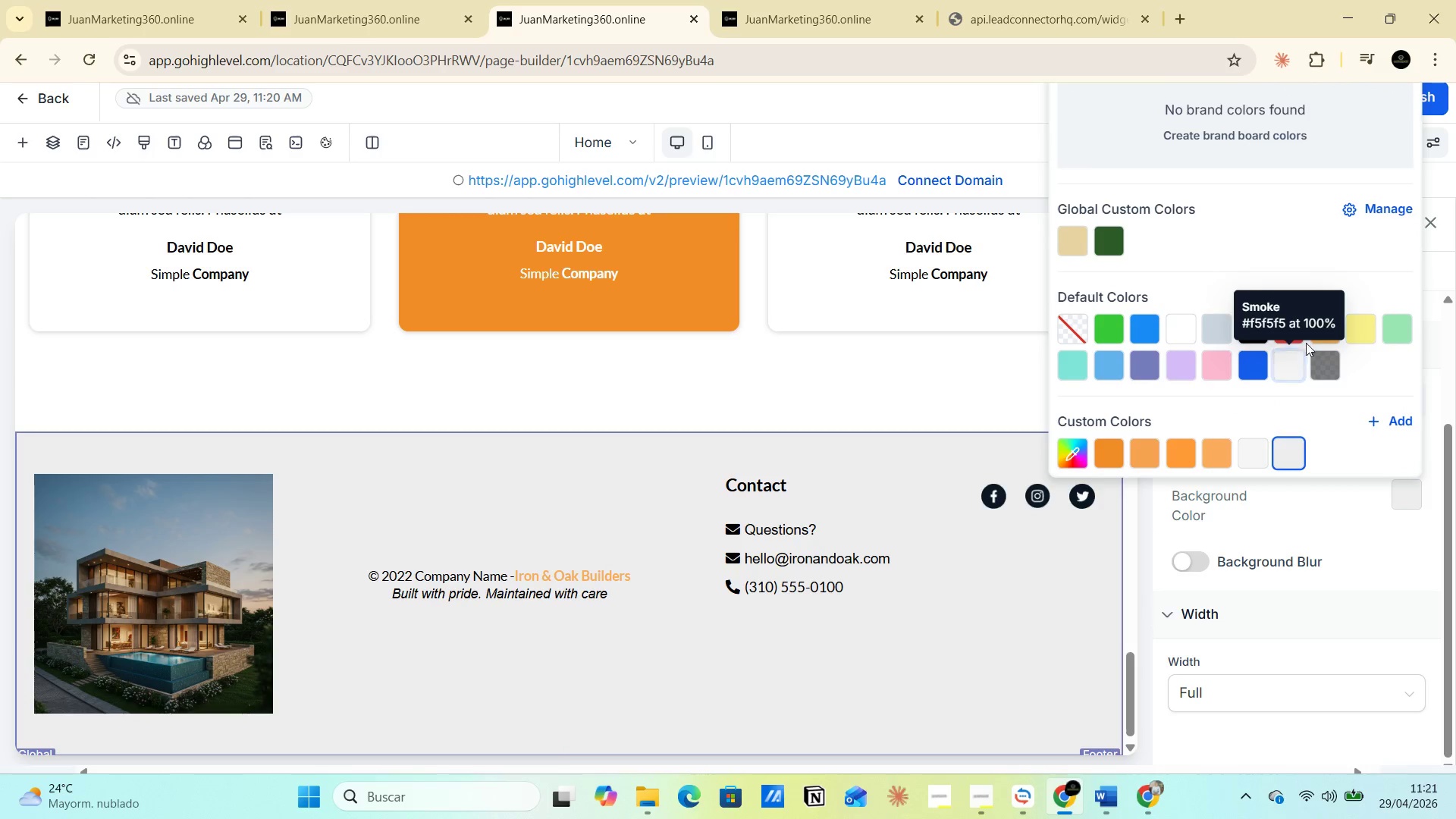 
left_click([1357, 337])
 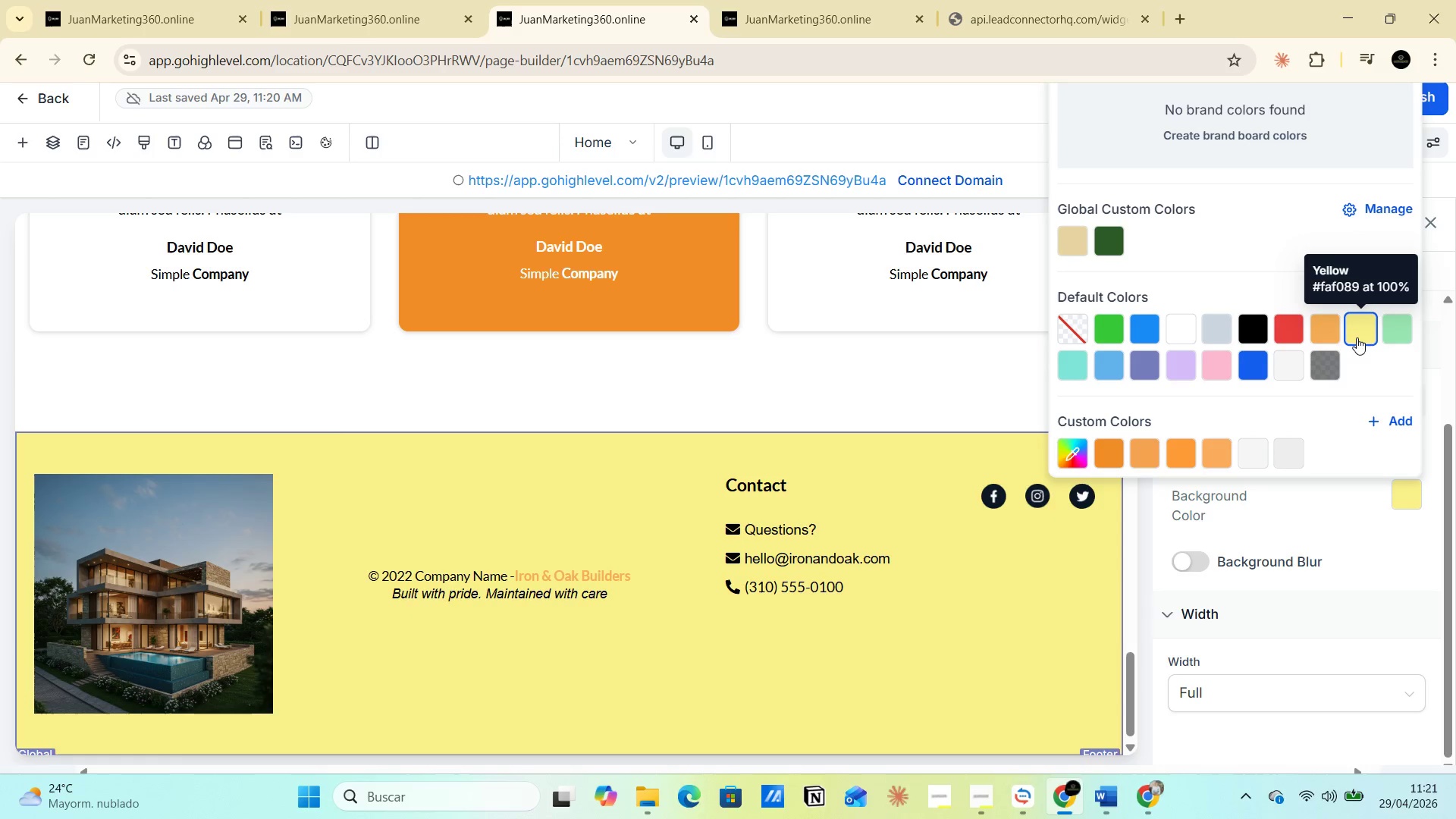 
left_click([1335, 337])
 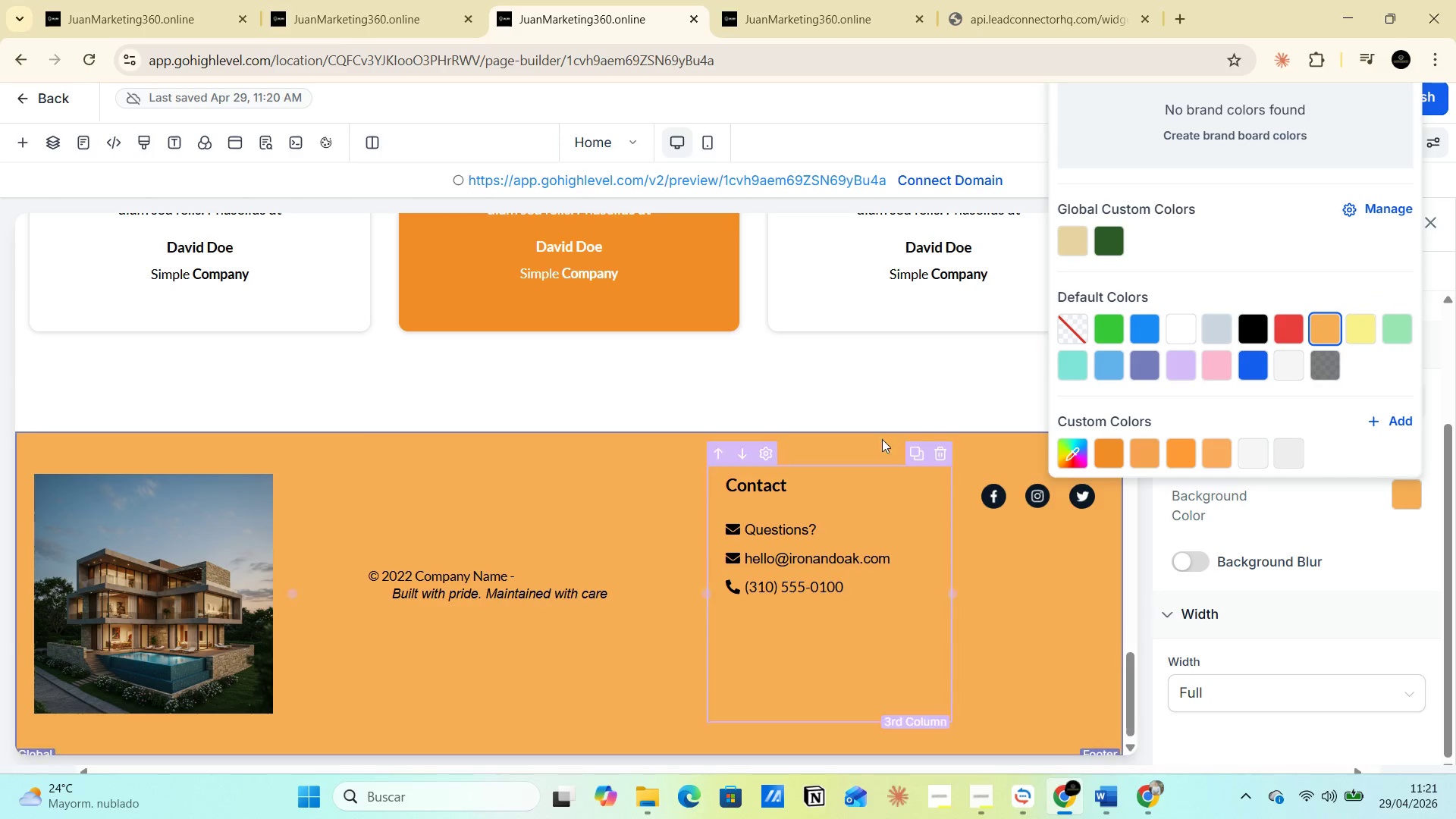 
left_click([867, 394])
 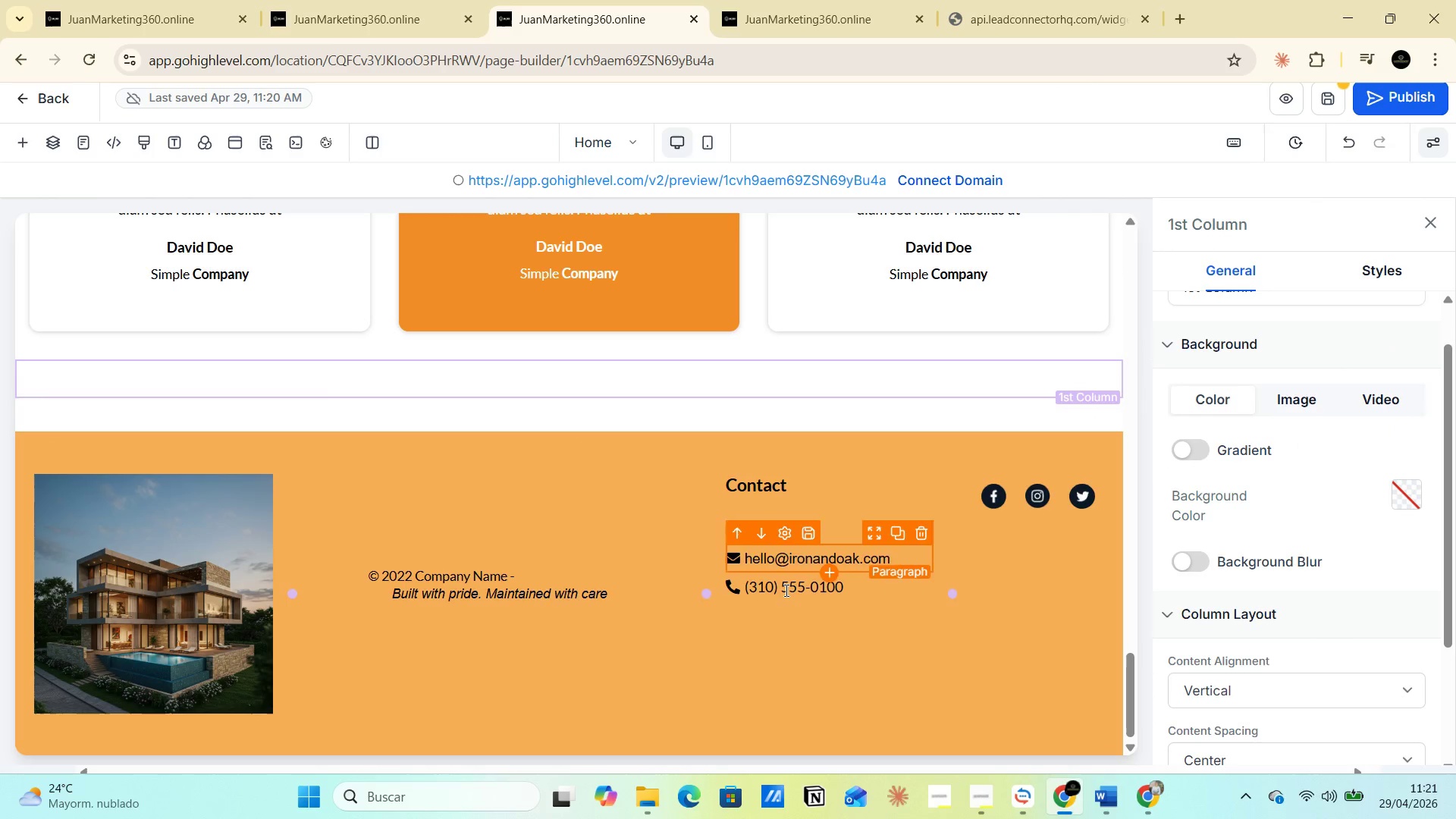 
scroll: coordinate [781, 608], scroll_direction: down, amount: 1.0
 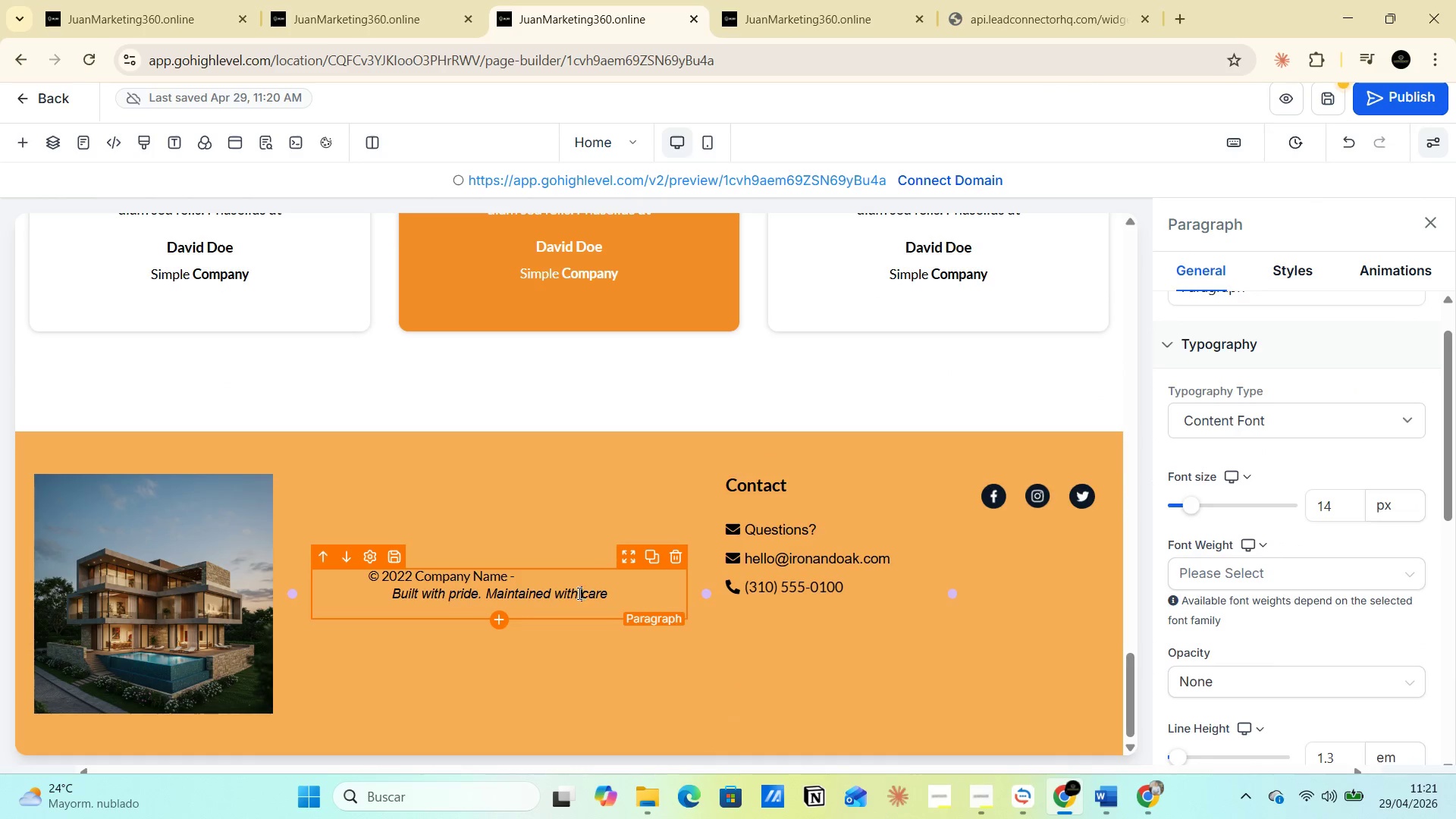 
double_click([578, 591])
 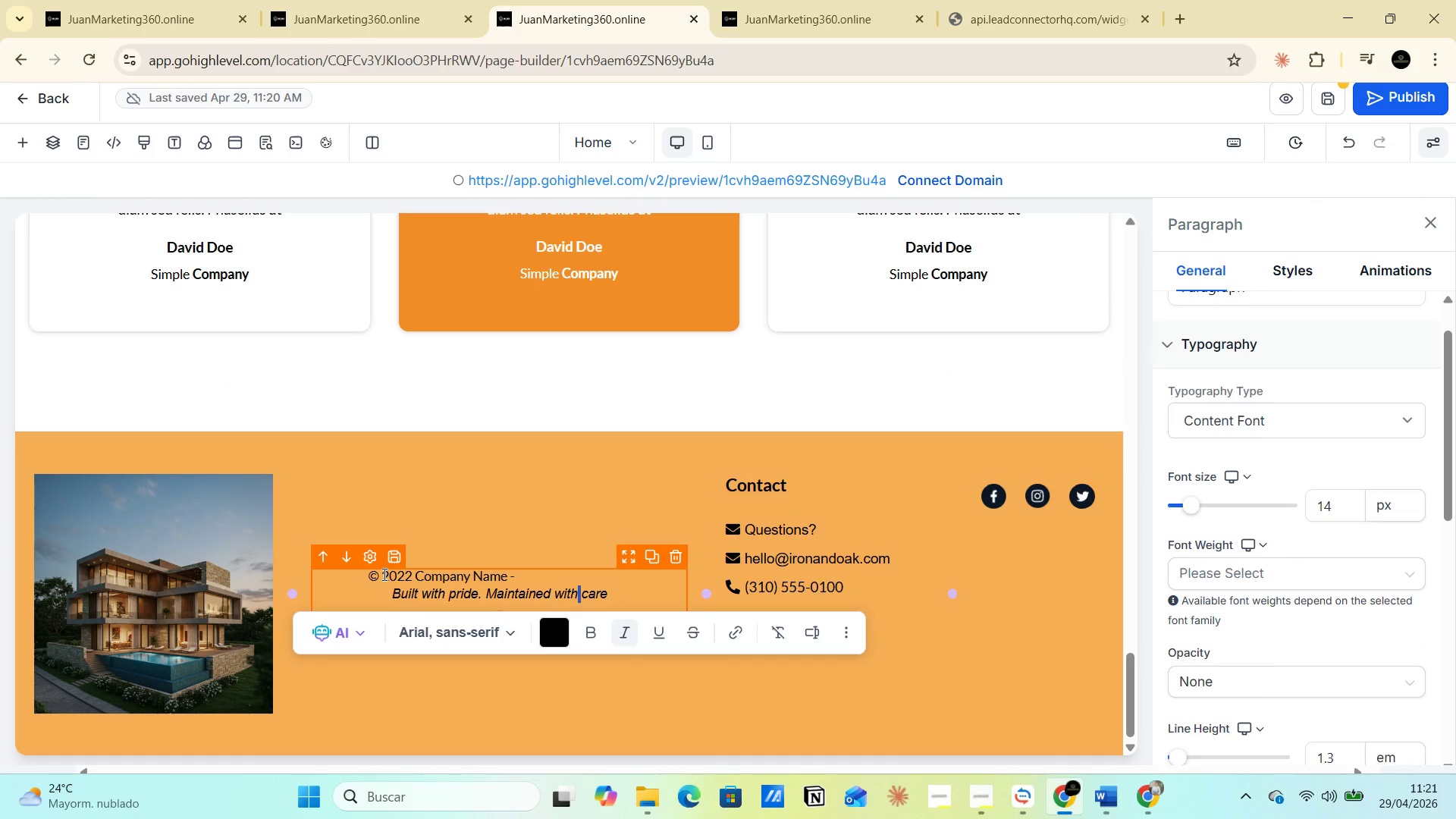 
left_click([379, 574])
 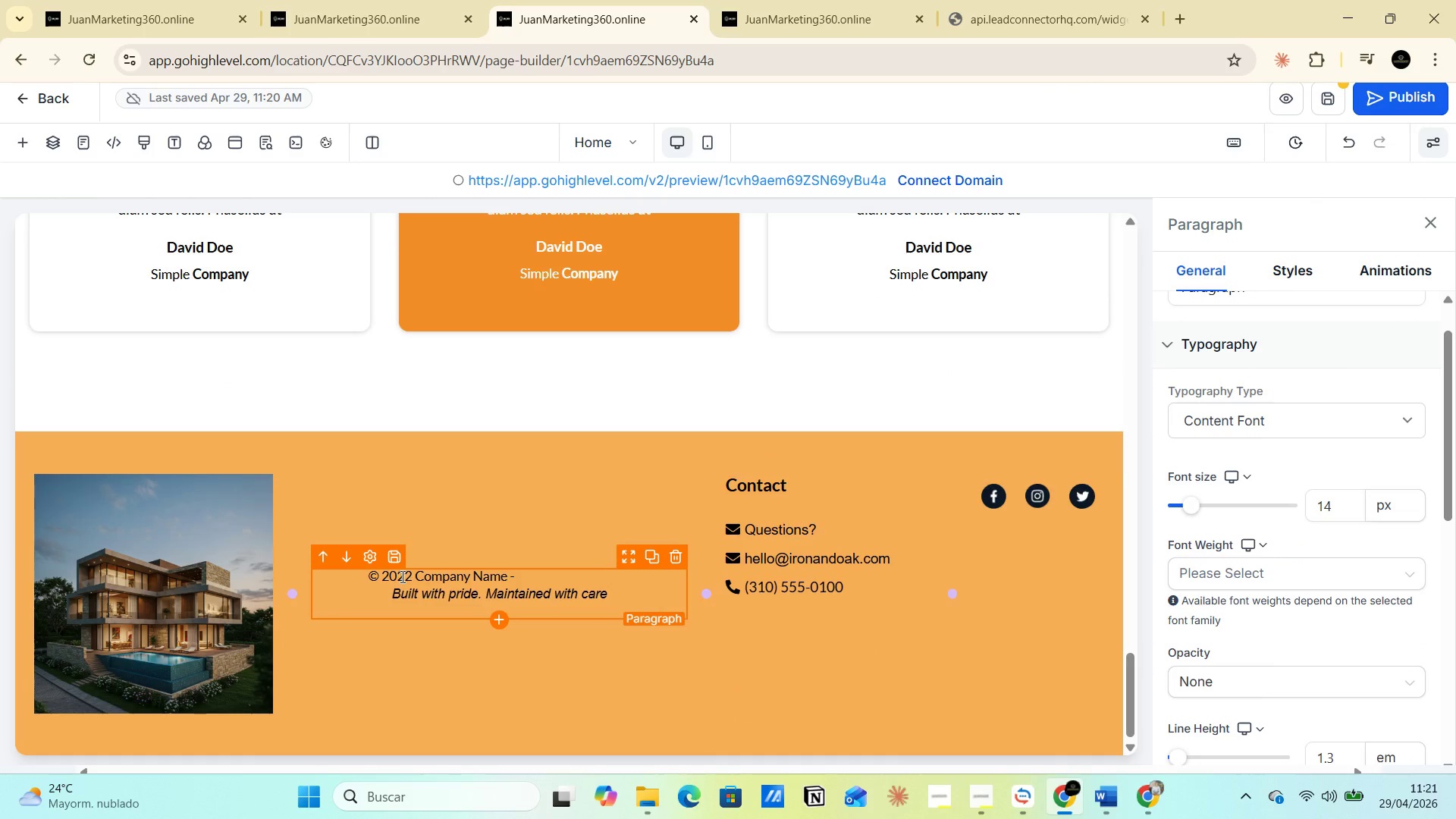 
left_click([413, 573])
 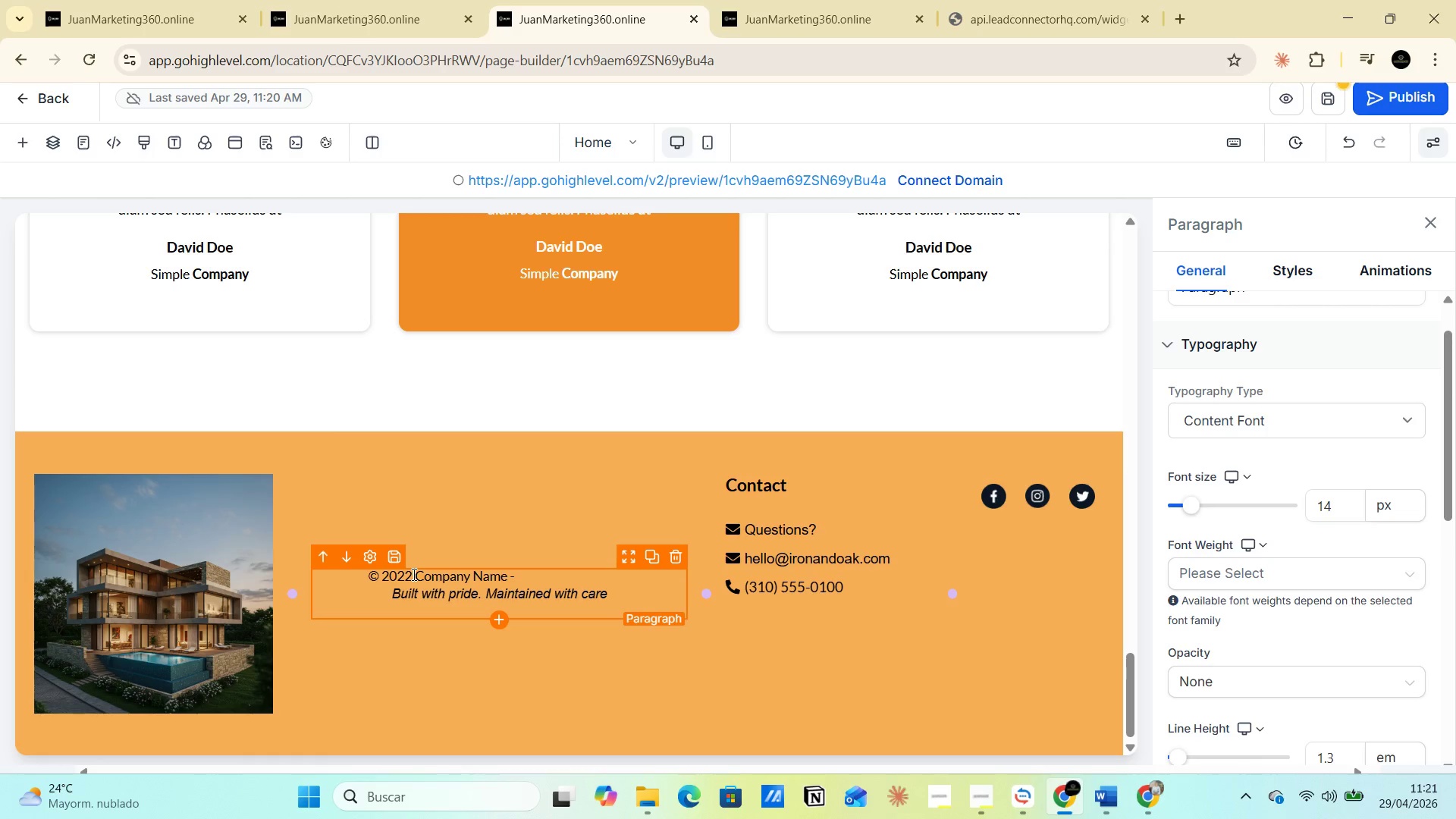 
key(Backspace)
 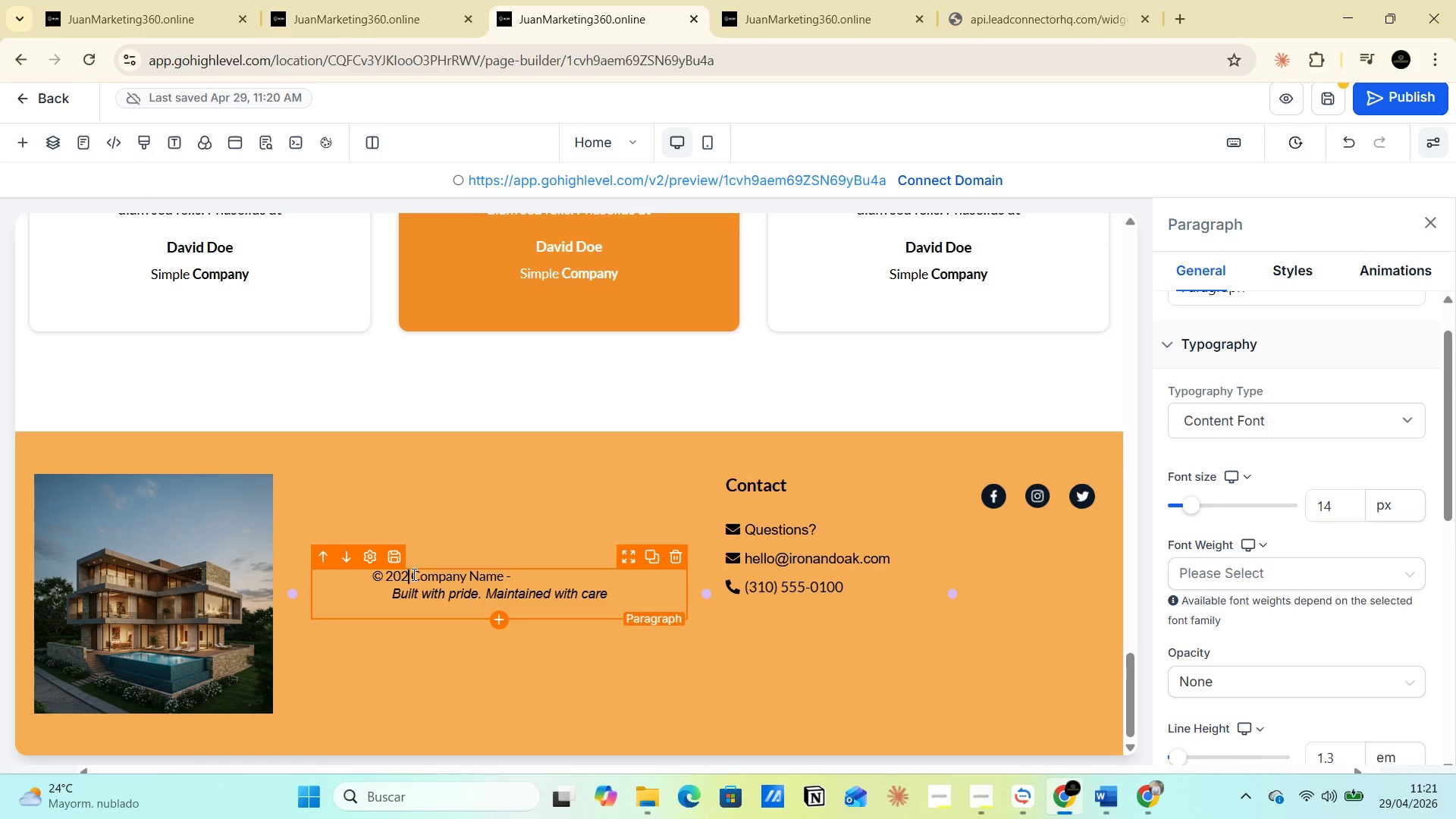 
key(6)
 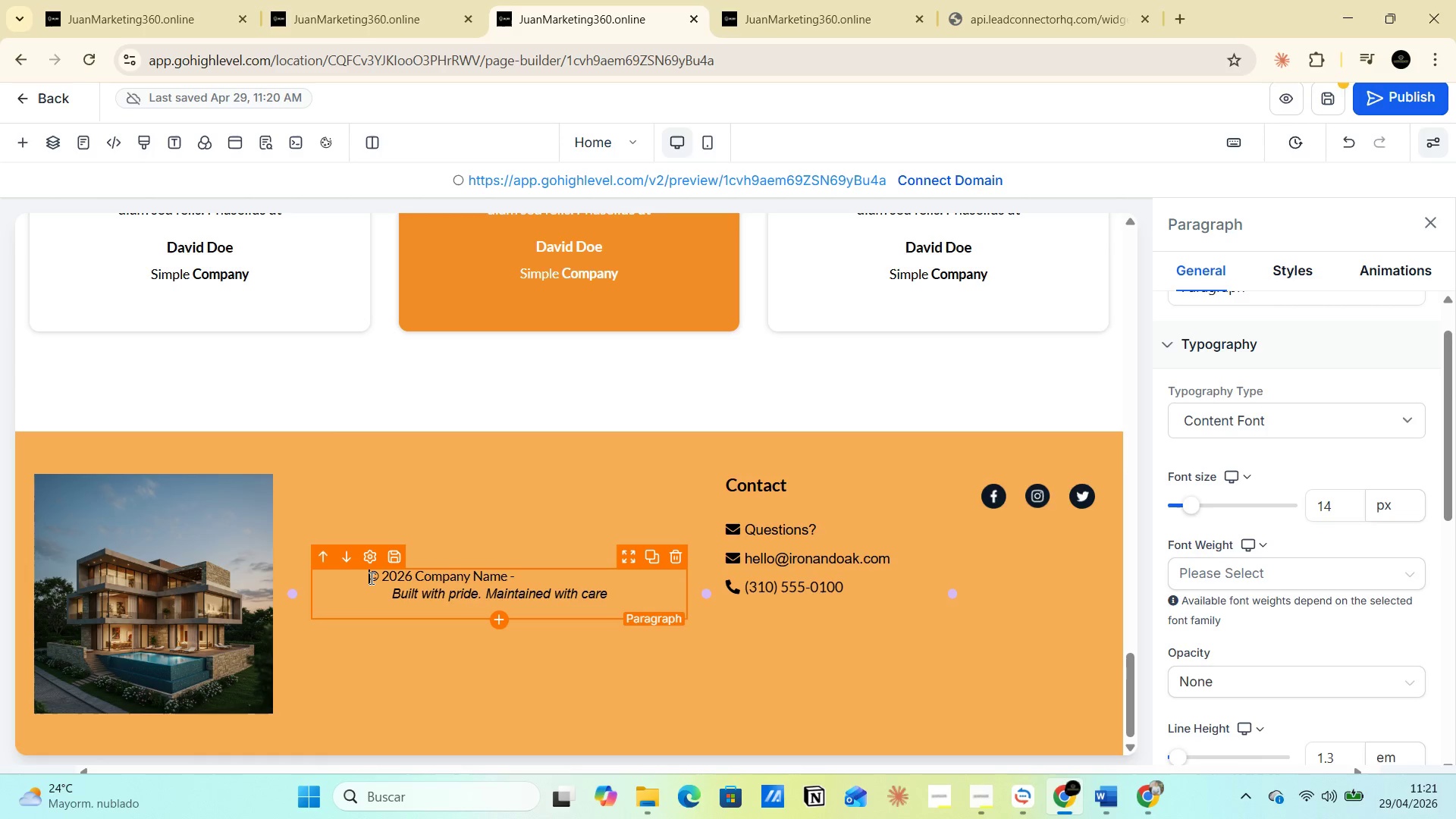 
key(Space)
 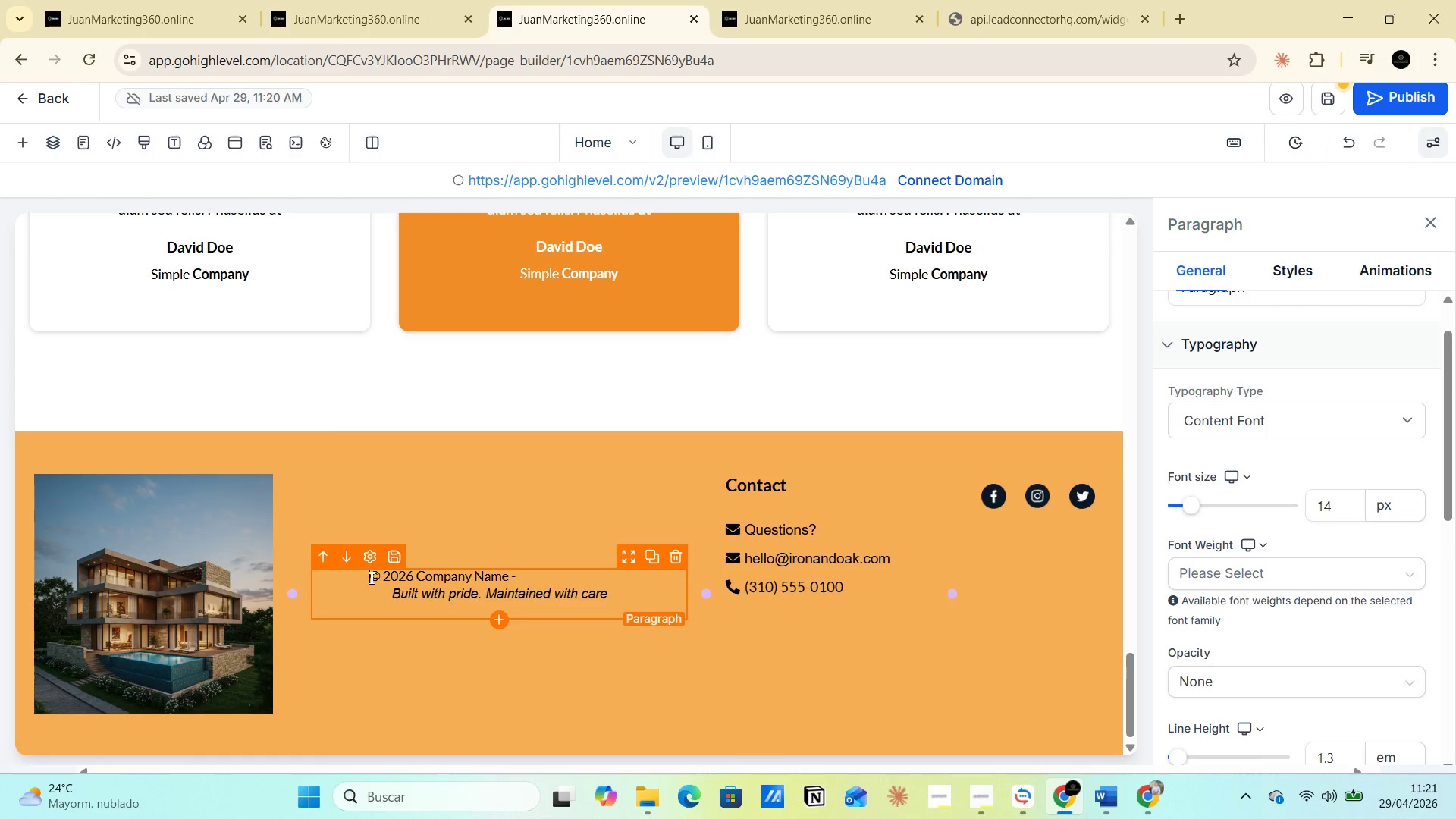 
key(Space)
 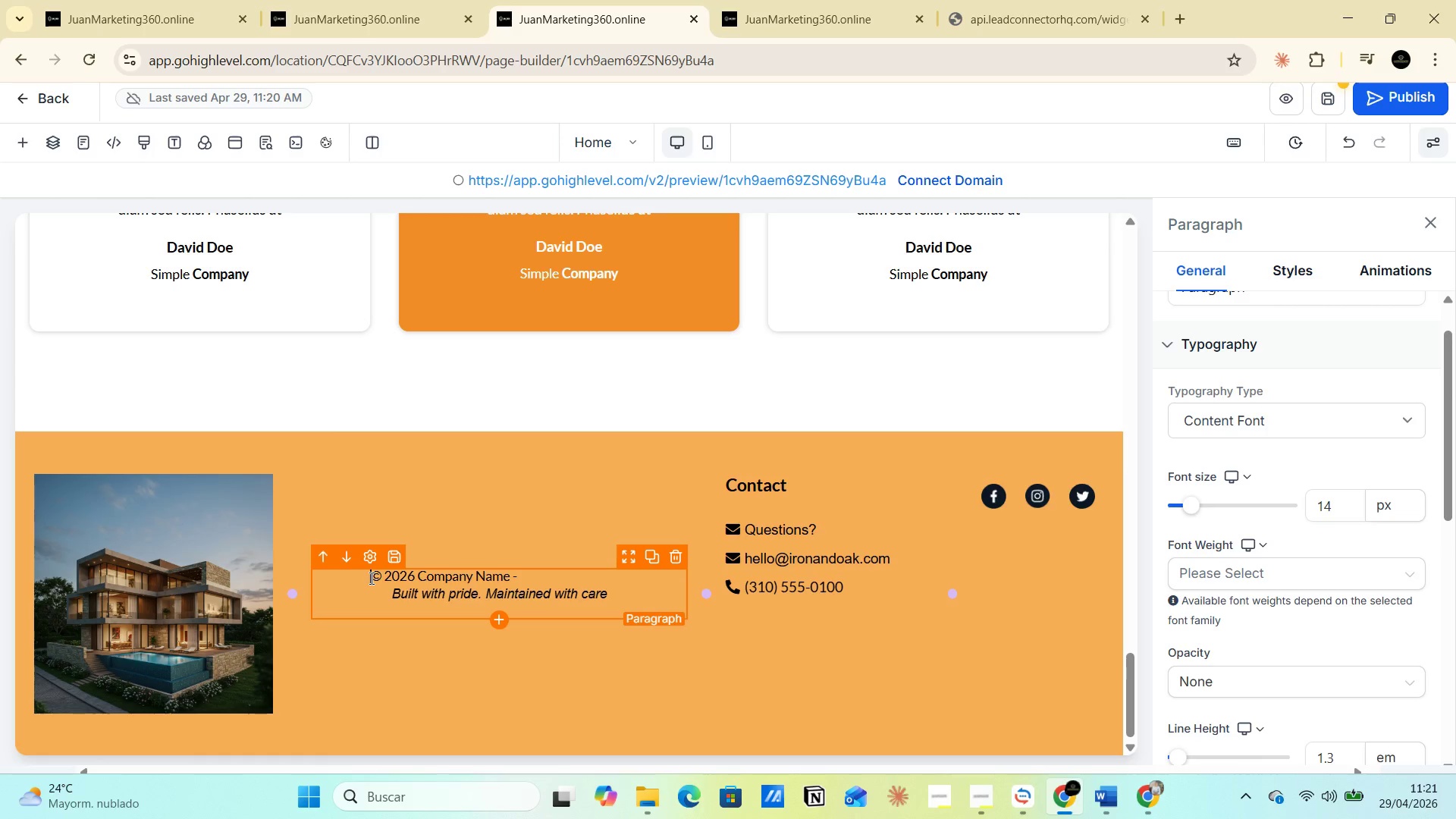 
key(Space)
 